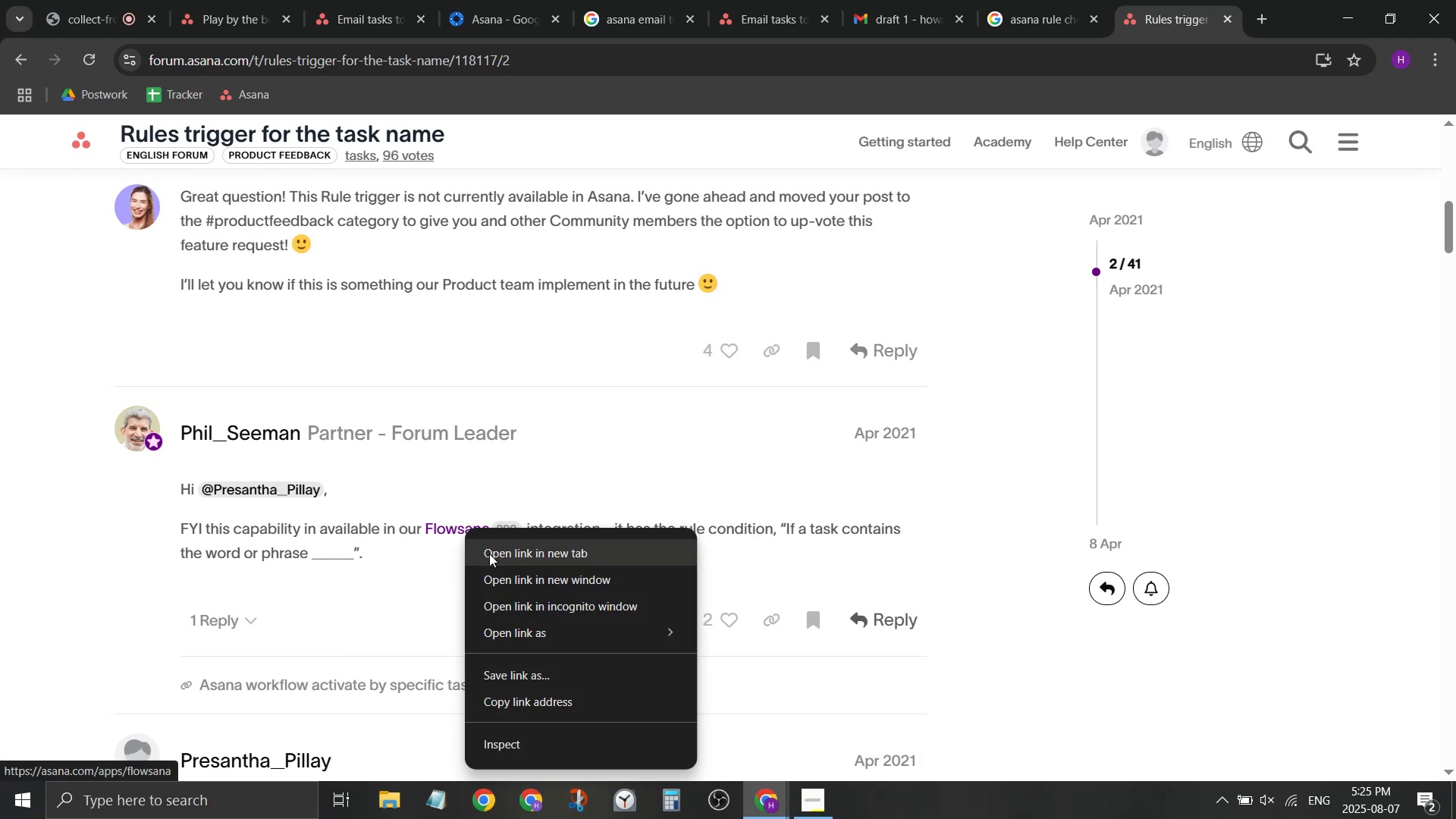 
left_click([489, 554])
 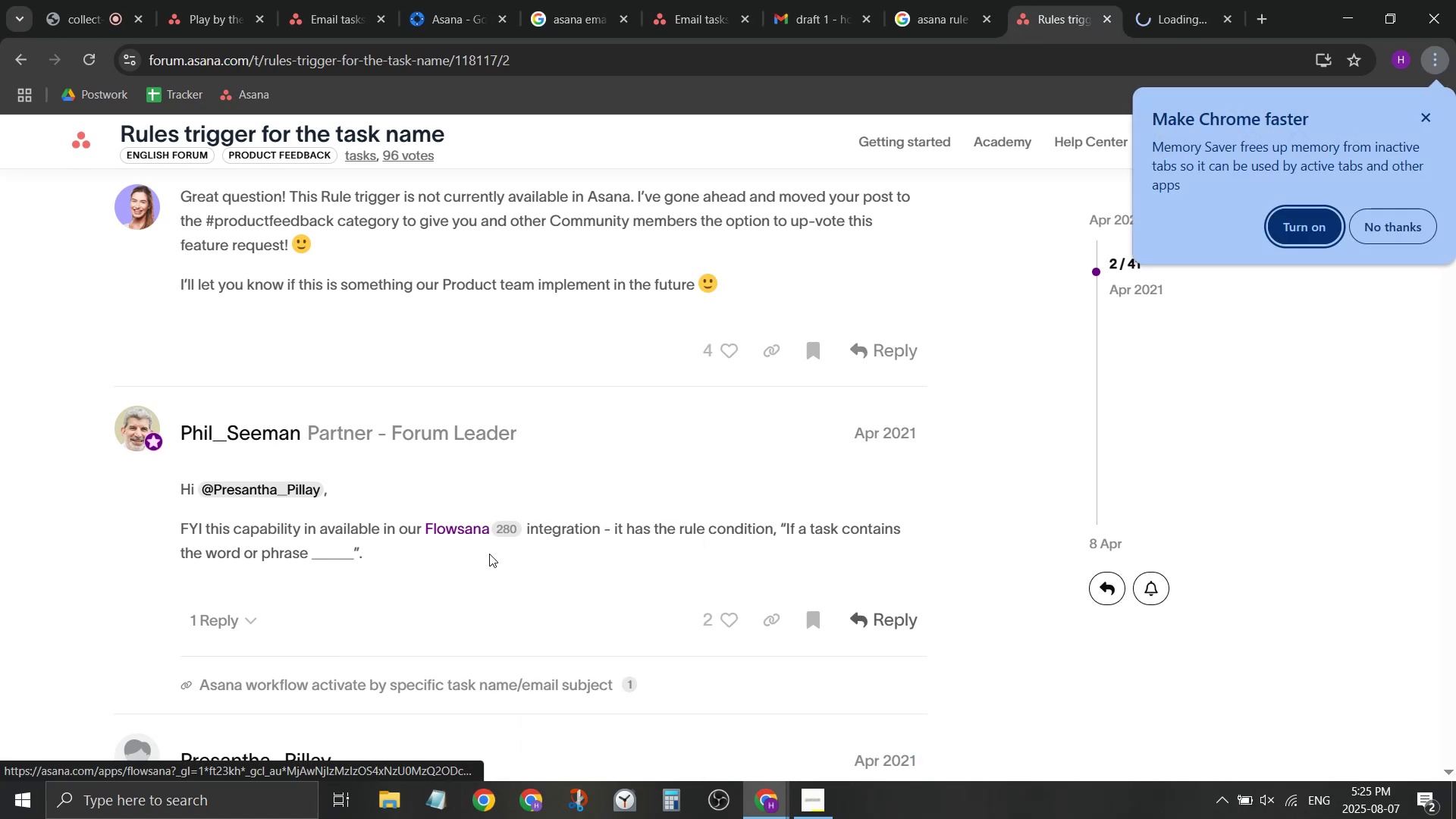 
scroll: coordinate [491, 604], scroll_direction: down, amount: 3.0
 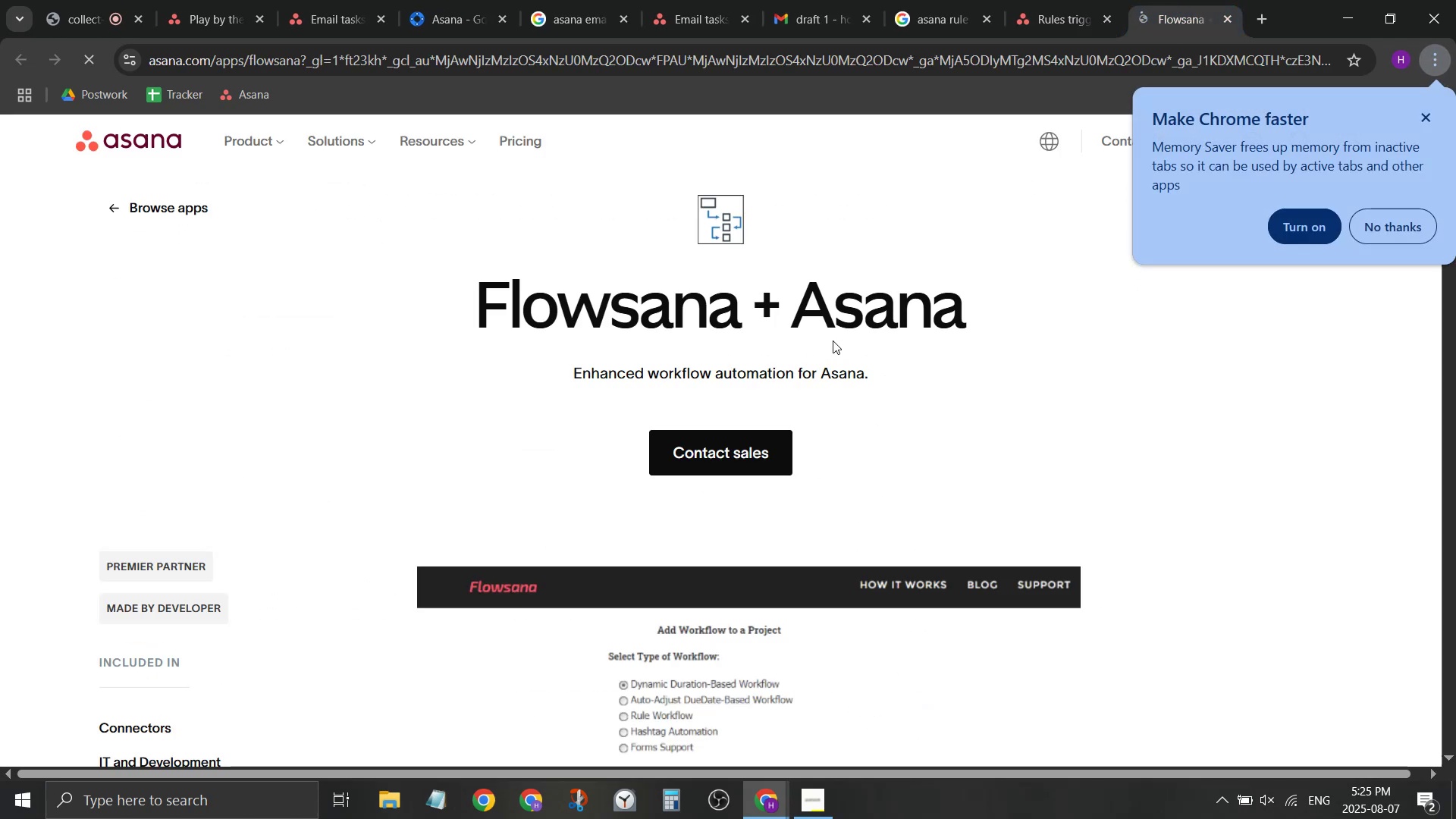 
wait(6.13)
 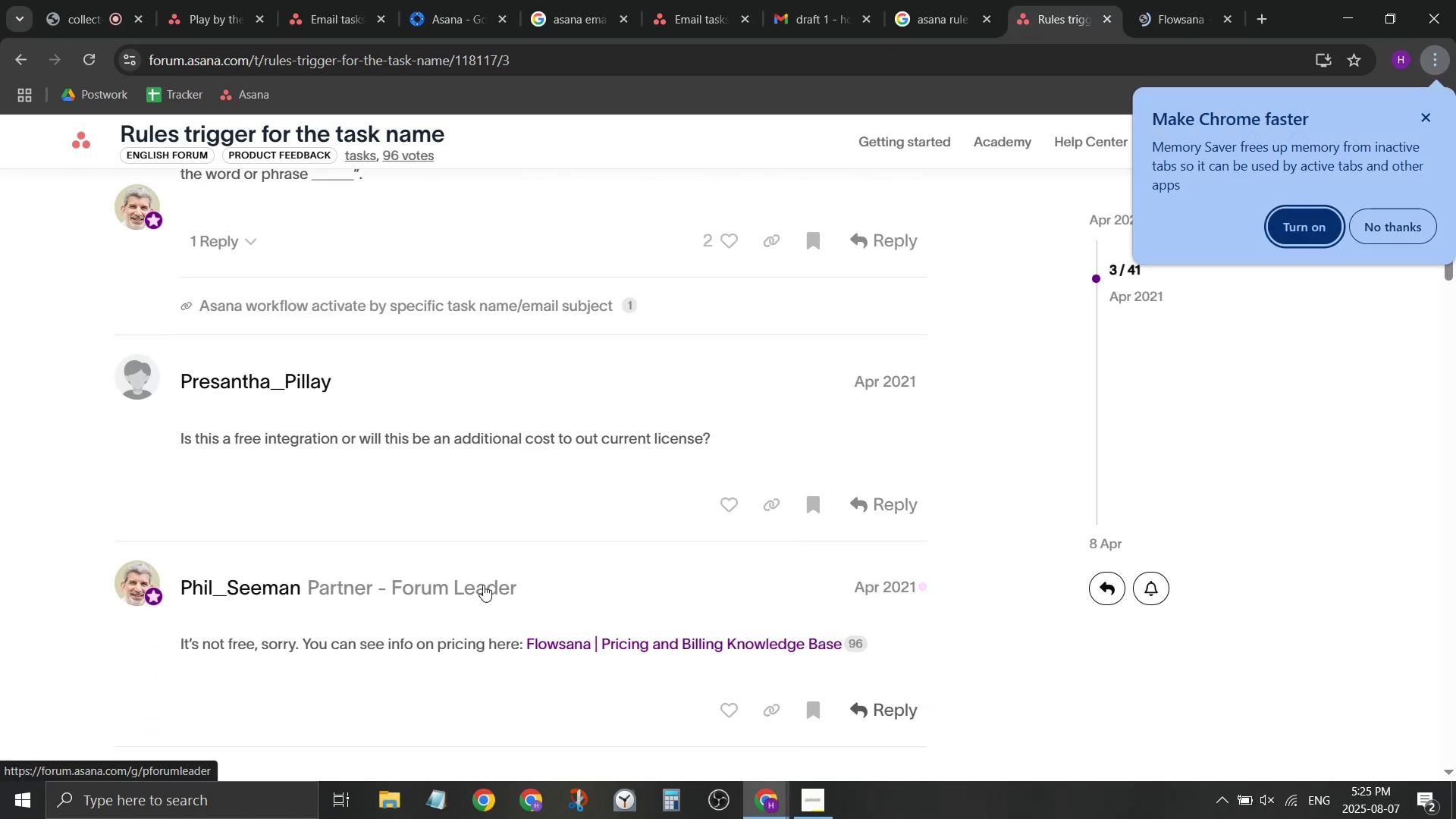 
scroll: coordinate [953, 293], scroll_direction: down, amount: 6.0
 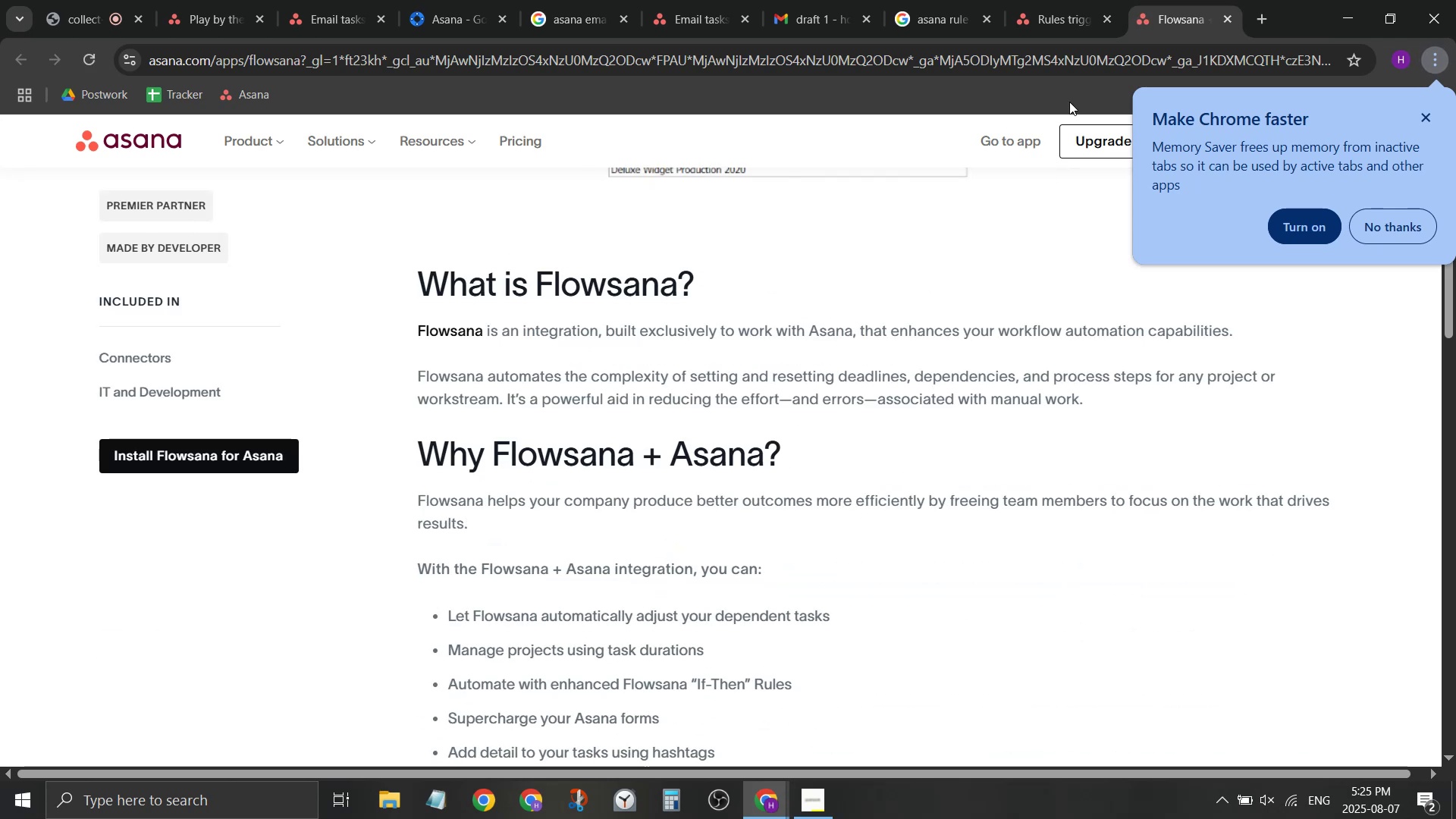 
wait(8.98)
 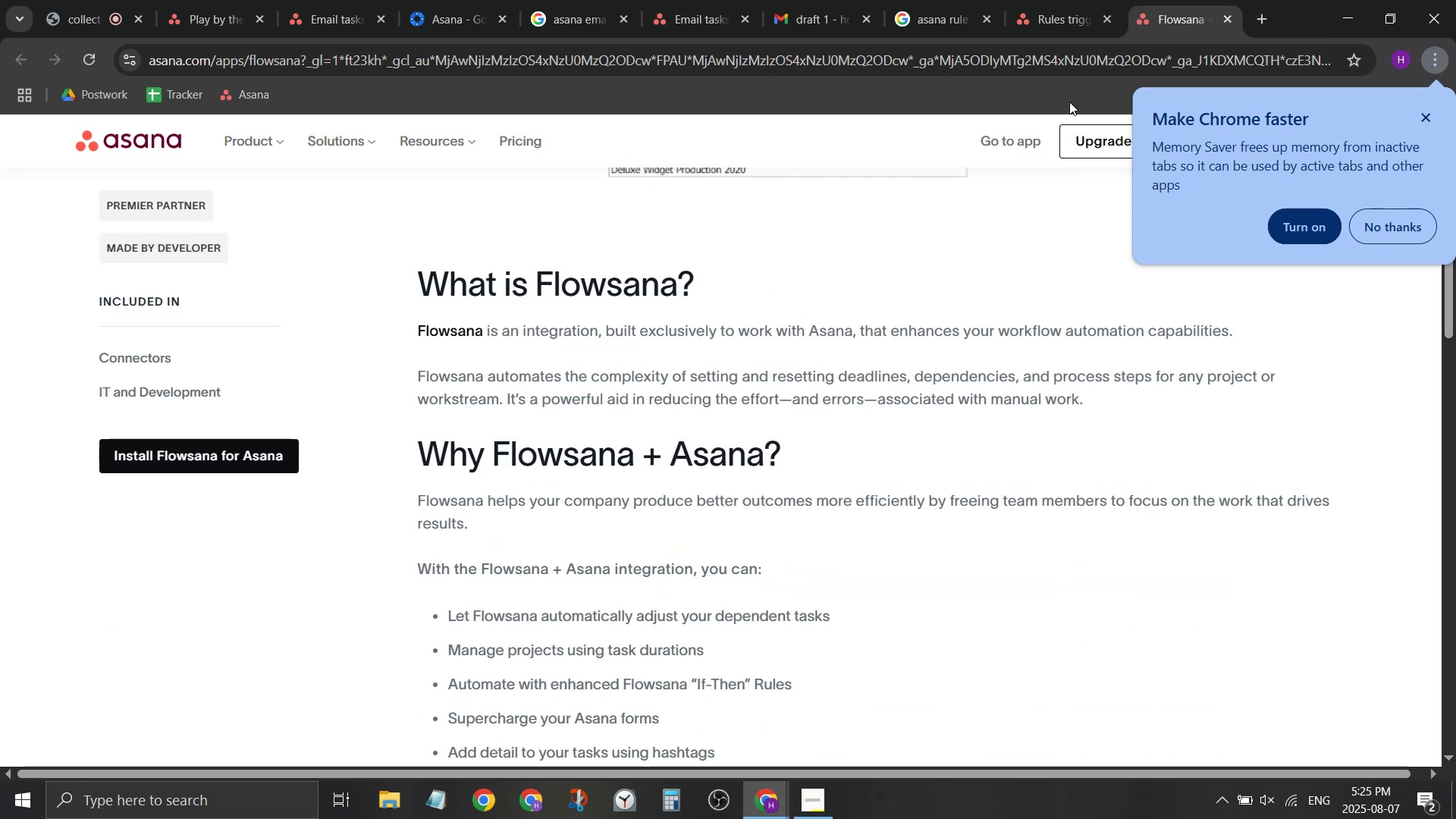 
left_click([1319, 235])
 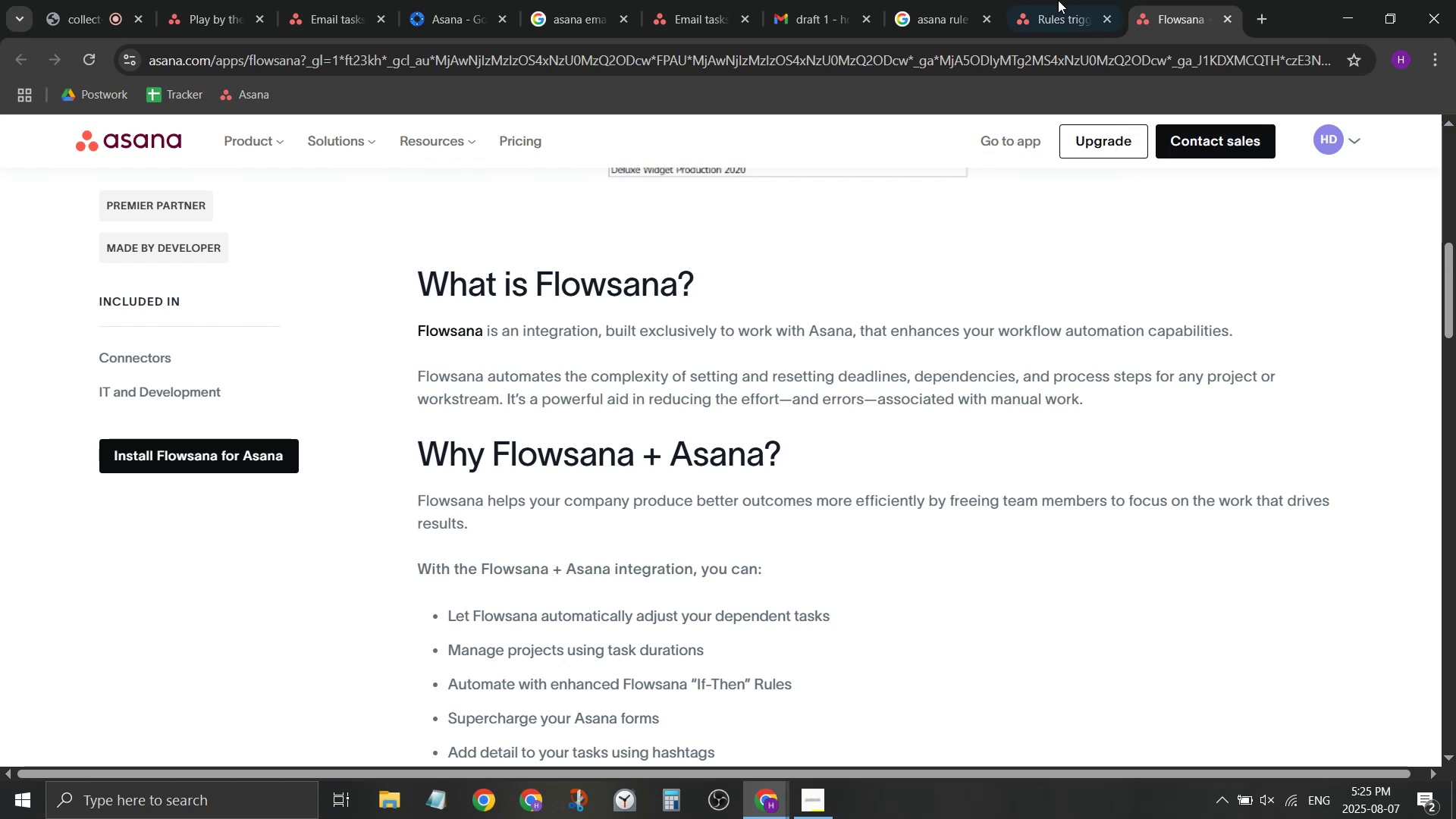 
left_click([1069, 0])
 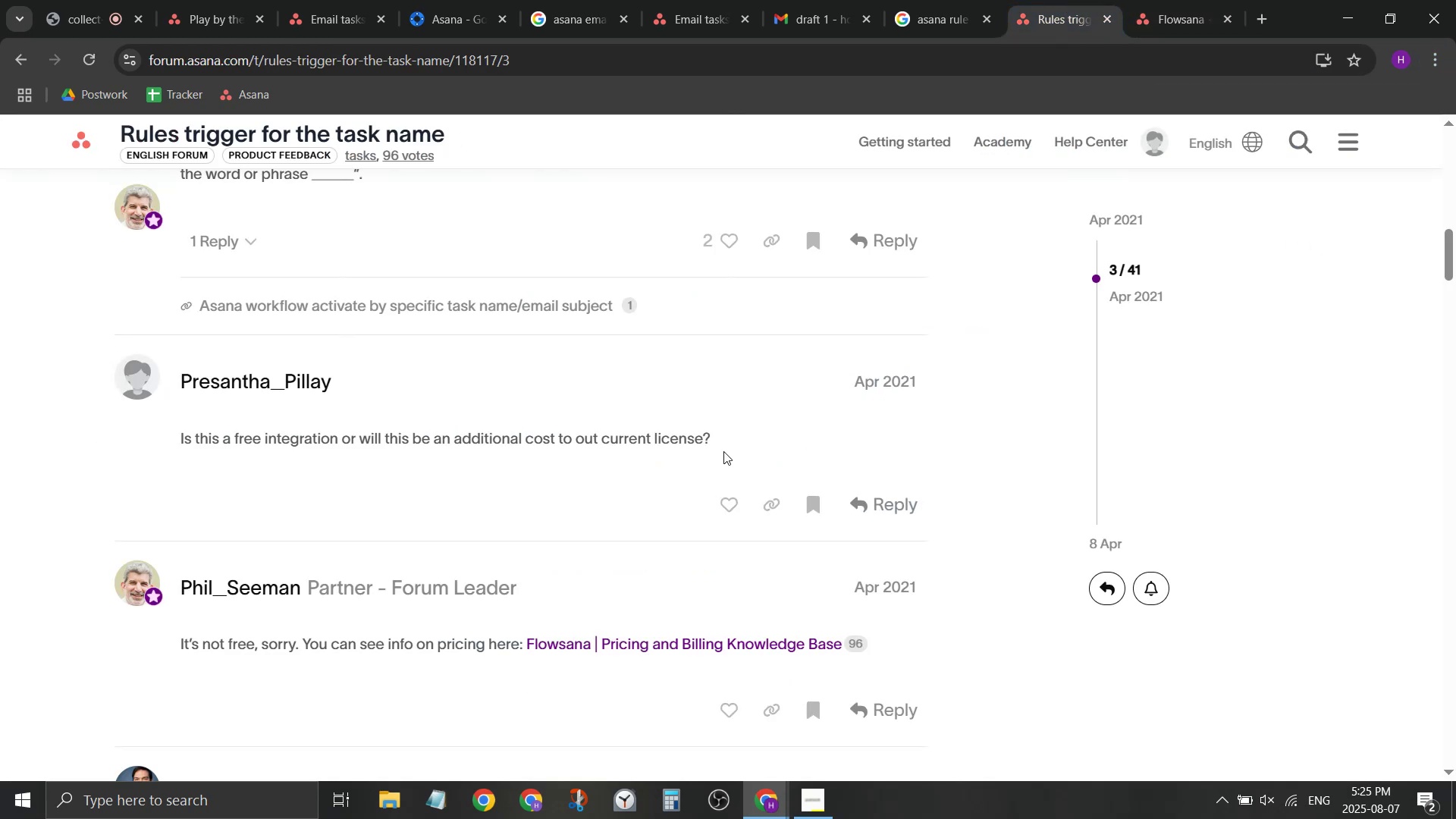 
scroll: coordinate [603, 472], scroll_direction: down, amount: 3.0
 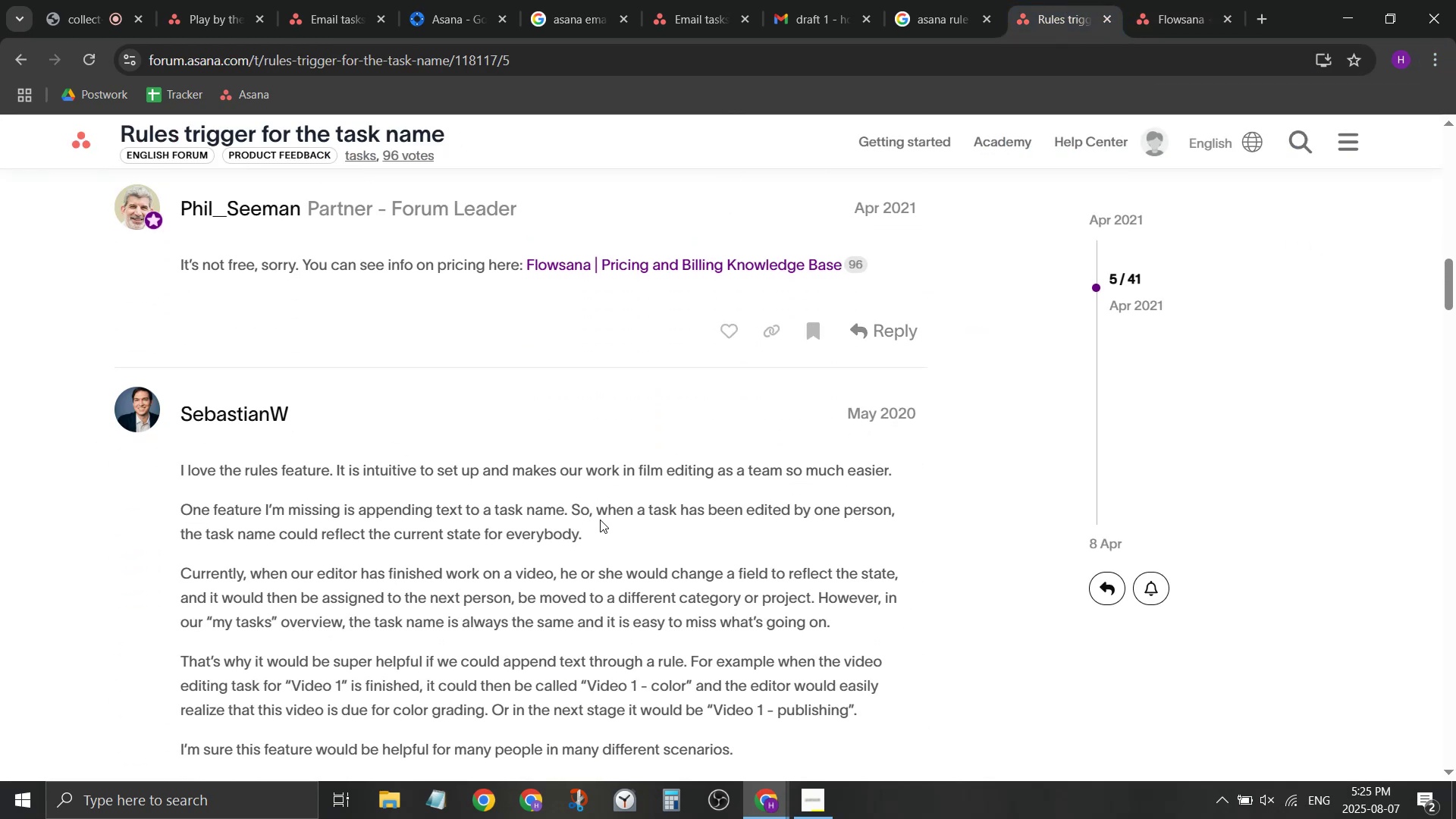 
wait(6.41)
 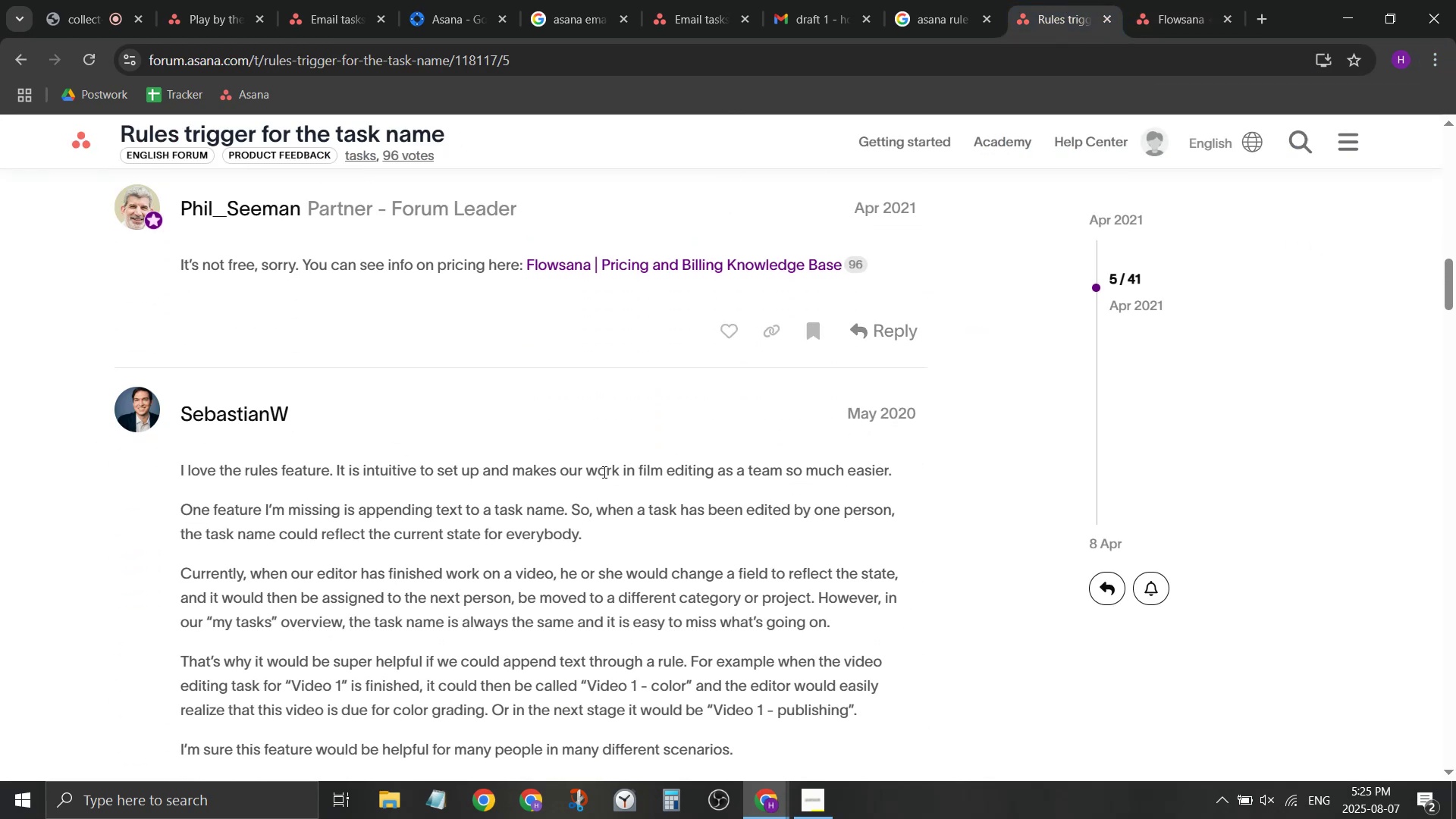 
scroll: coordinate [600, 506], scroll_direction: down, amount: 2.0
 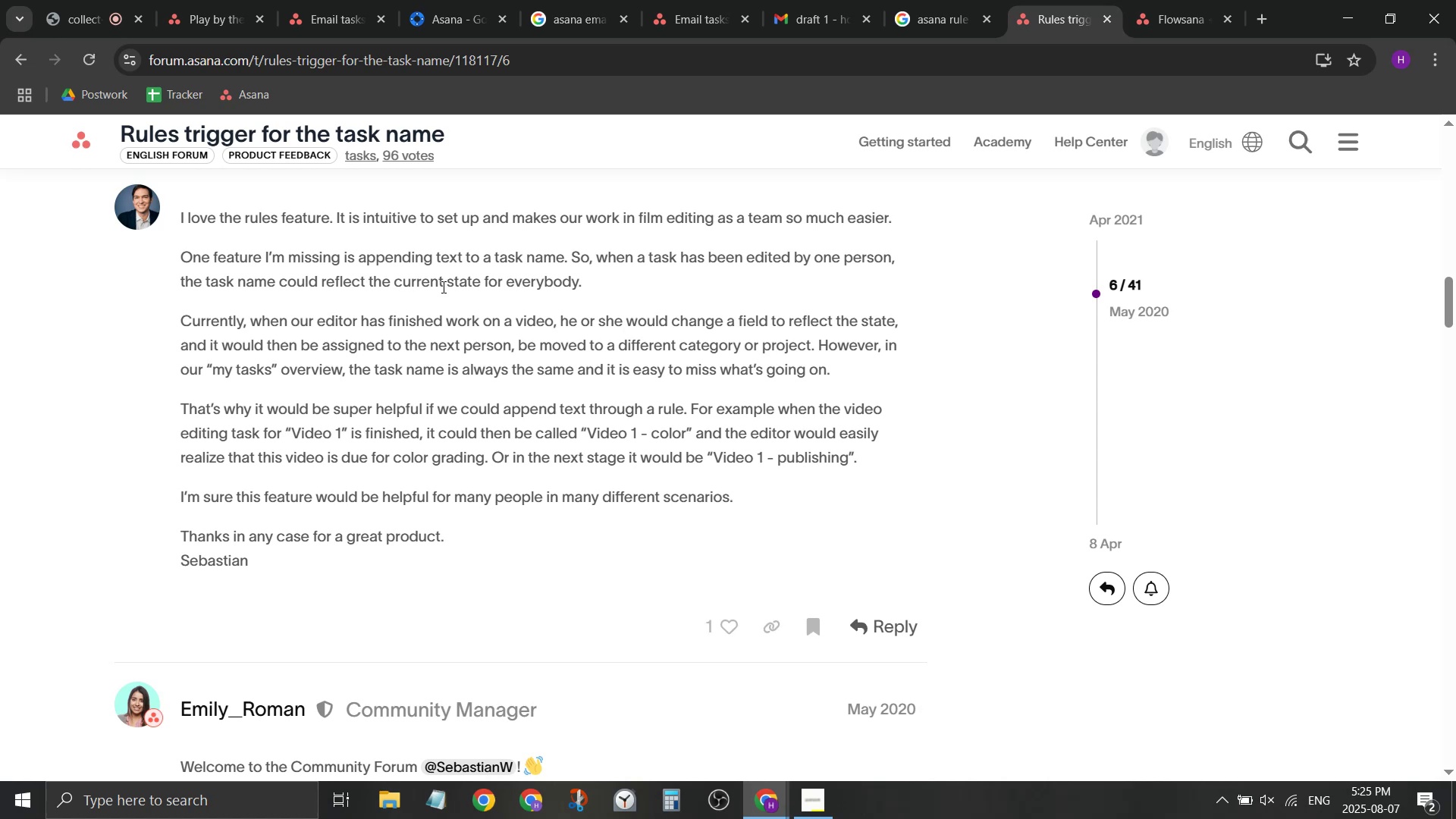 
wait(21.22)
 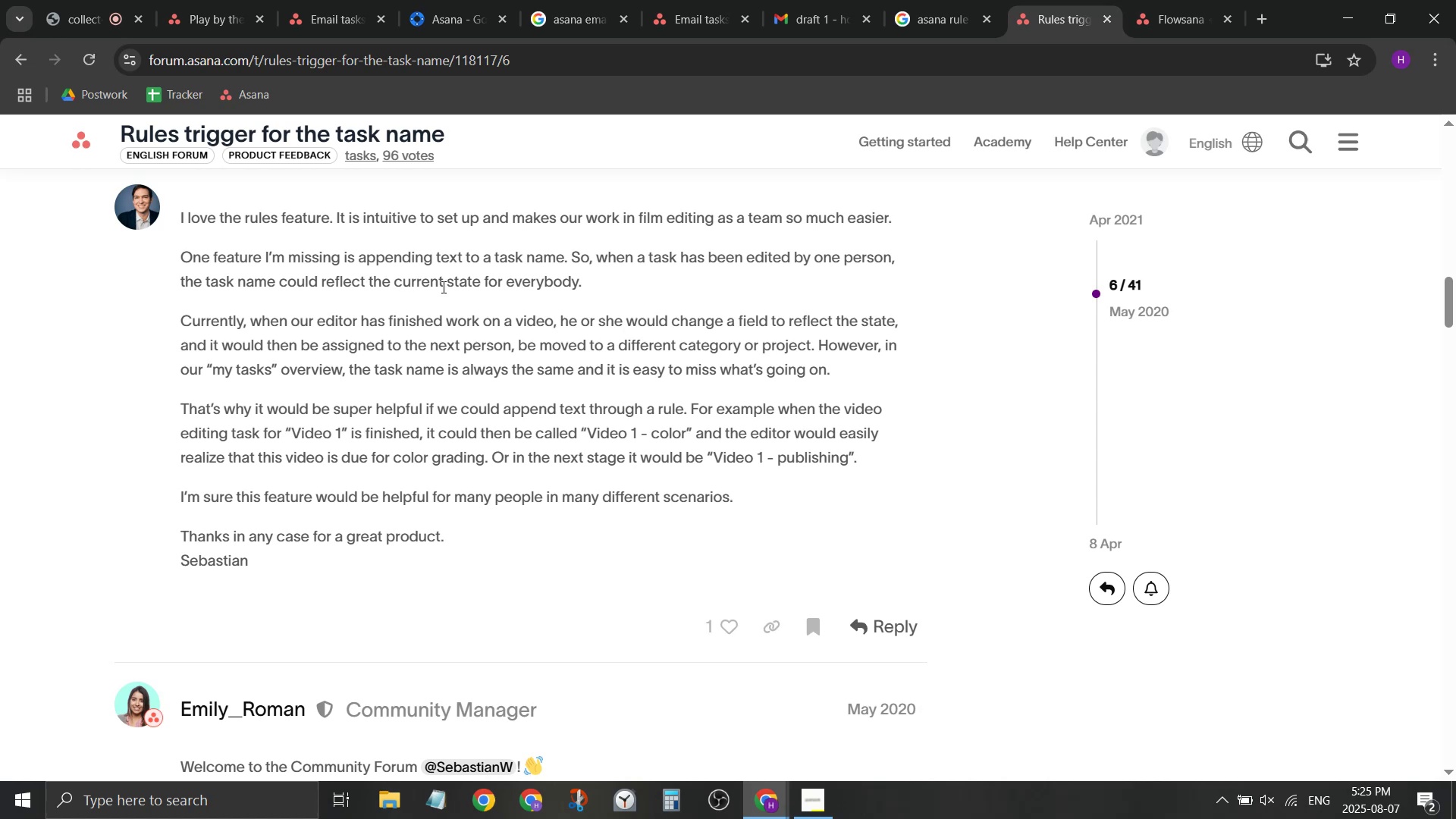 
scroll: coordinate [805, 312], scroll_direction: down, amount: 3.0
 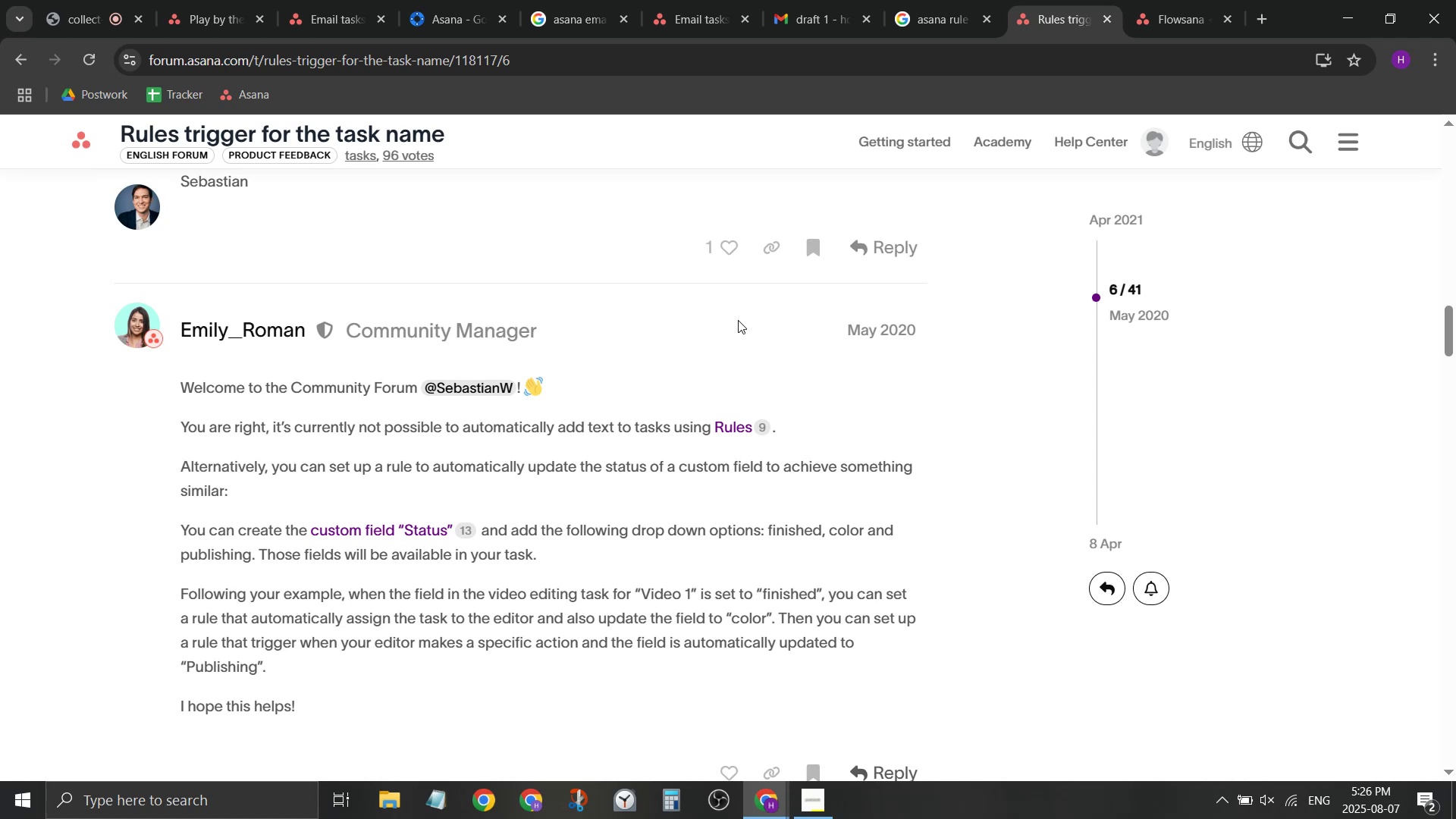 
wait(21.61)
 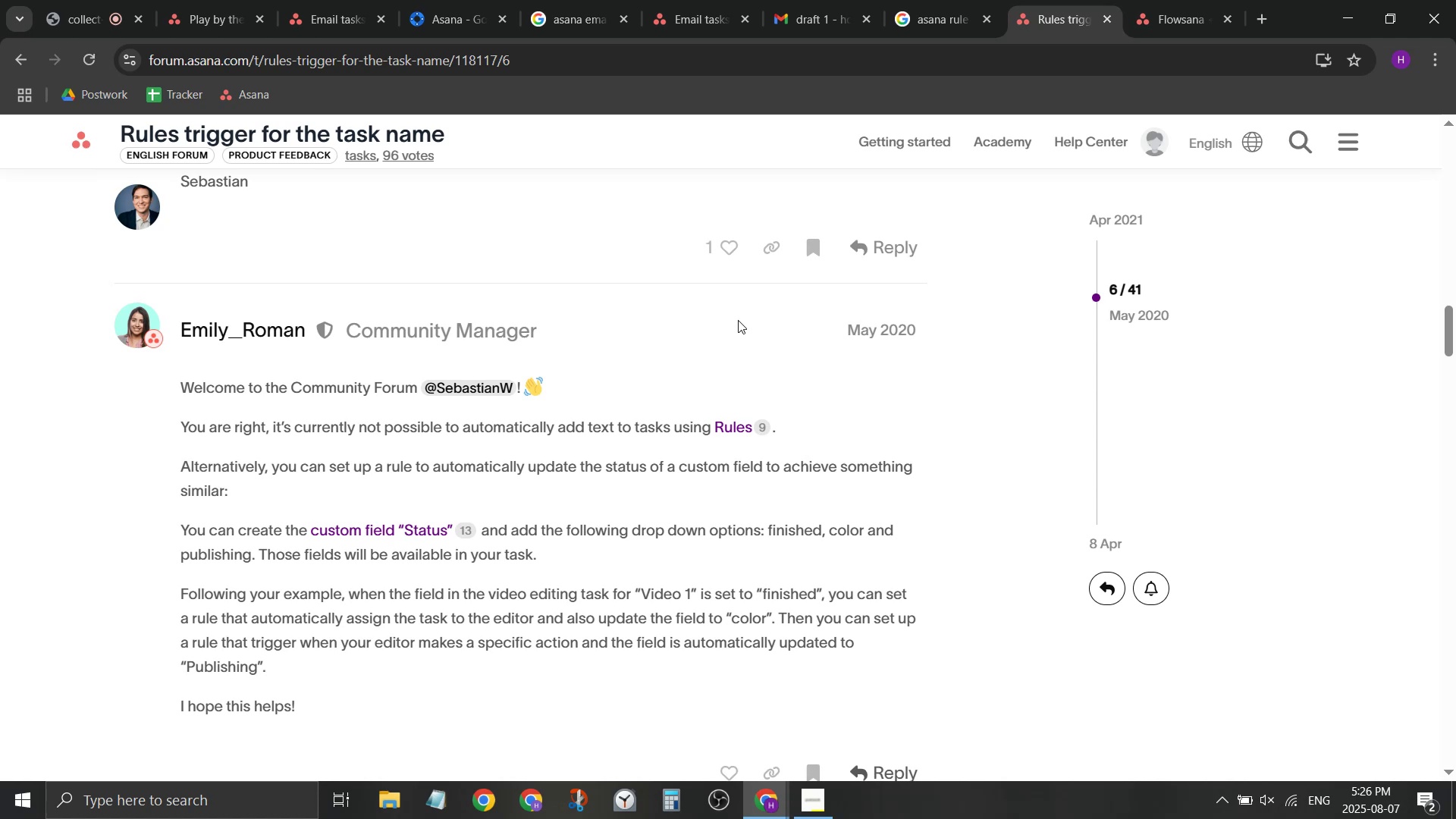 
scroll: coordinate [714, 337], scroll_direction: down, amount: 4.0
 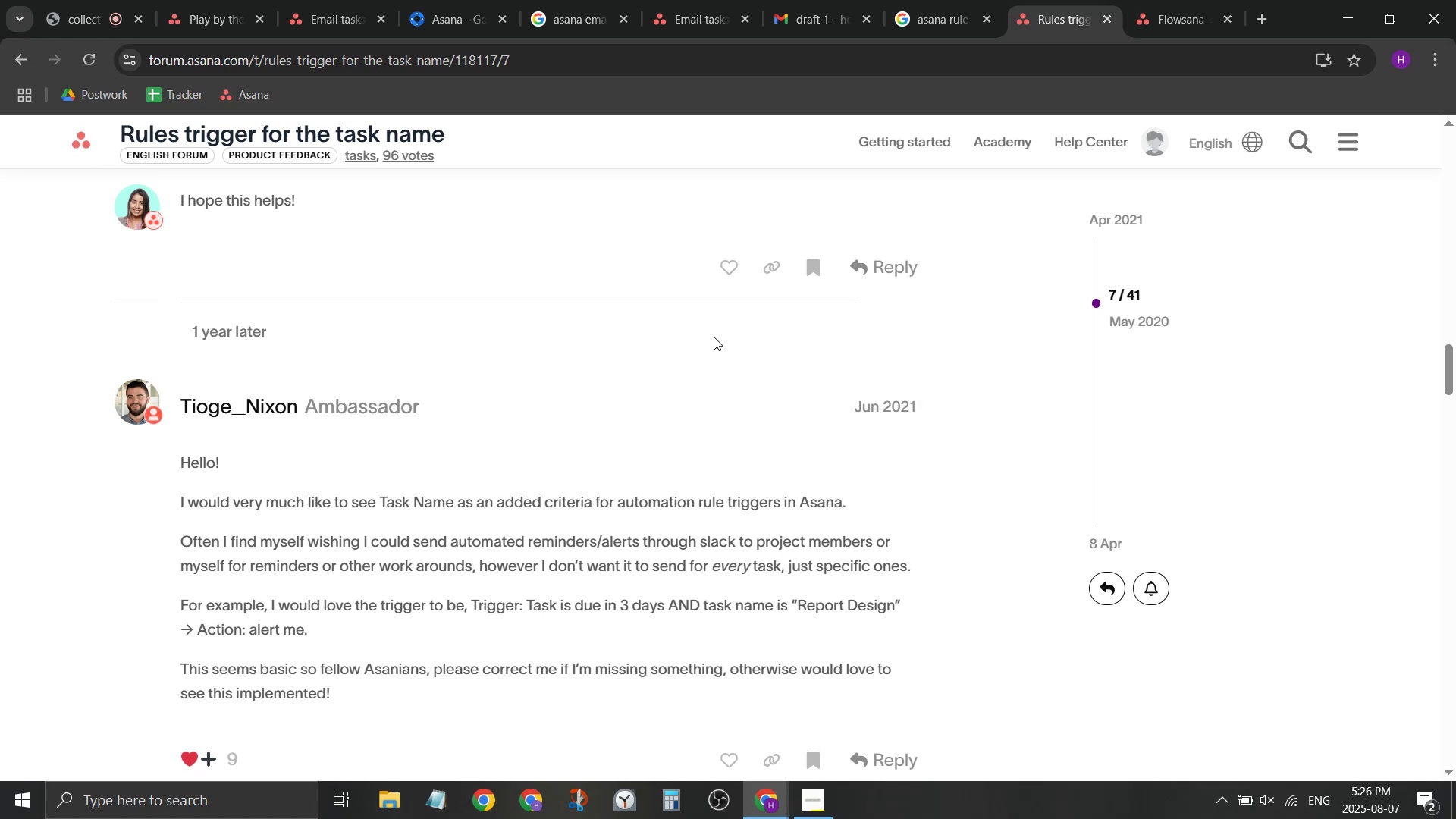 
wait(8.14)
 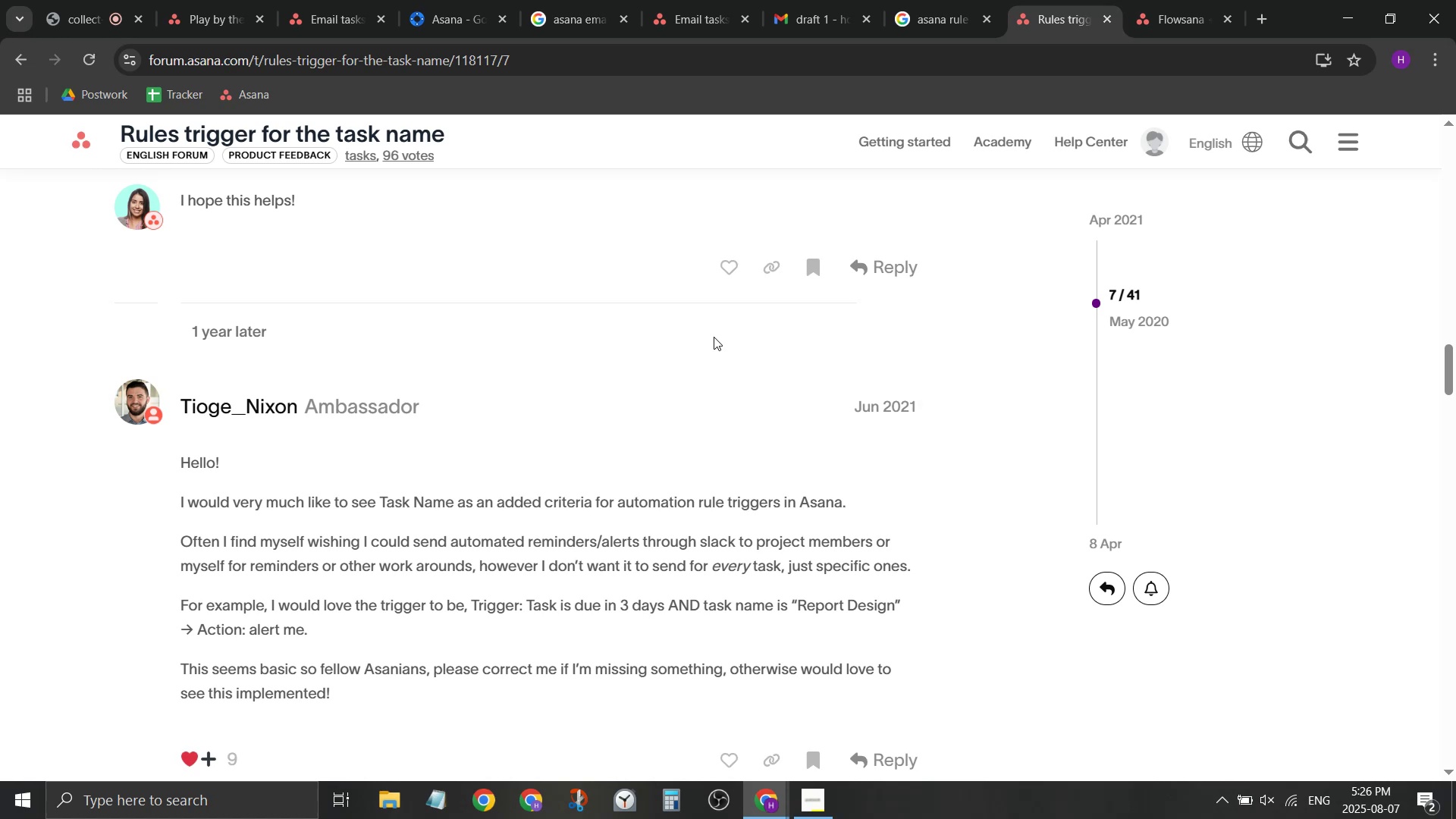 
scroll: coordinate [661, 310], scroll_direction: down, amount: 10.0
 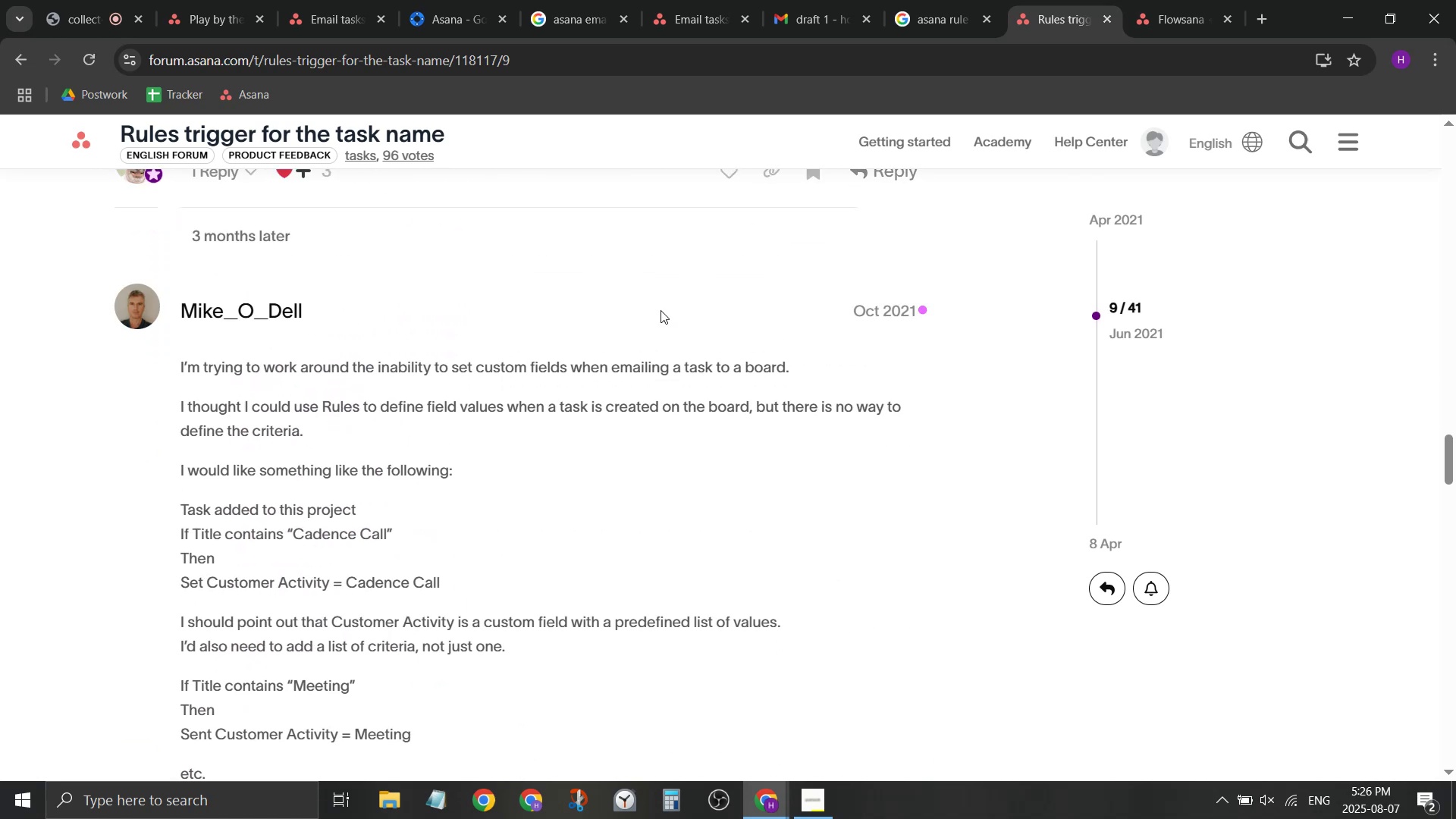 
scroll: coordinate [661, 310], scroll_direction: up, amount: 1.0
 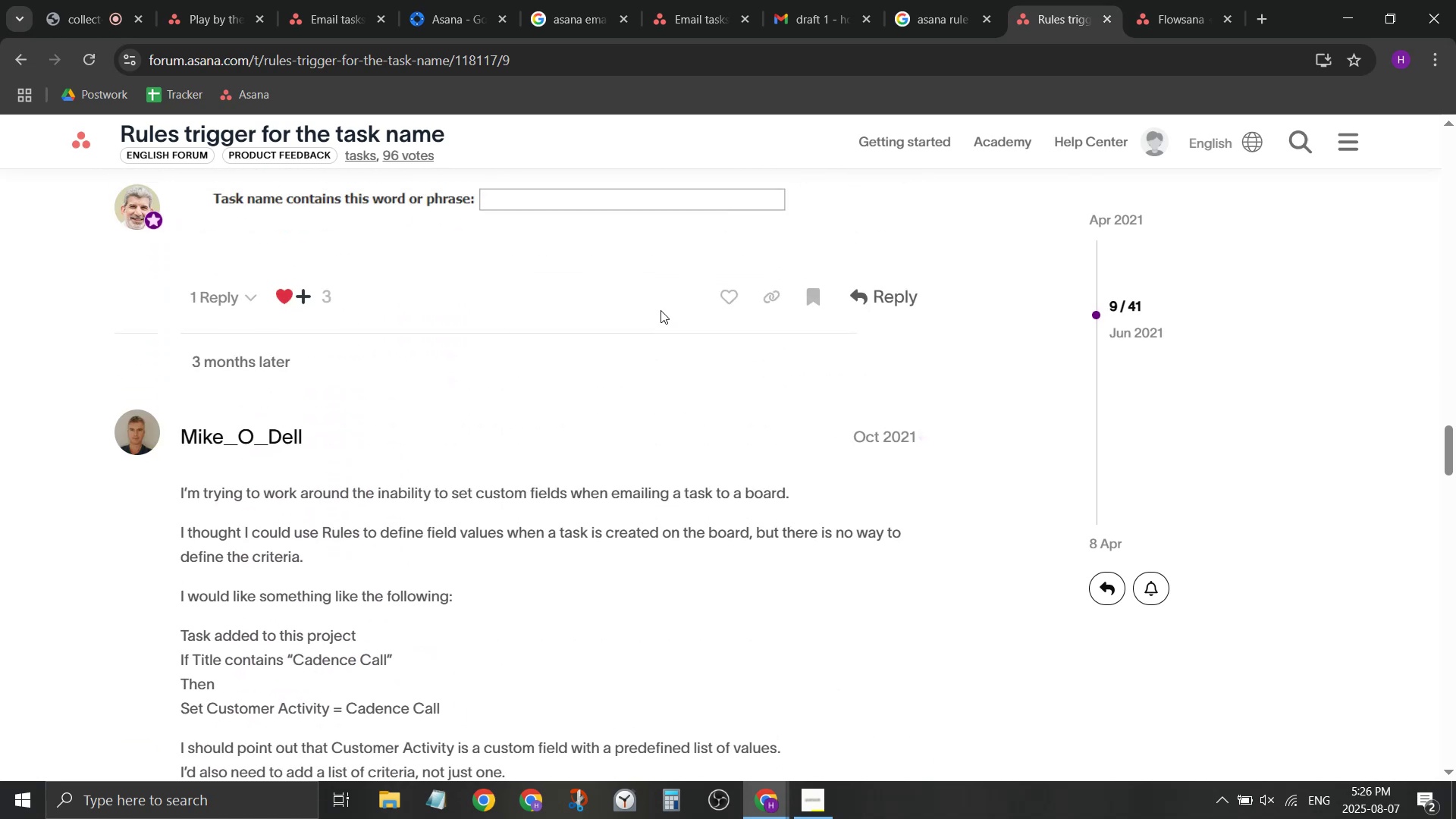 
scroll: coordinate [661, 310], scroll_direction: down, amount: 1.0
 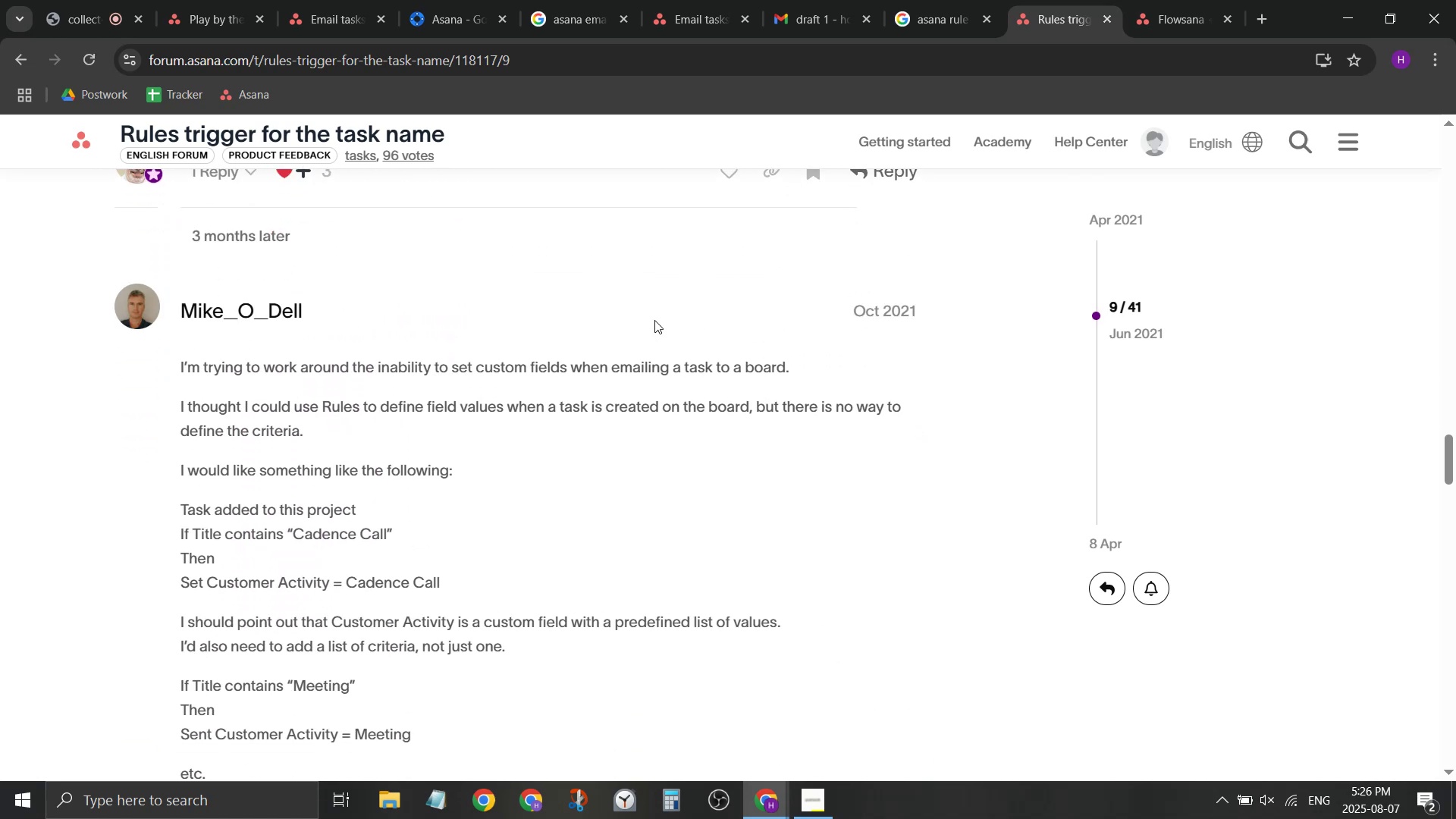 
left_click_drag(start_coordinate=[634, 372], to_coordinate=[661, 449])
 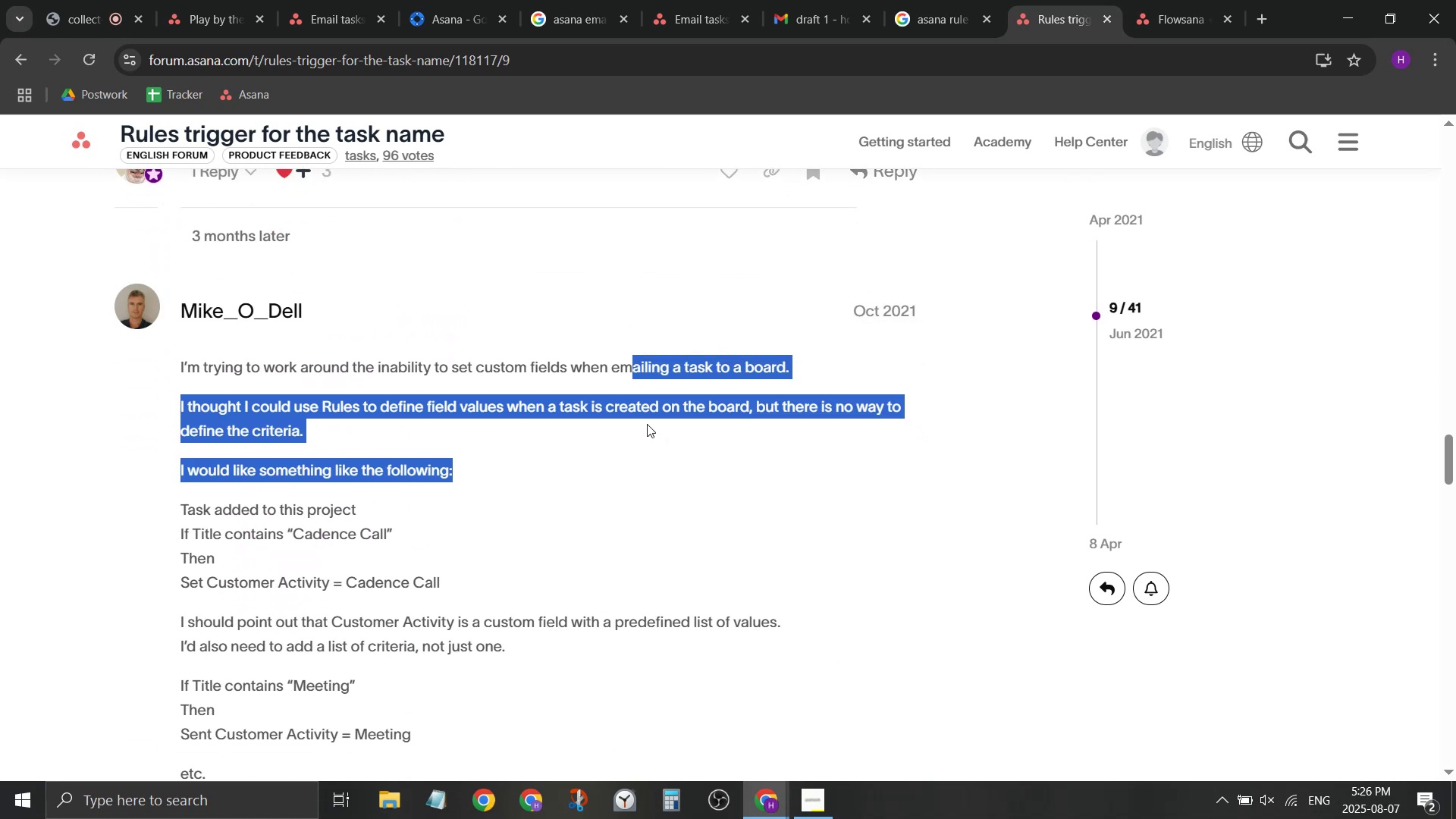 
left_click([638, 416])
 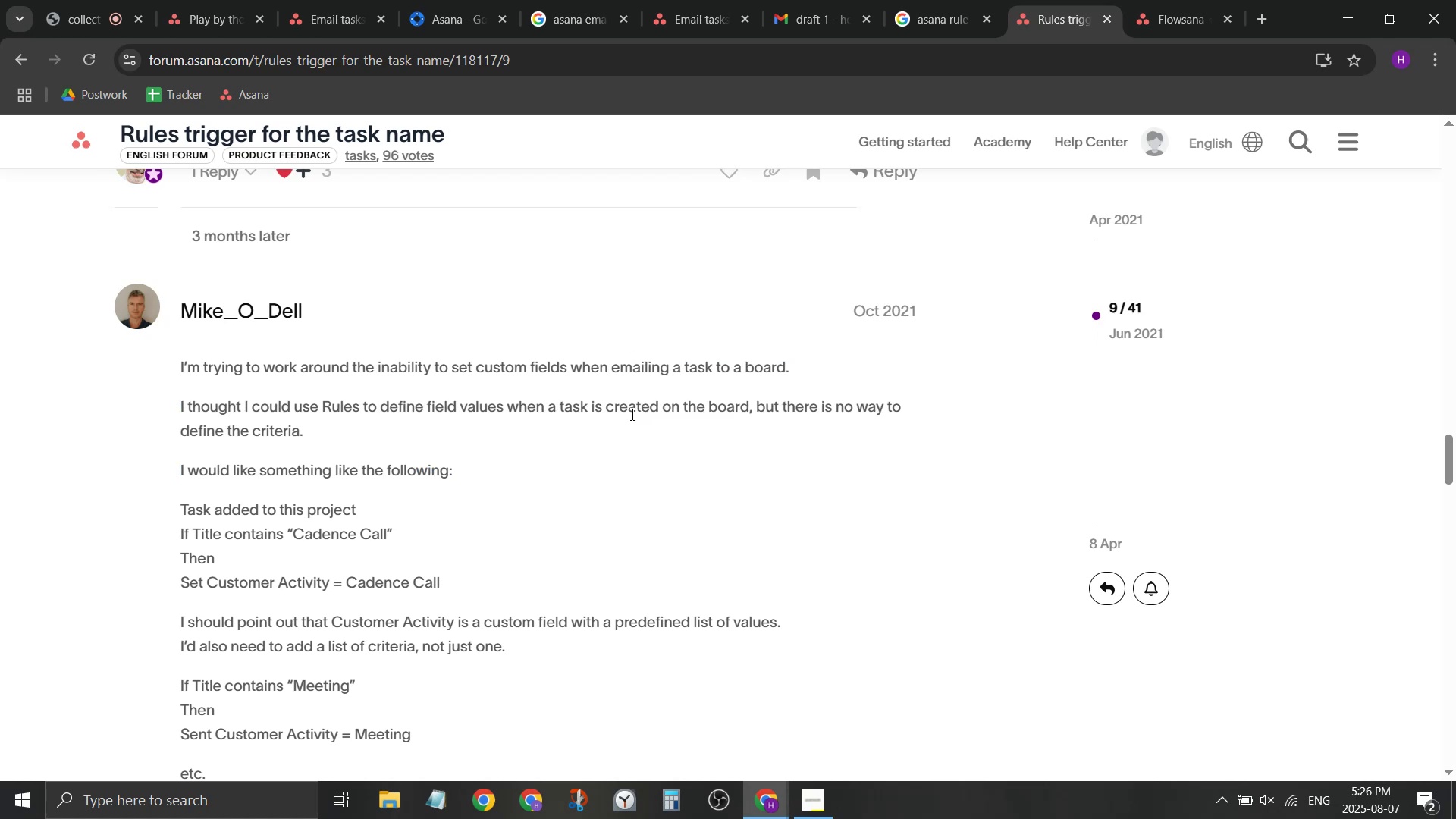 
scroll: coordinate [596, 288], scroll_direction: down, amount: 10.0
 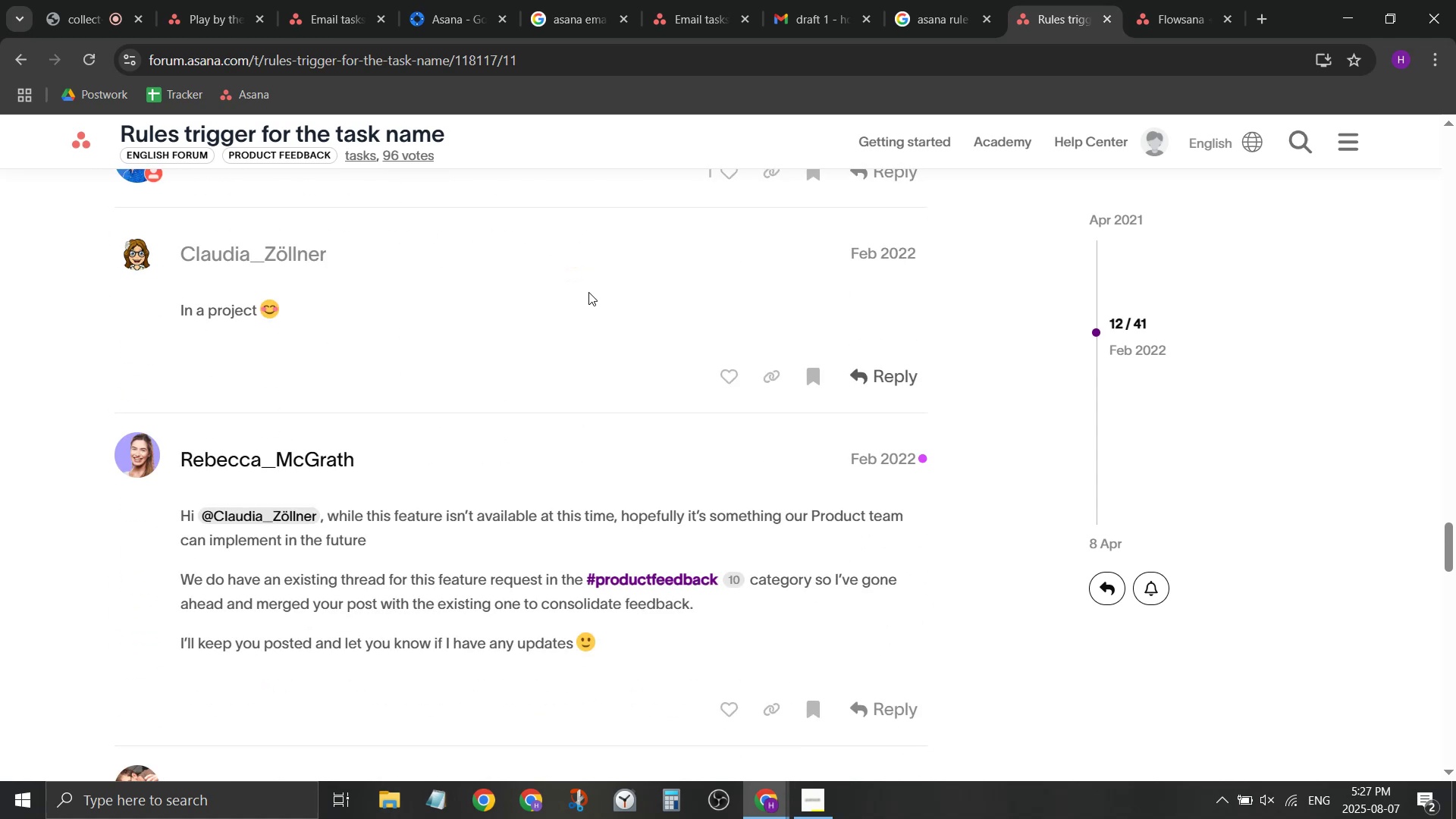 
scroll: coordinate [594, 286], scroll_direction: down, amount: 17.0
 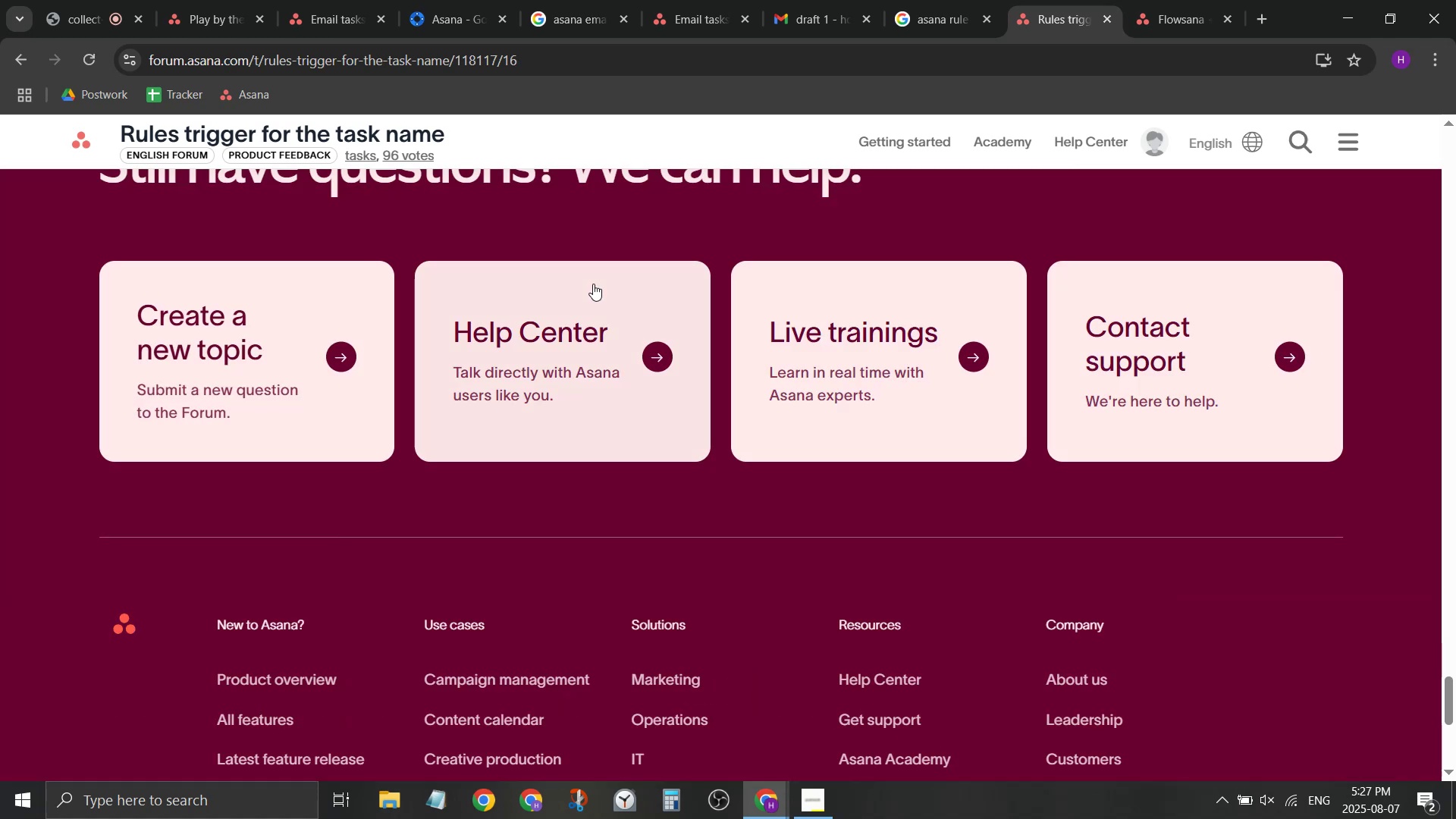 
scroll: coordinate [598, 278], scroll_direction: up, amount: 4.0
 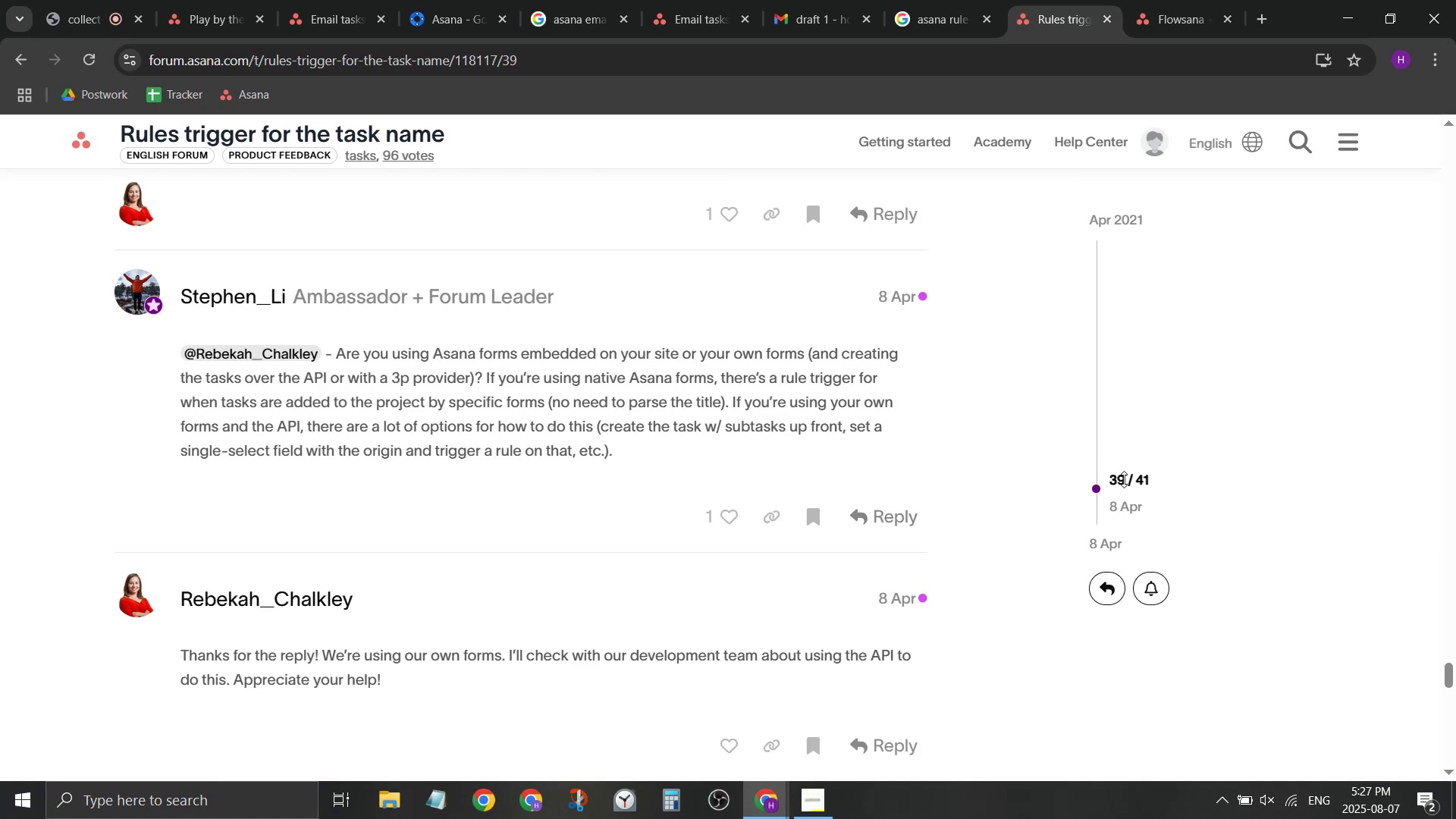 
scroll: coordinate [1003, 471], scroll_direction: down, amount: 5.0
 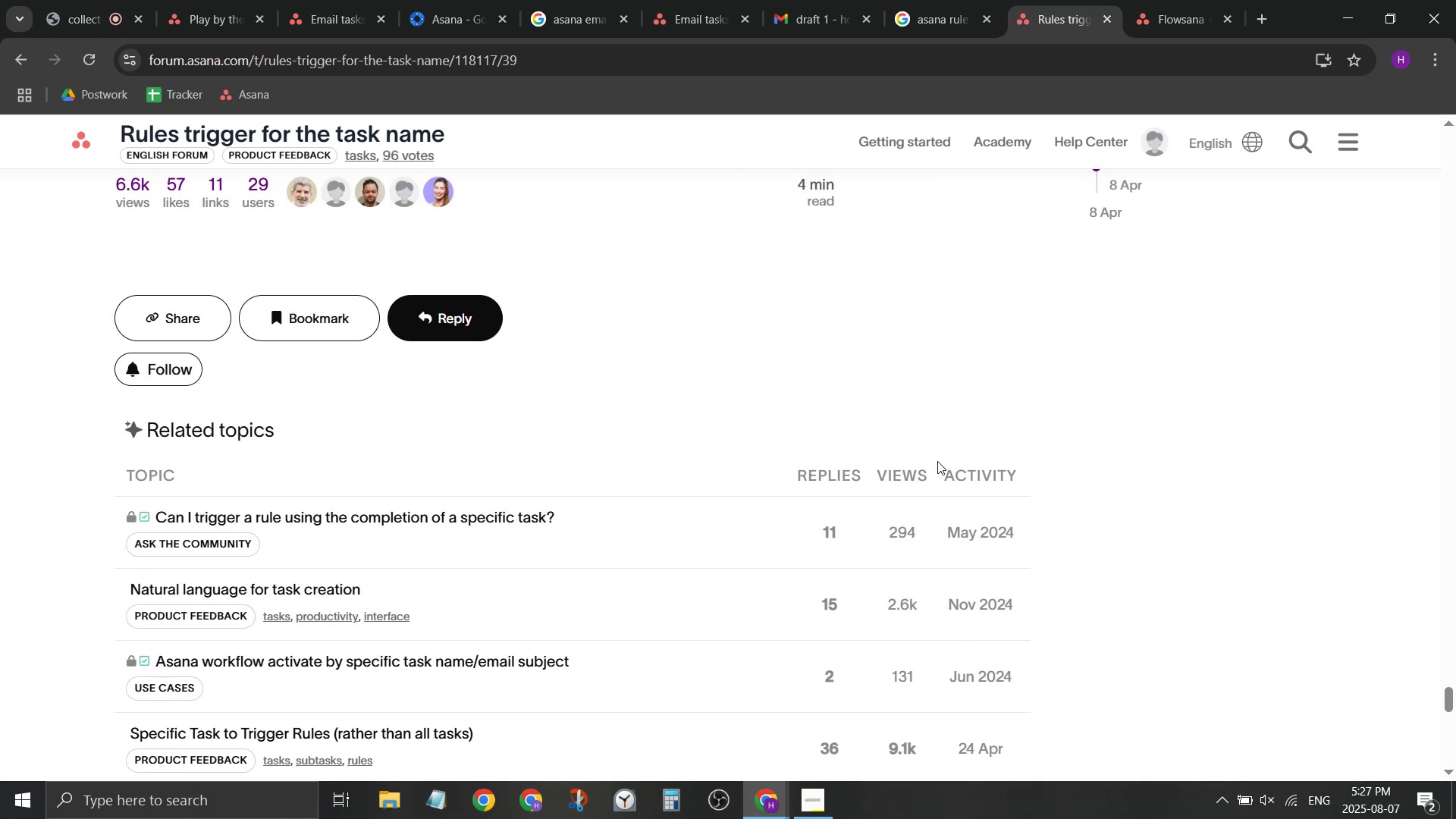 
scroll: coordinate [689, 418], scroll_direction: up, amount: 5.0
 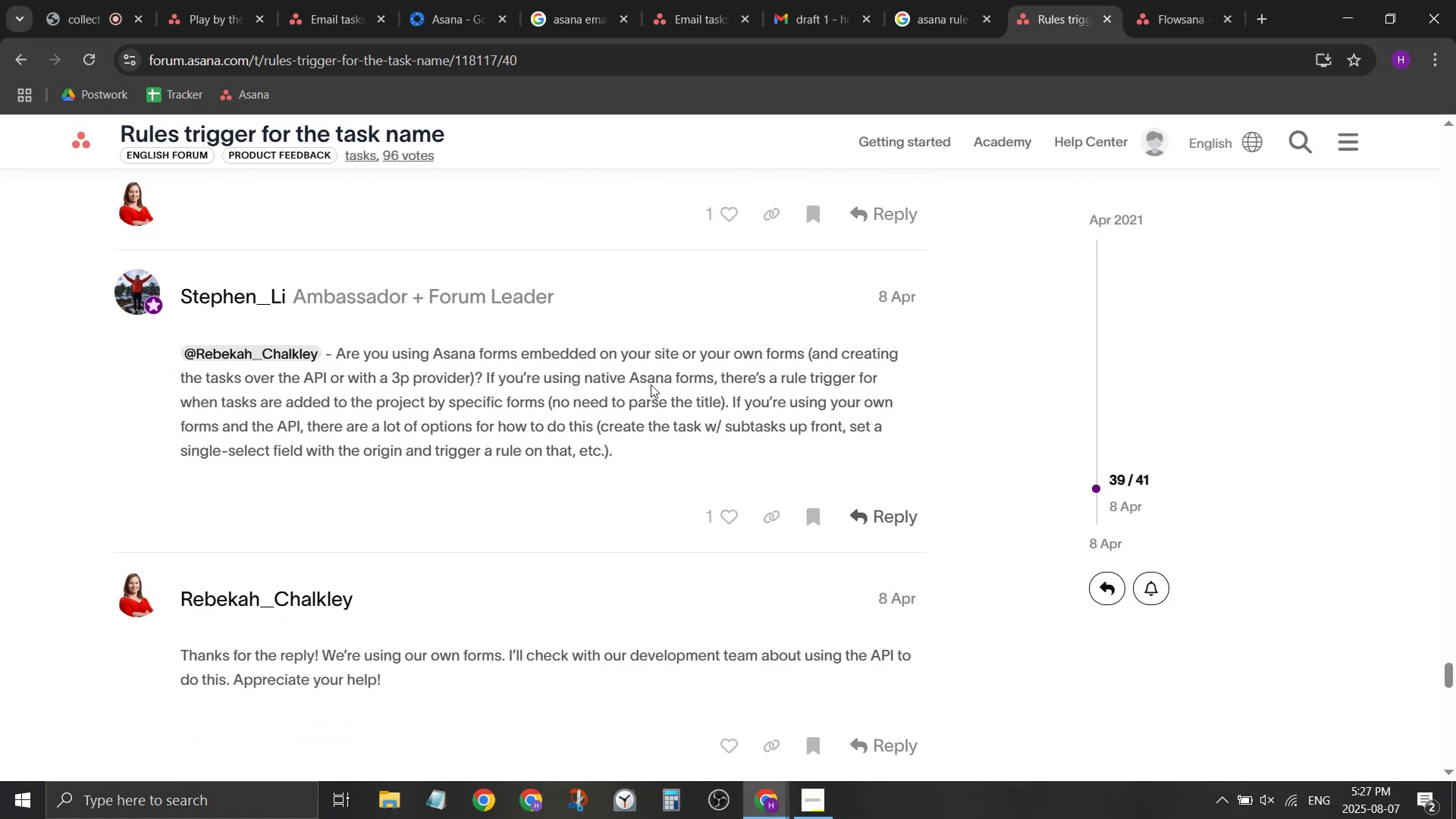 
left_click_drag(start_coordinate=[635, 359], to_coordinate=[658, 461])
 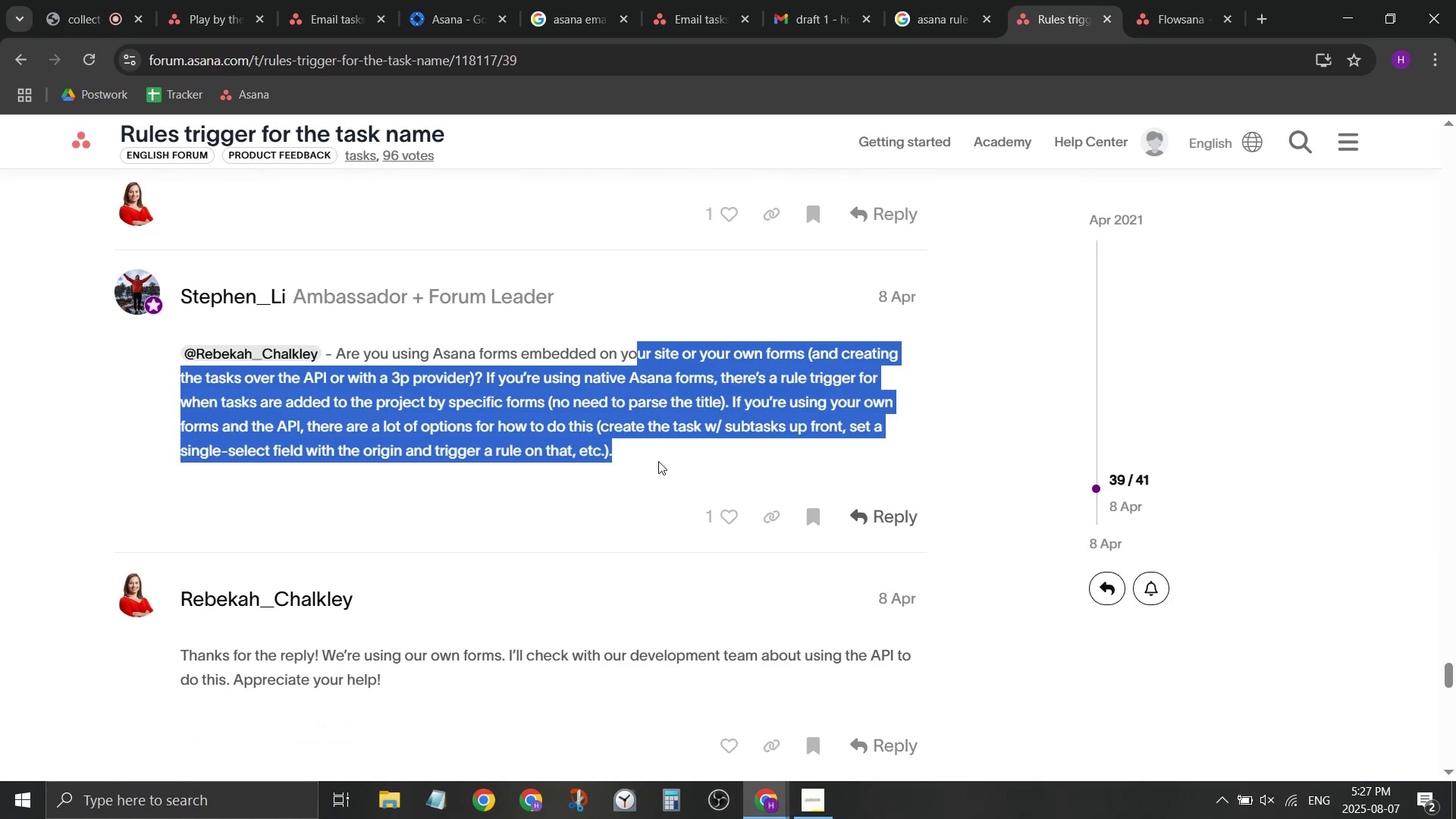 
double_click([658, 461])
 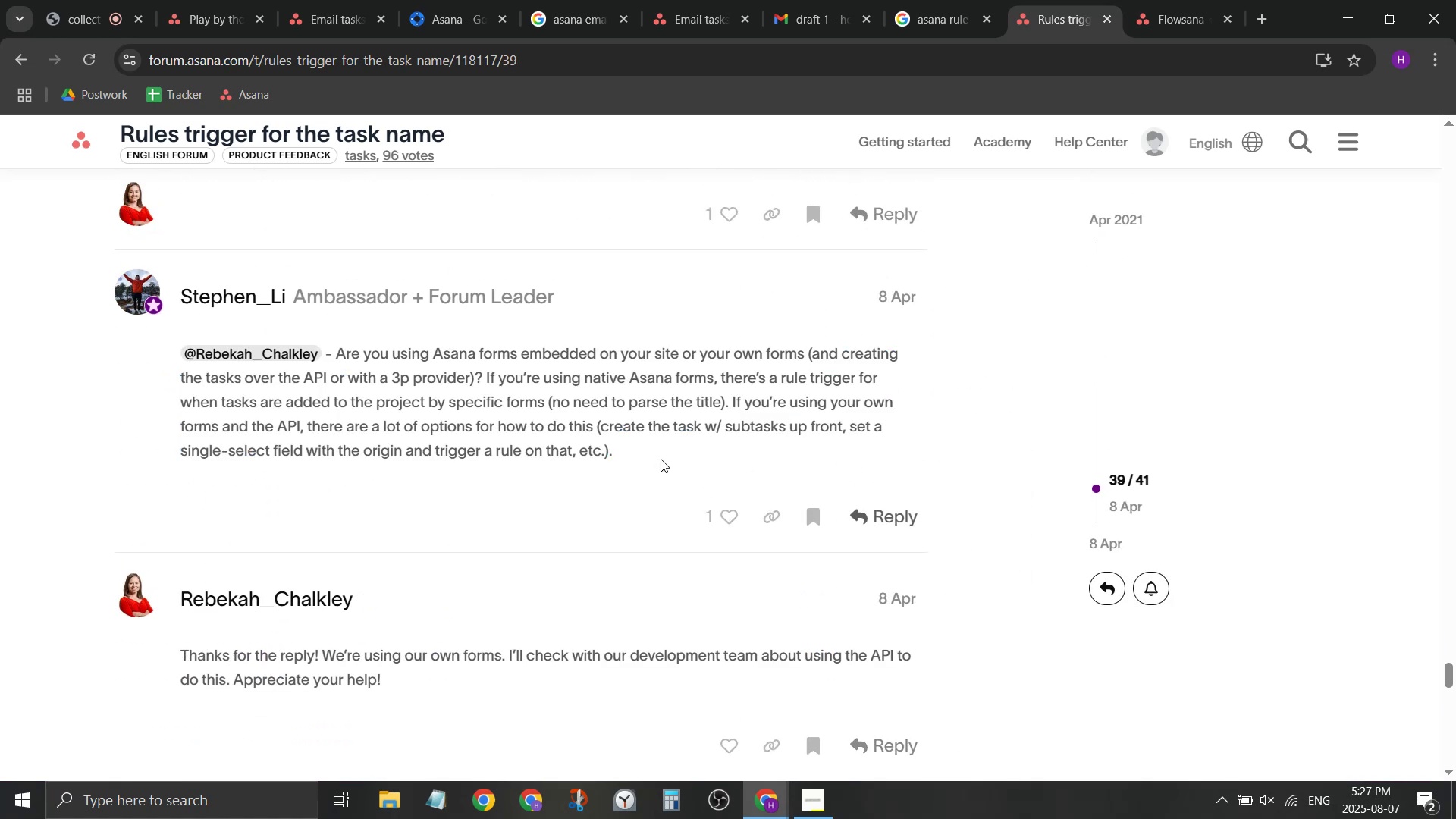 
scroll: coordinate [673, 450], scroll_direction: up, amount: 4.0
 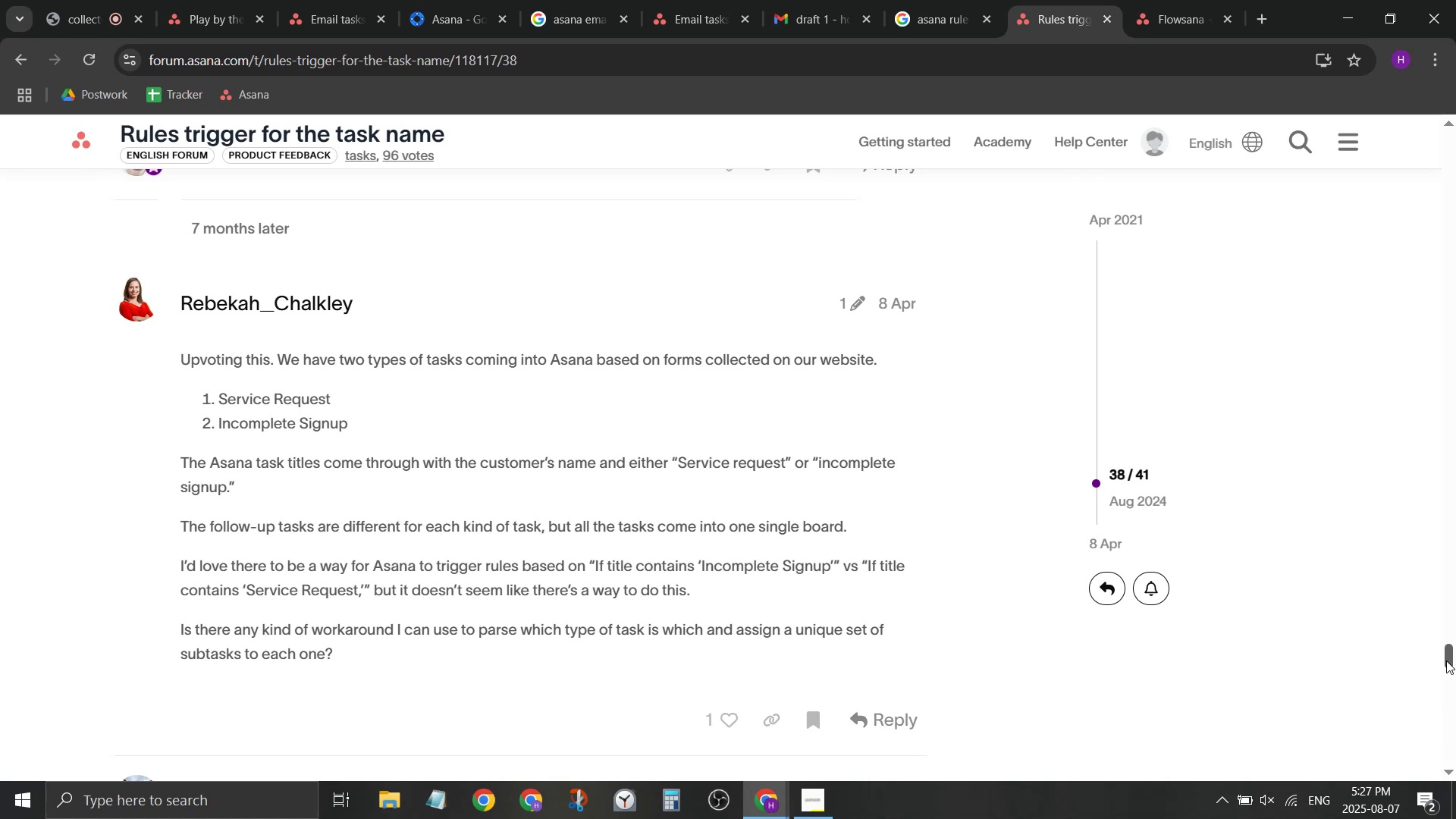 
left_click_drag(start_coordinate=[1447, 657], to_coordinate=[1414, 155])
 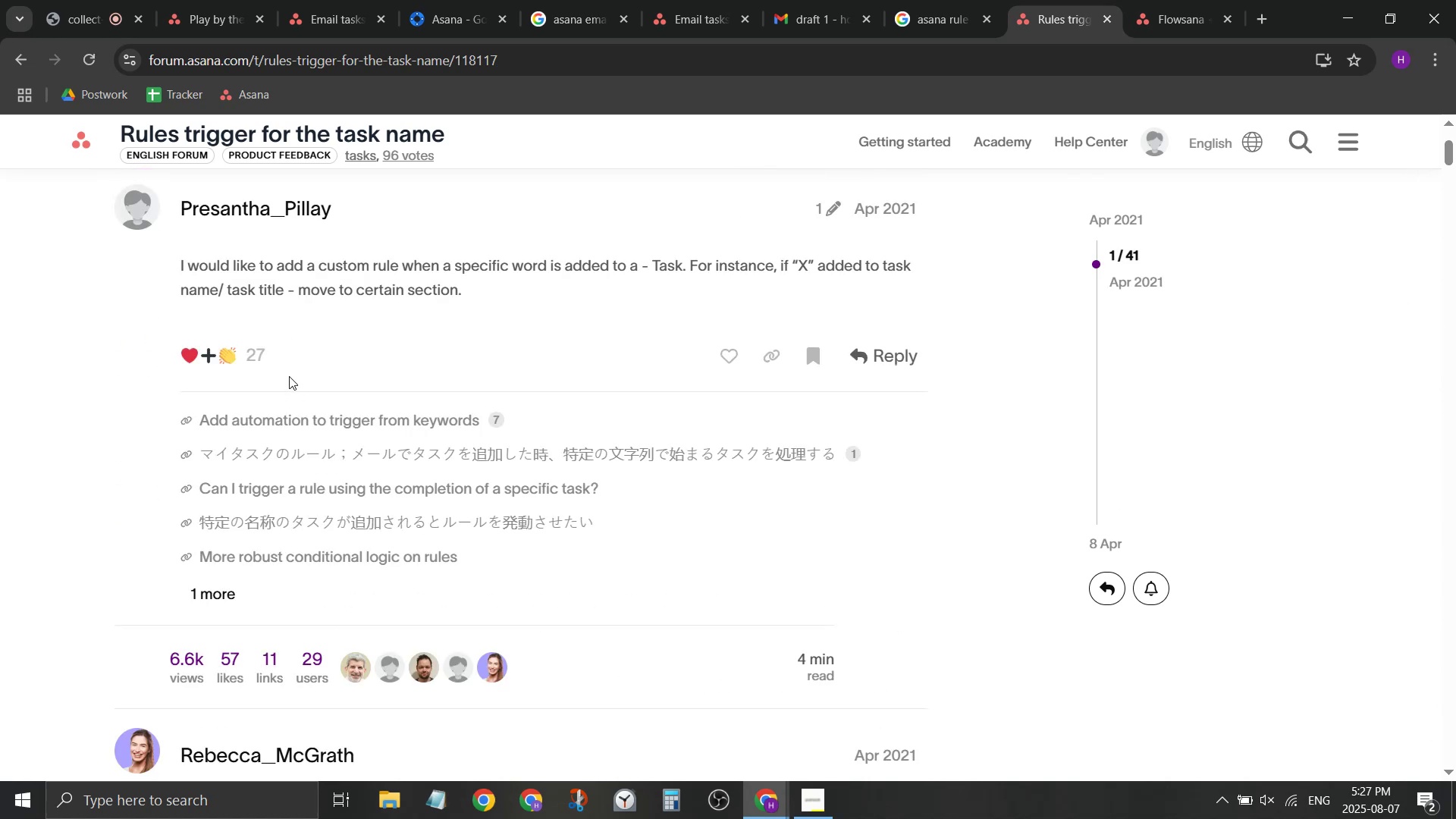 
left_click([228, 358])
 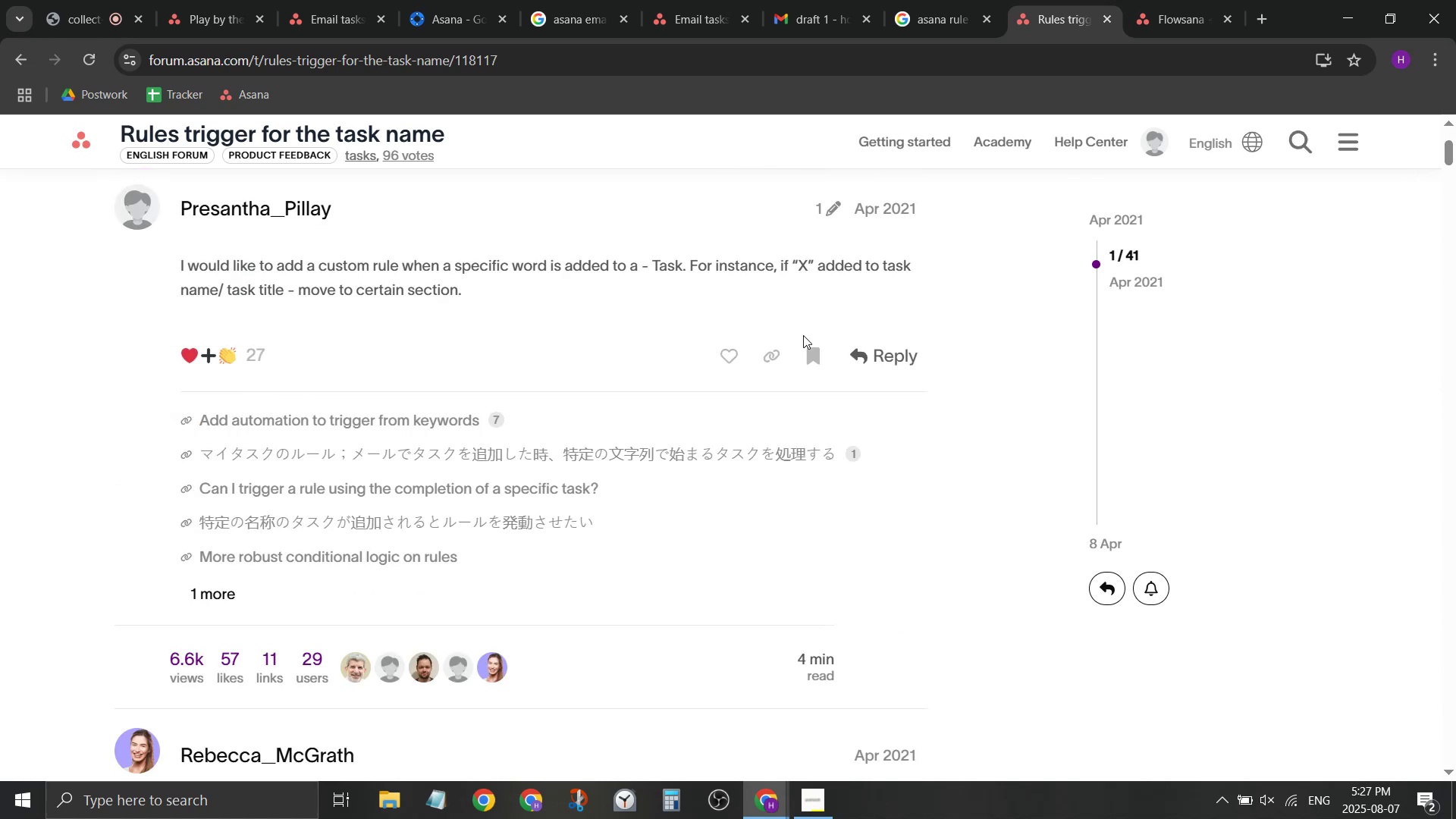 
left_click([723, 356])
 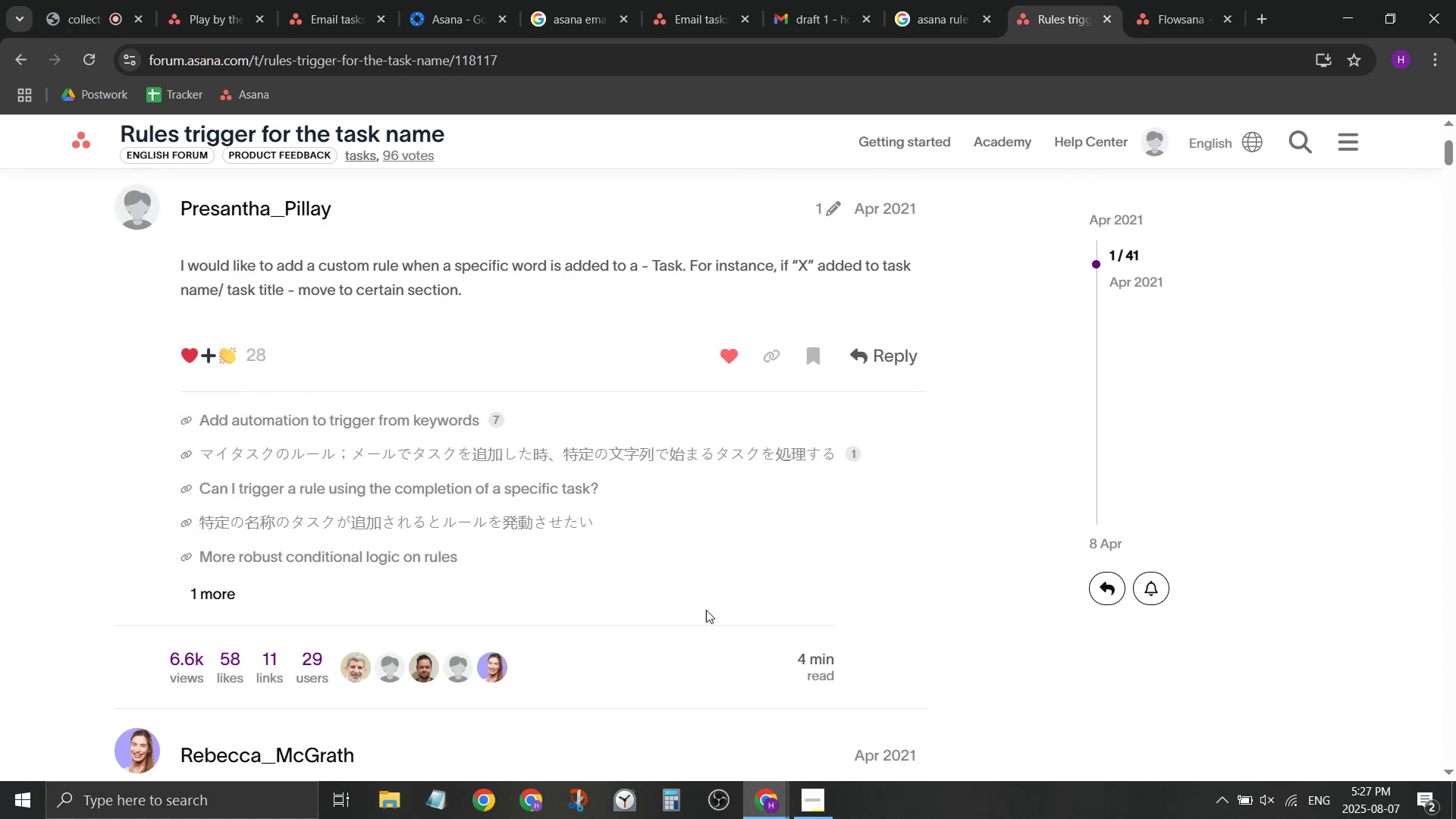 
mouse_move([713, 321])
 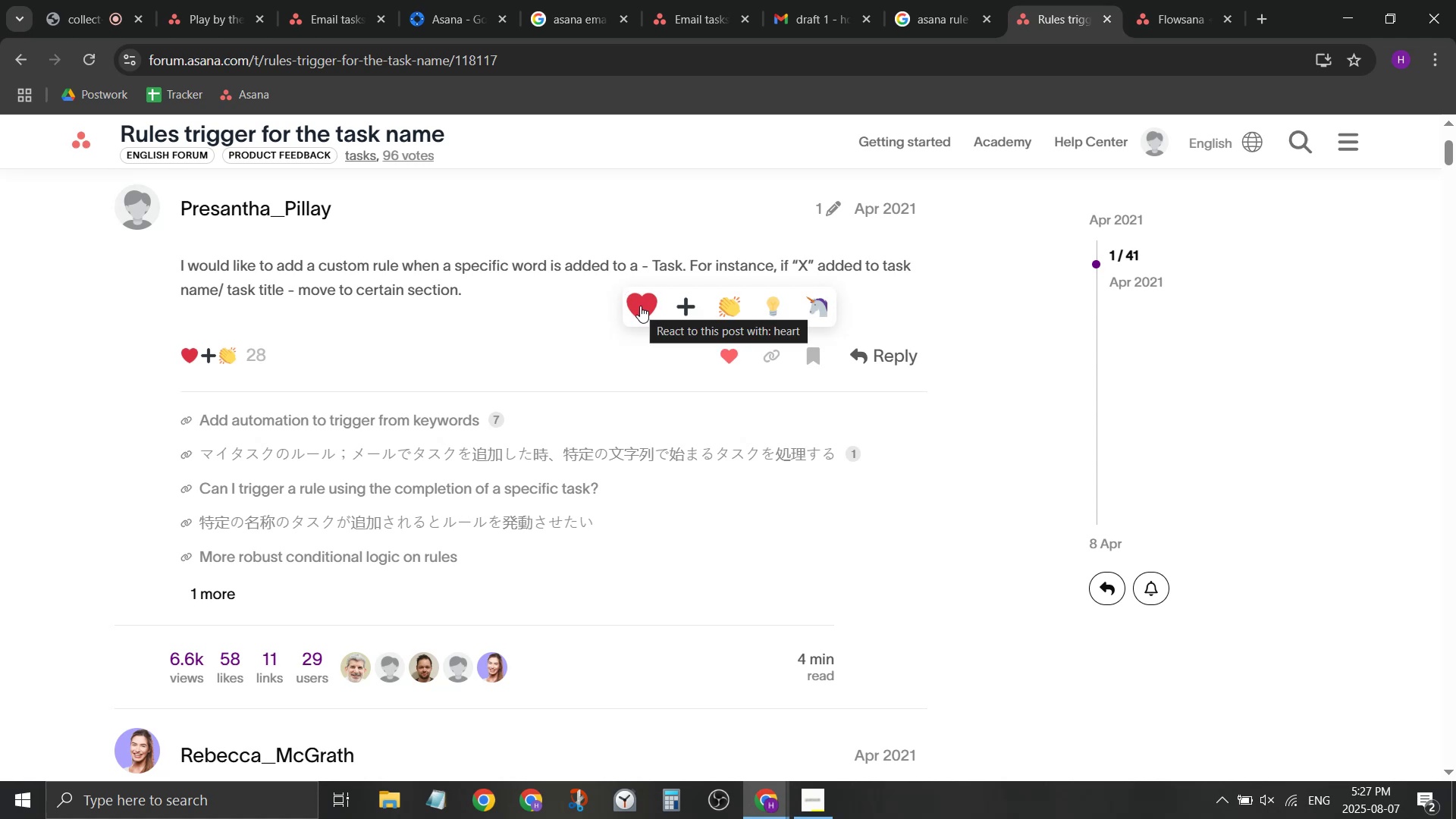 
scroll: coordinate [1015, 359], scroll_direction: up, amount: 3.0
 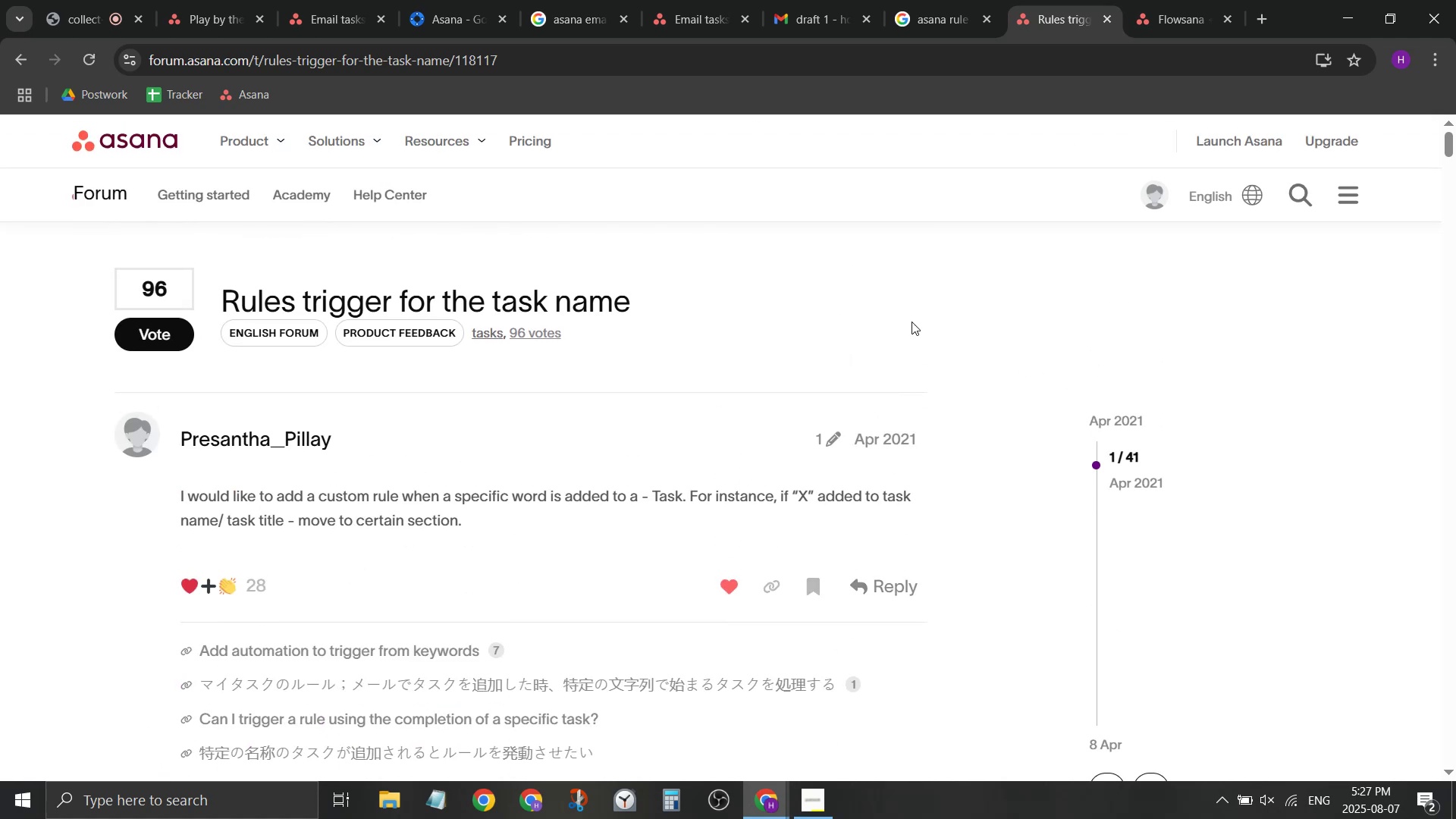 
left_click([899, 338])
 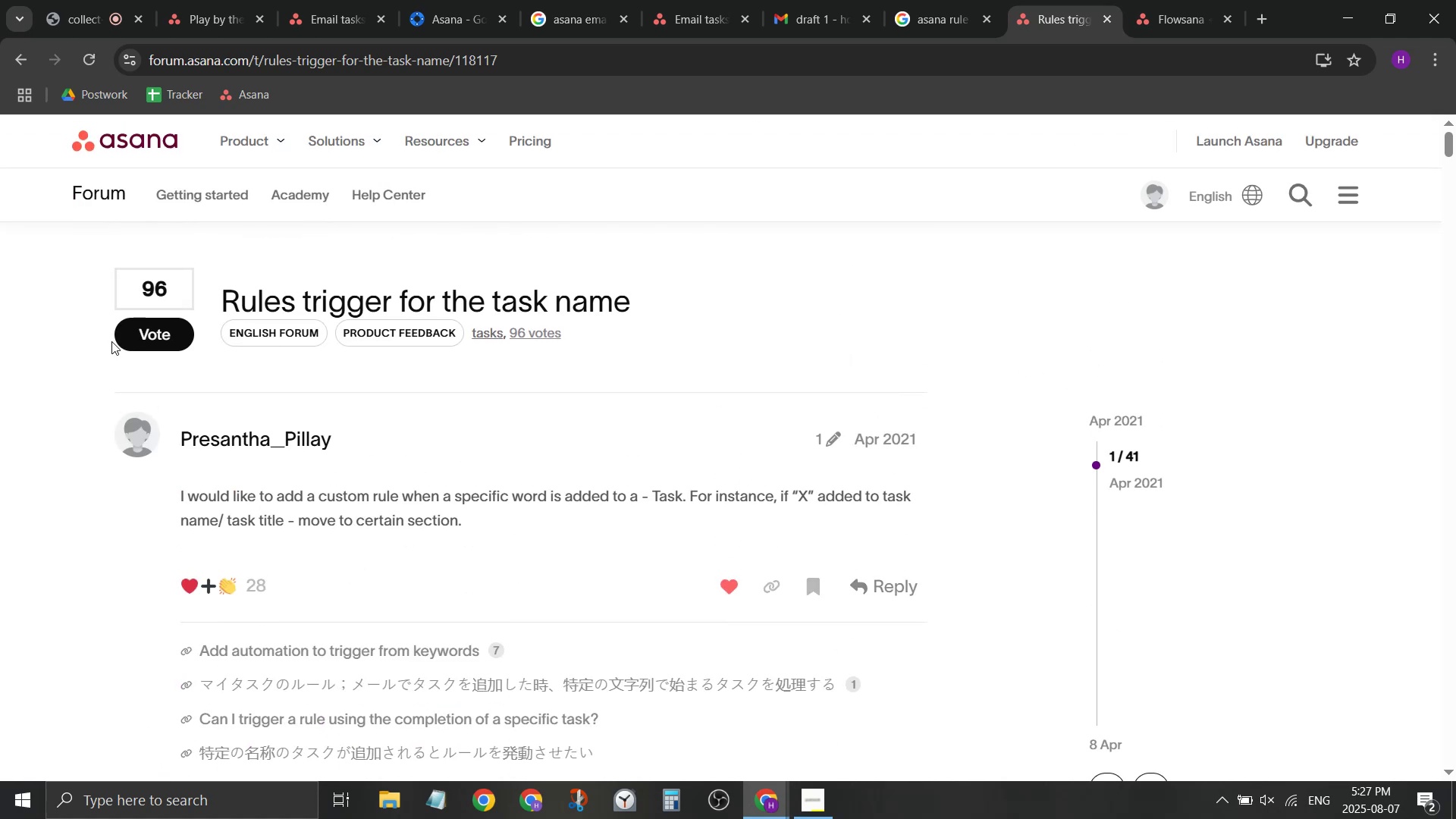 
left_click([140, 334])
 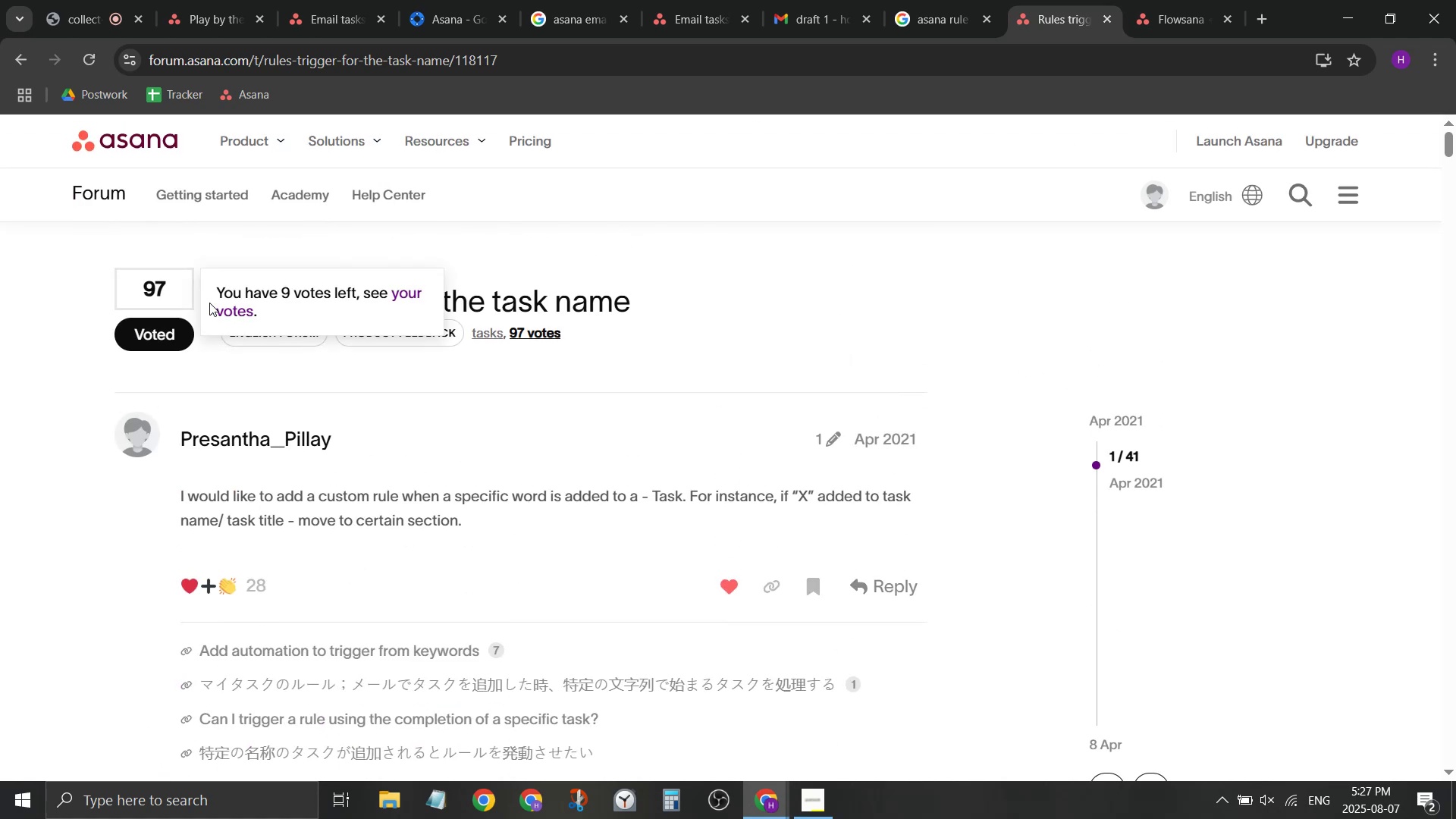 
left_click([228, 306])
 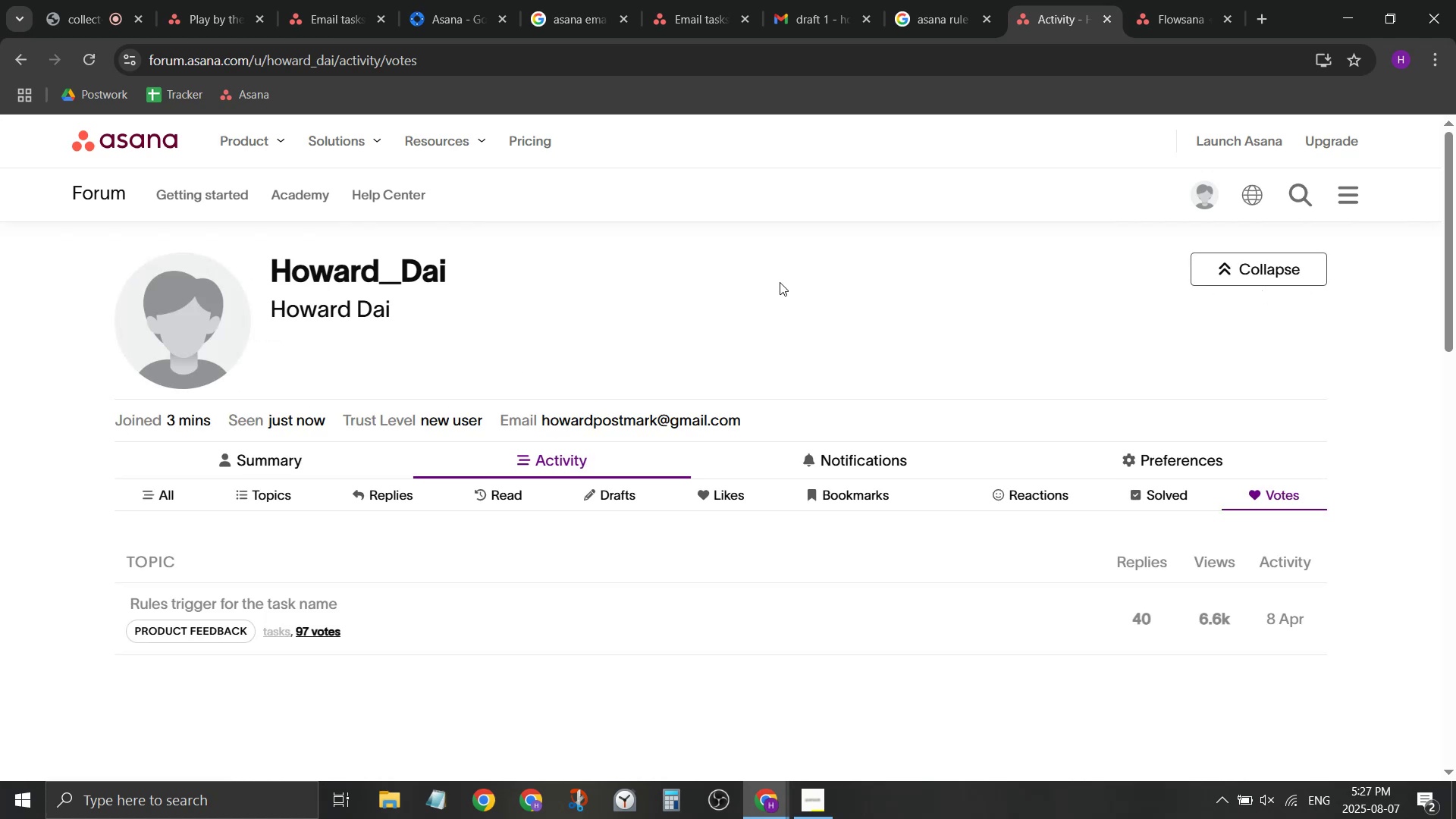 
wait(7.76)
 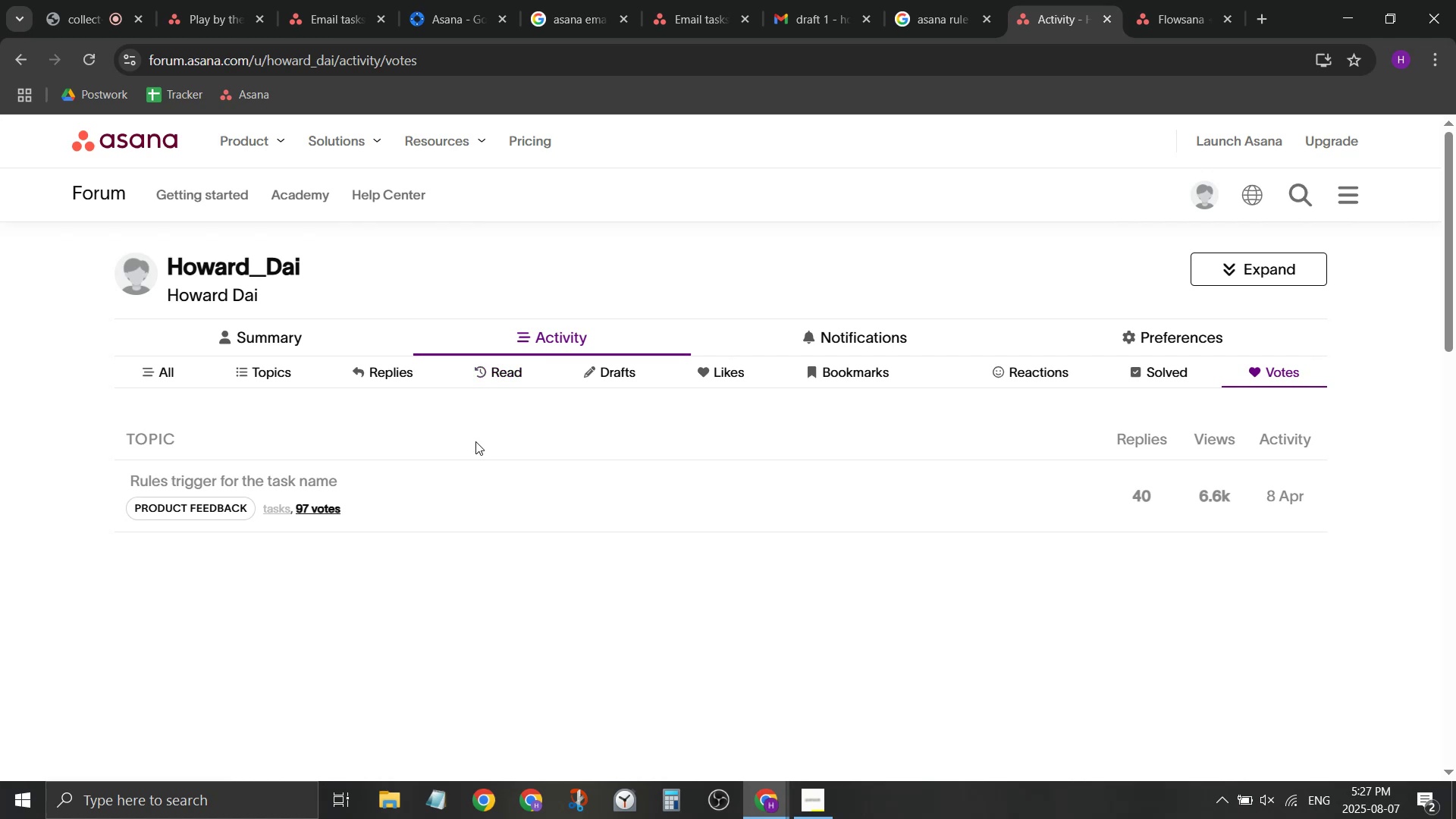 
left_click([229, 450])
 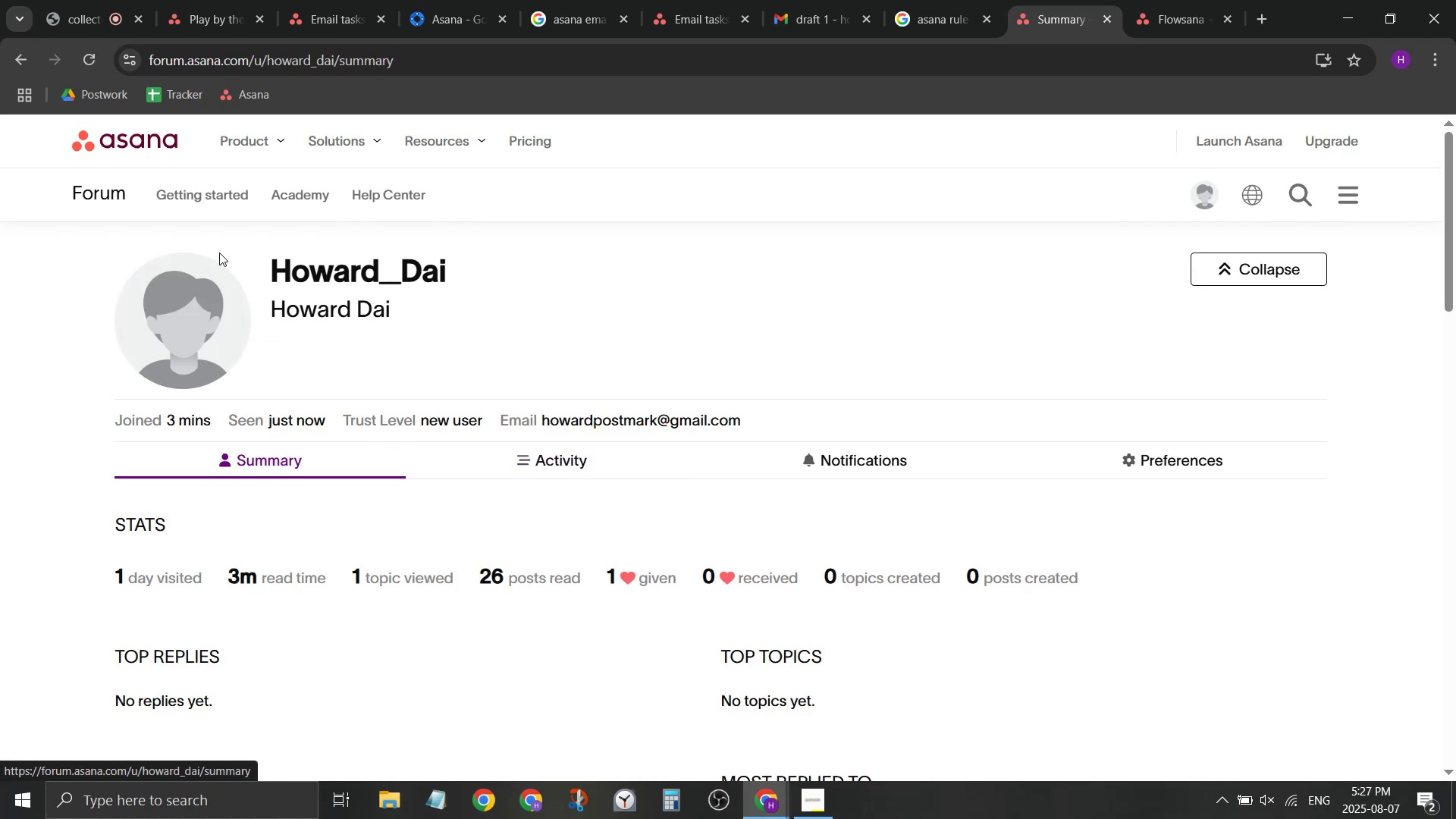 
scroll: coordinate [631, 389], scroll_direction: down, amount: 3.0
 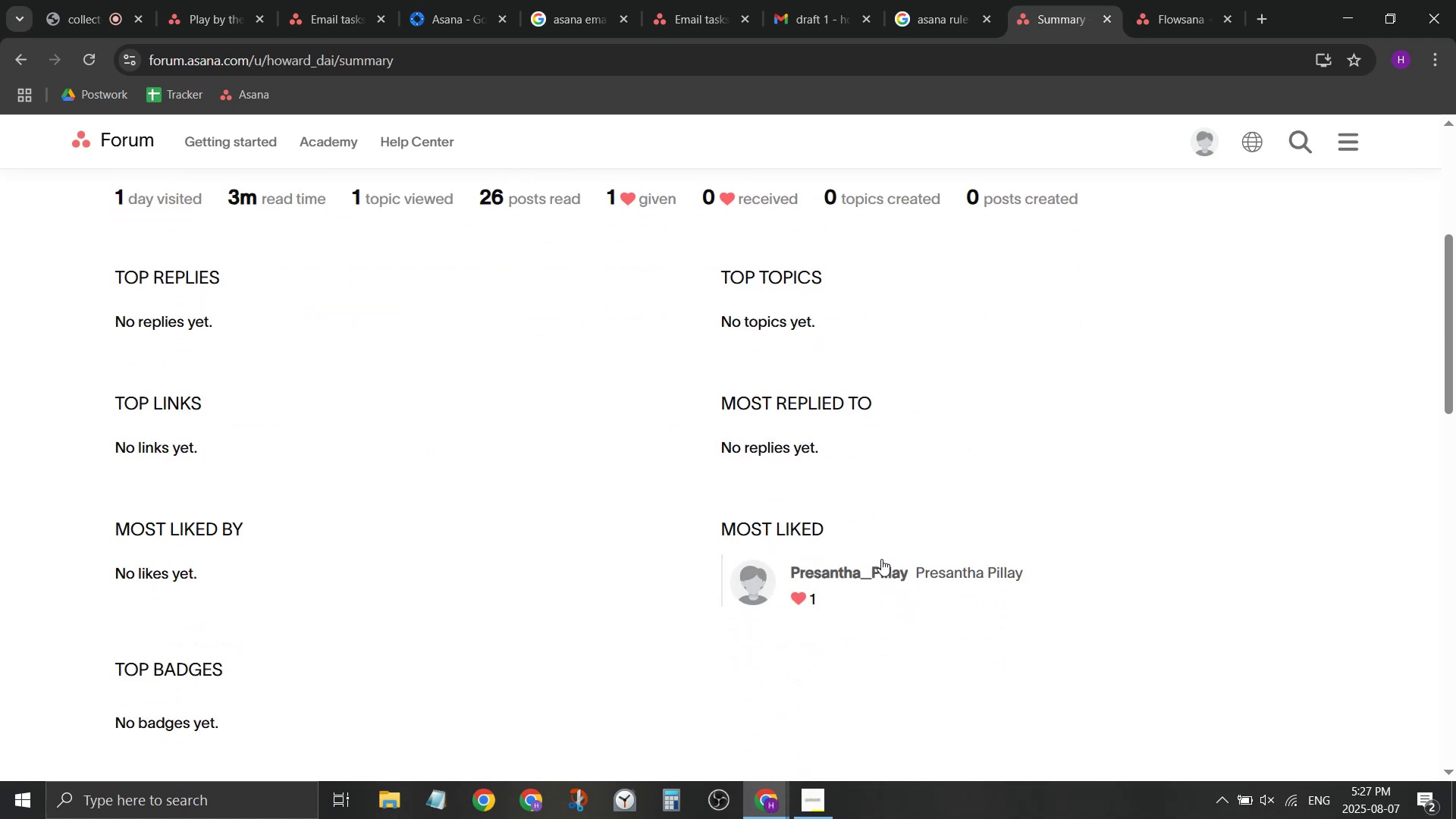 
left_click([880, 582])
 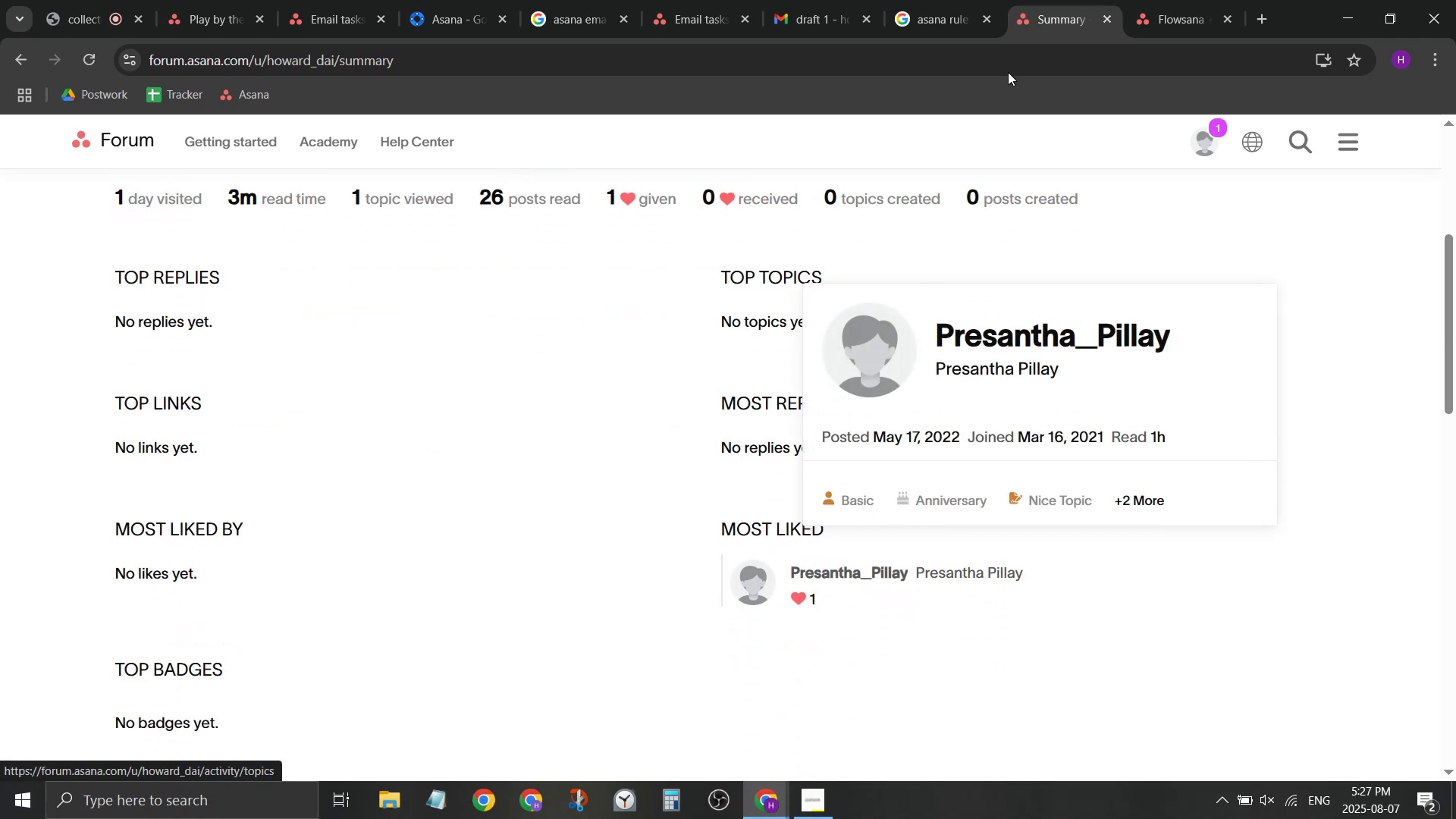 
middle_click([1091, 0])
 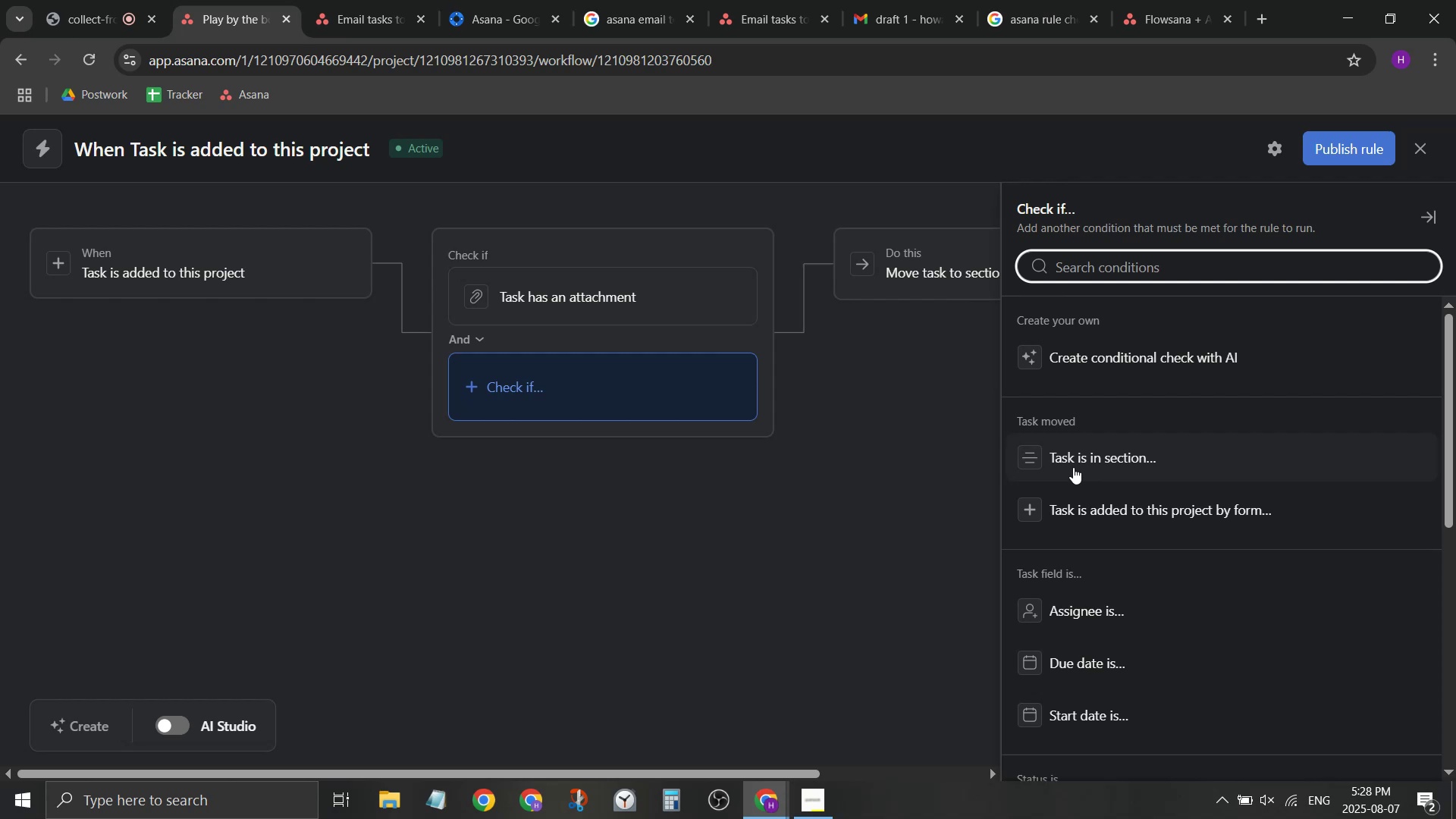 
wait(5.81)
 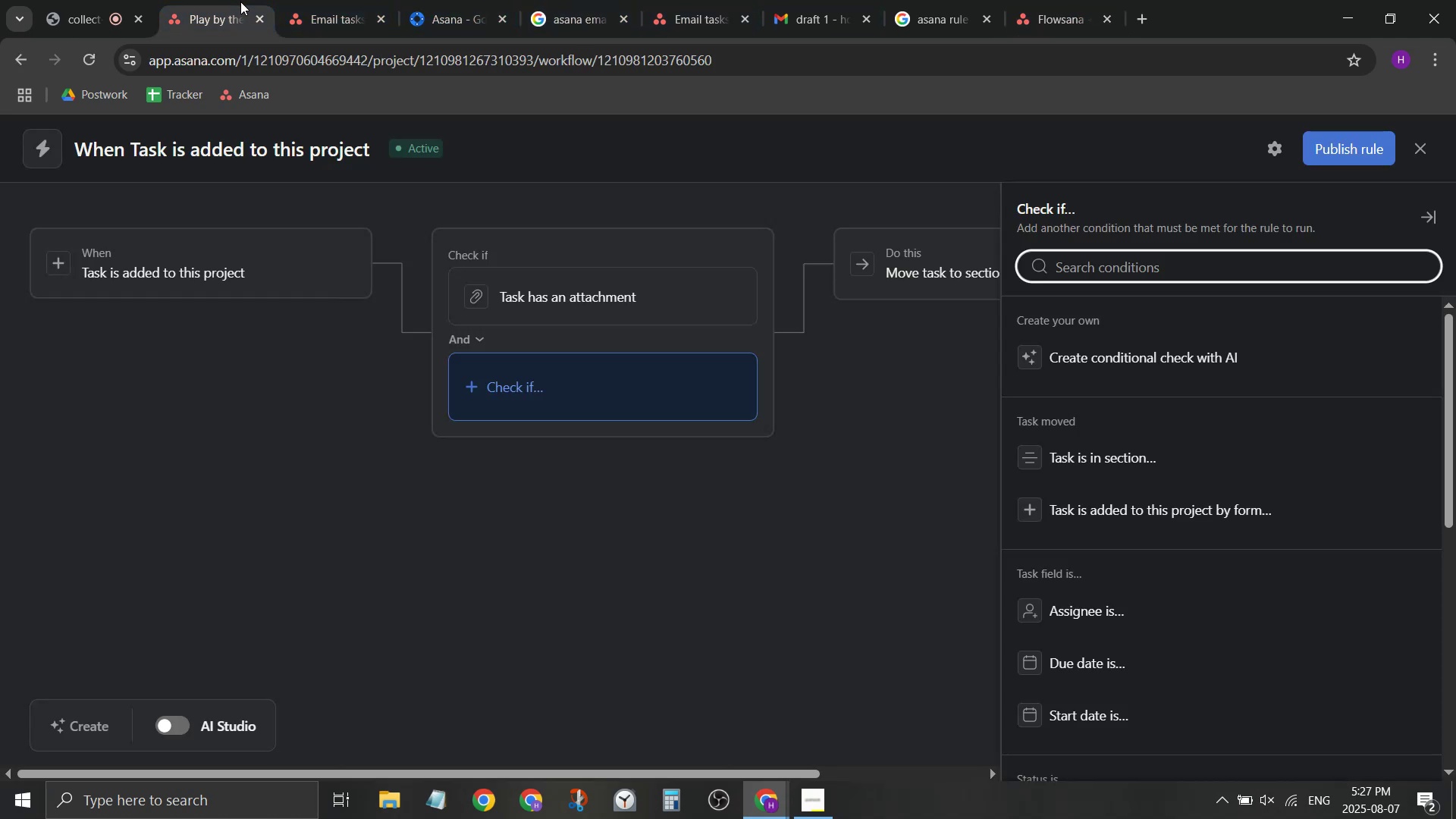 
scroll: coordinate [1090, 629], scroll_direction: down, amount: 3.0
 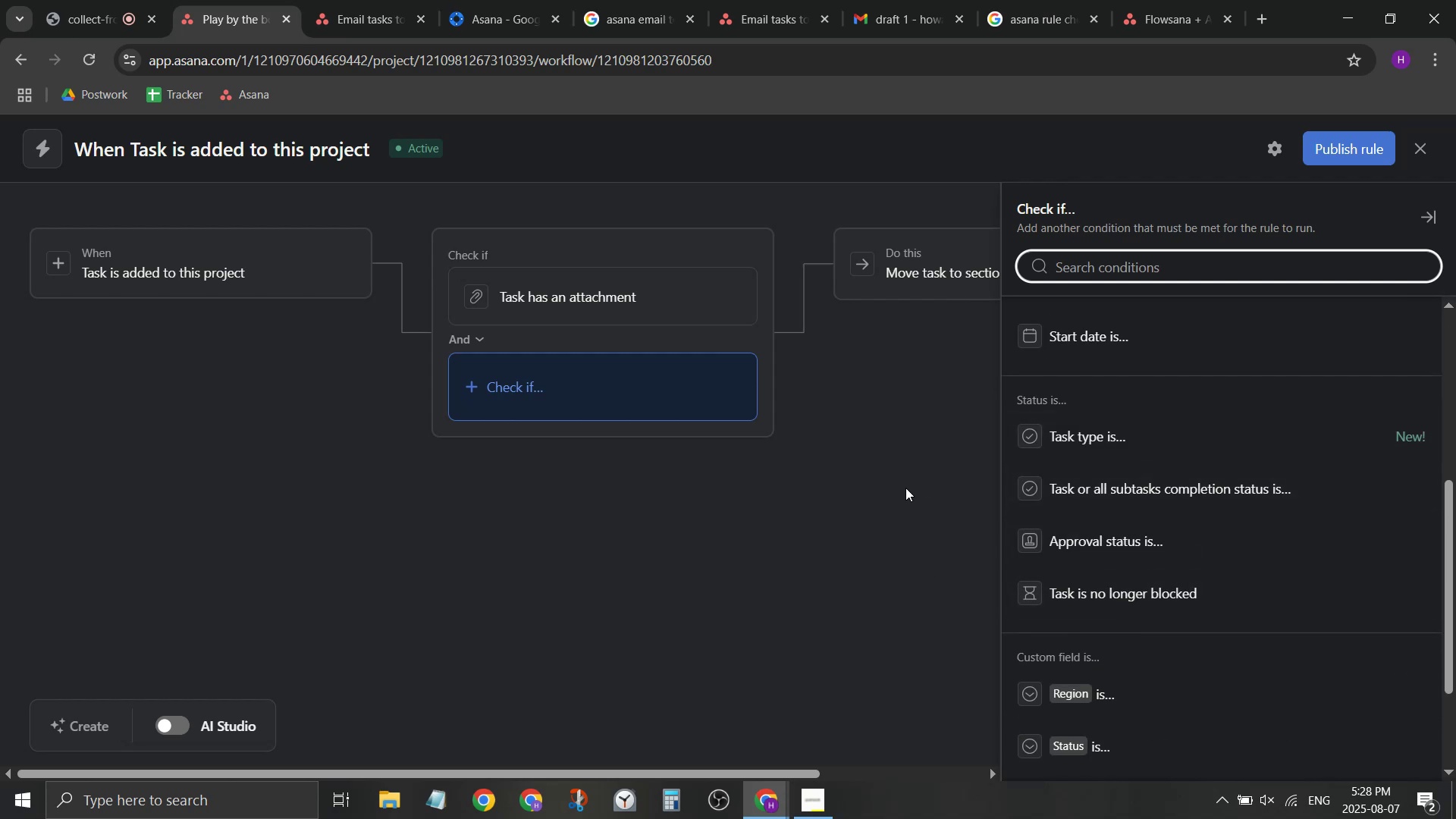 
wait(10.04)
 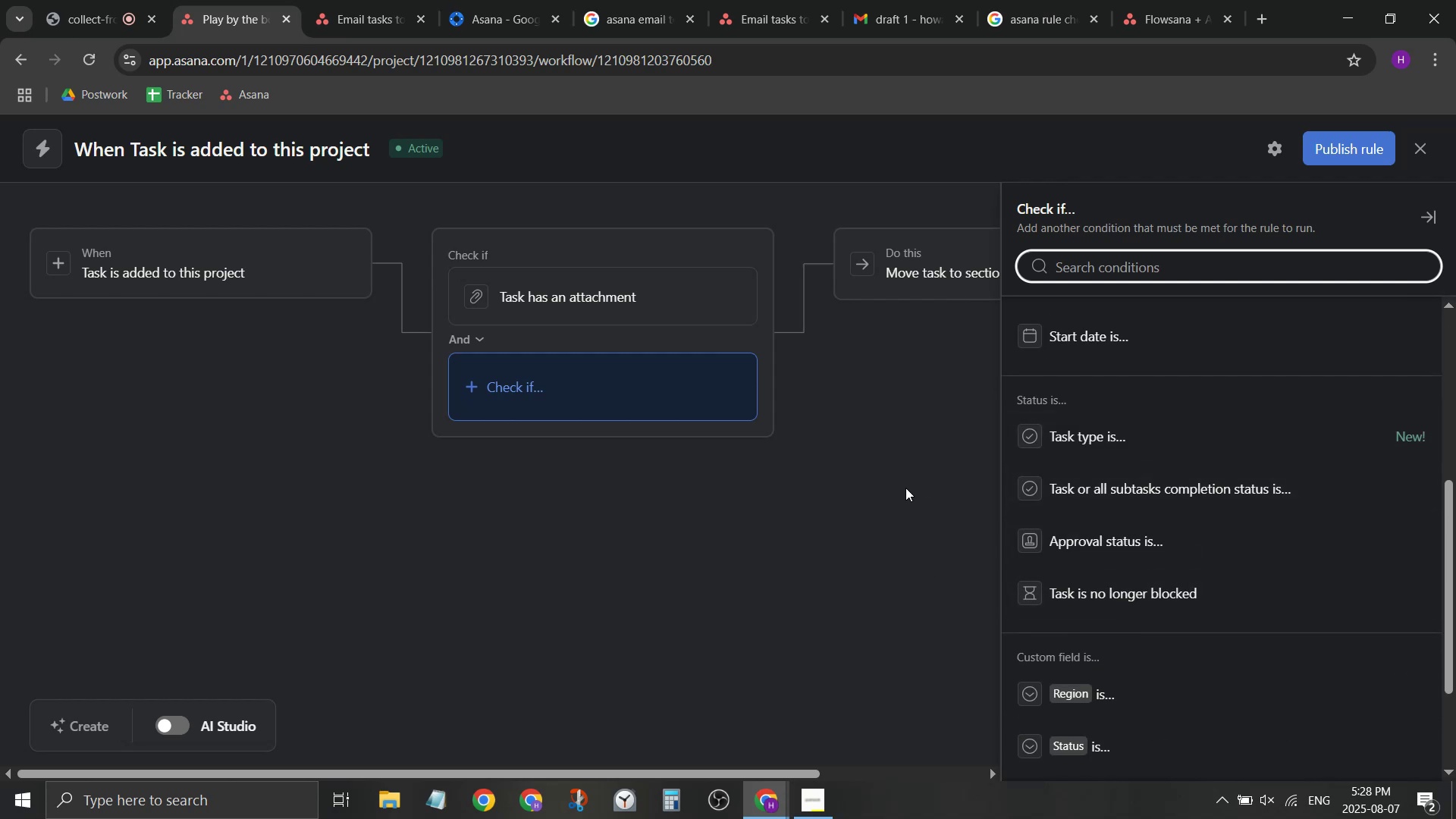 
scroll: coordinate [635, 322], scroll_direction: down, amount: 9.0
 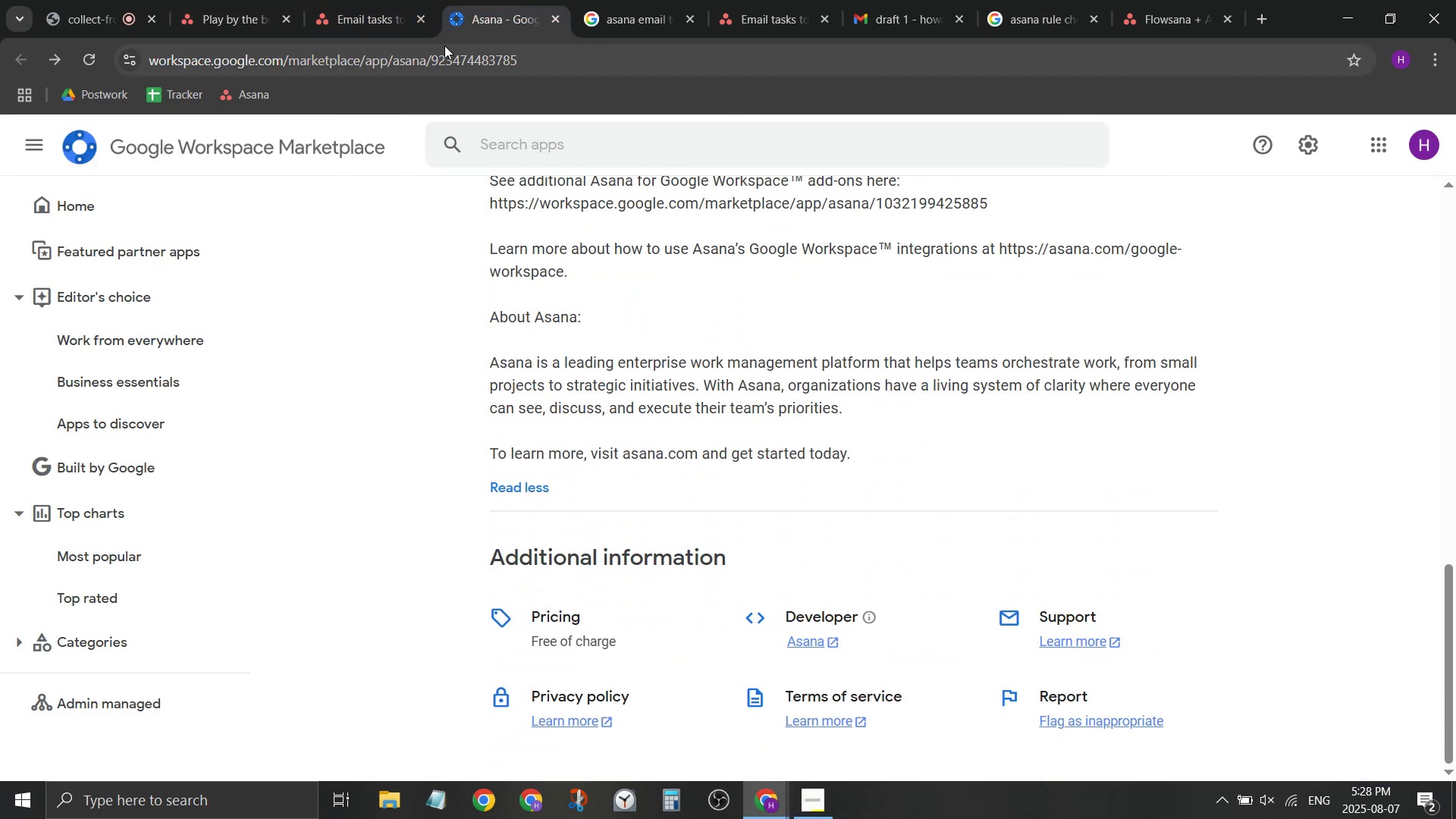 
left_click([385, 0])
 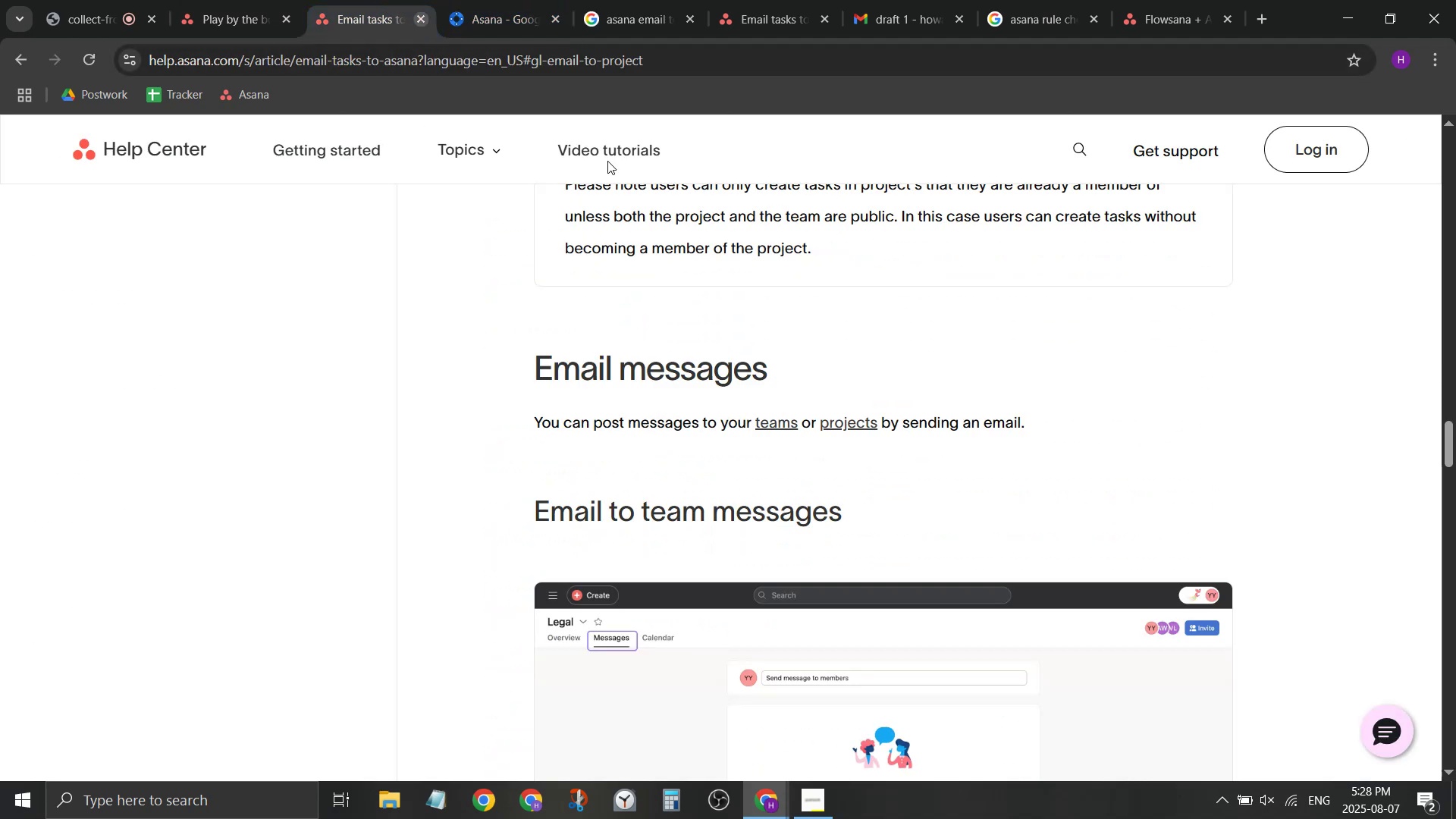 
scroll: coordinate [956, 357], scroll_direction: up, amount: 14.0
 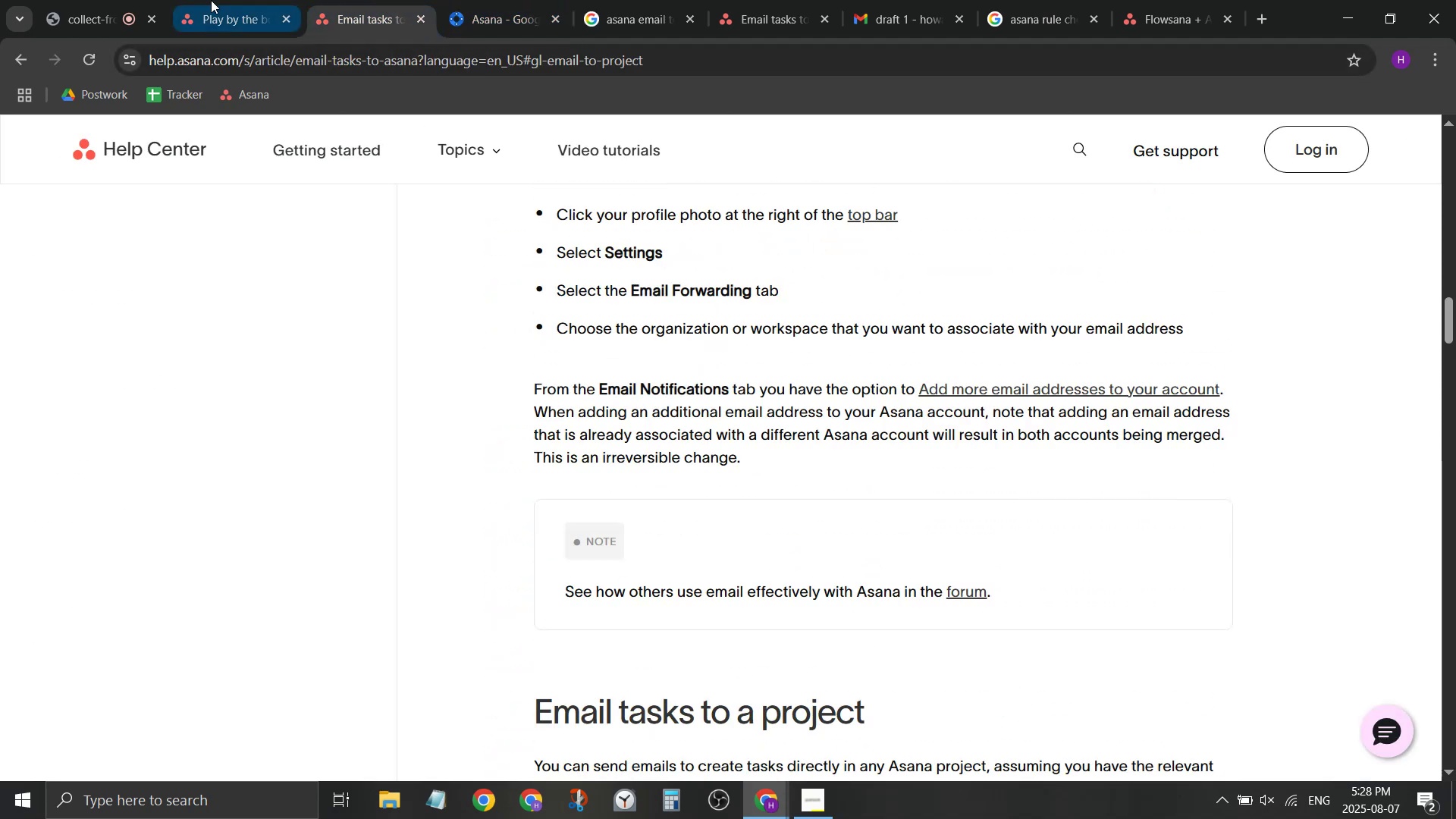 
left_click([162, 0])
 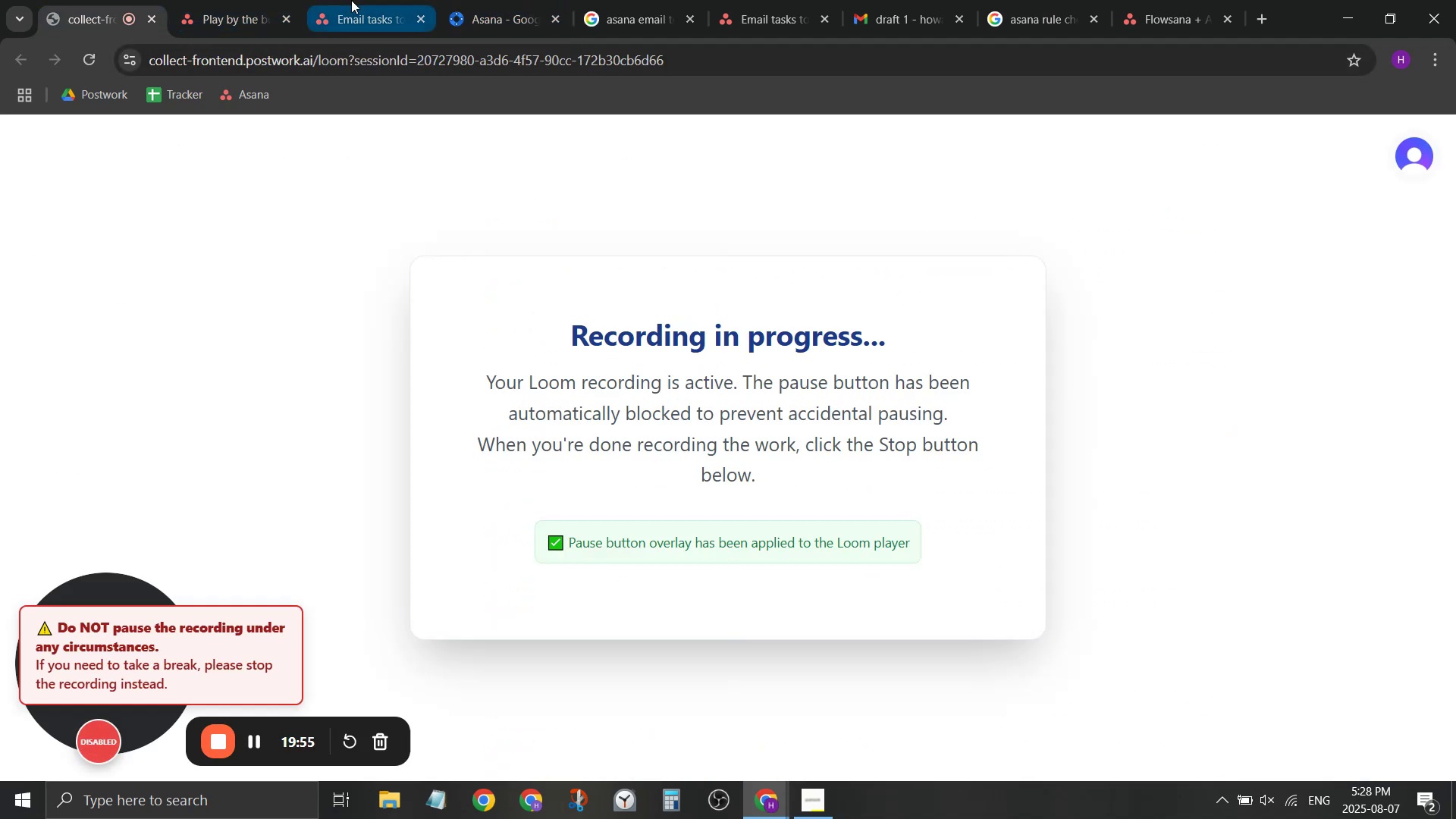 
left_click([360, 0])
 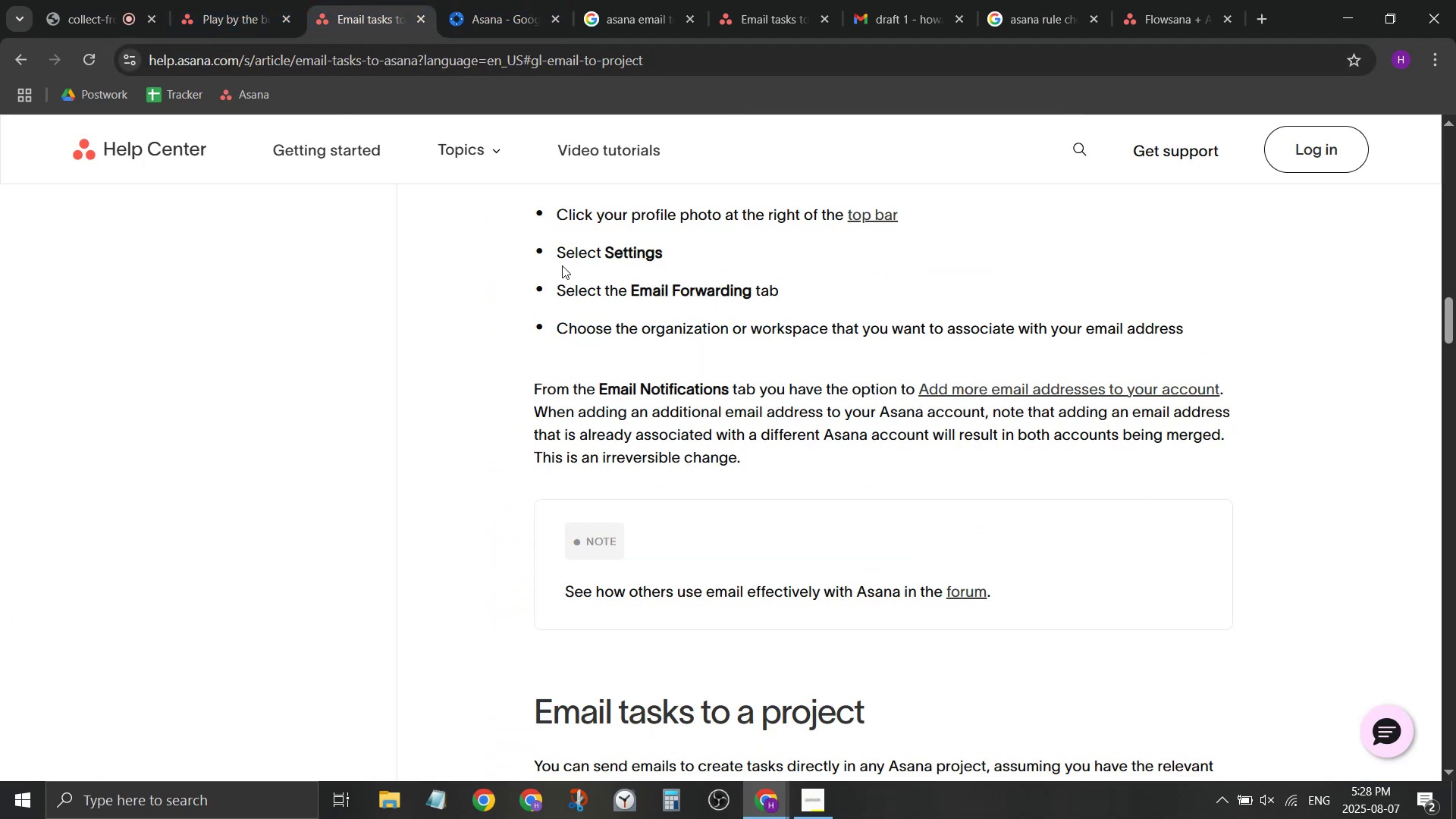 
scroll: coordinate [755, 466], scroll_direction: up, amount: 14.0
 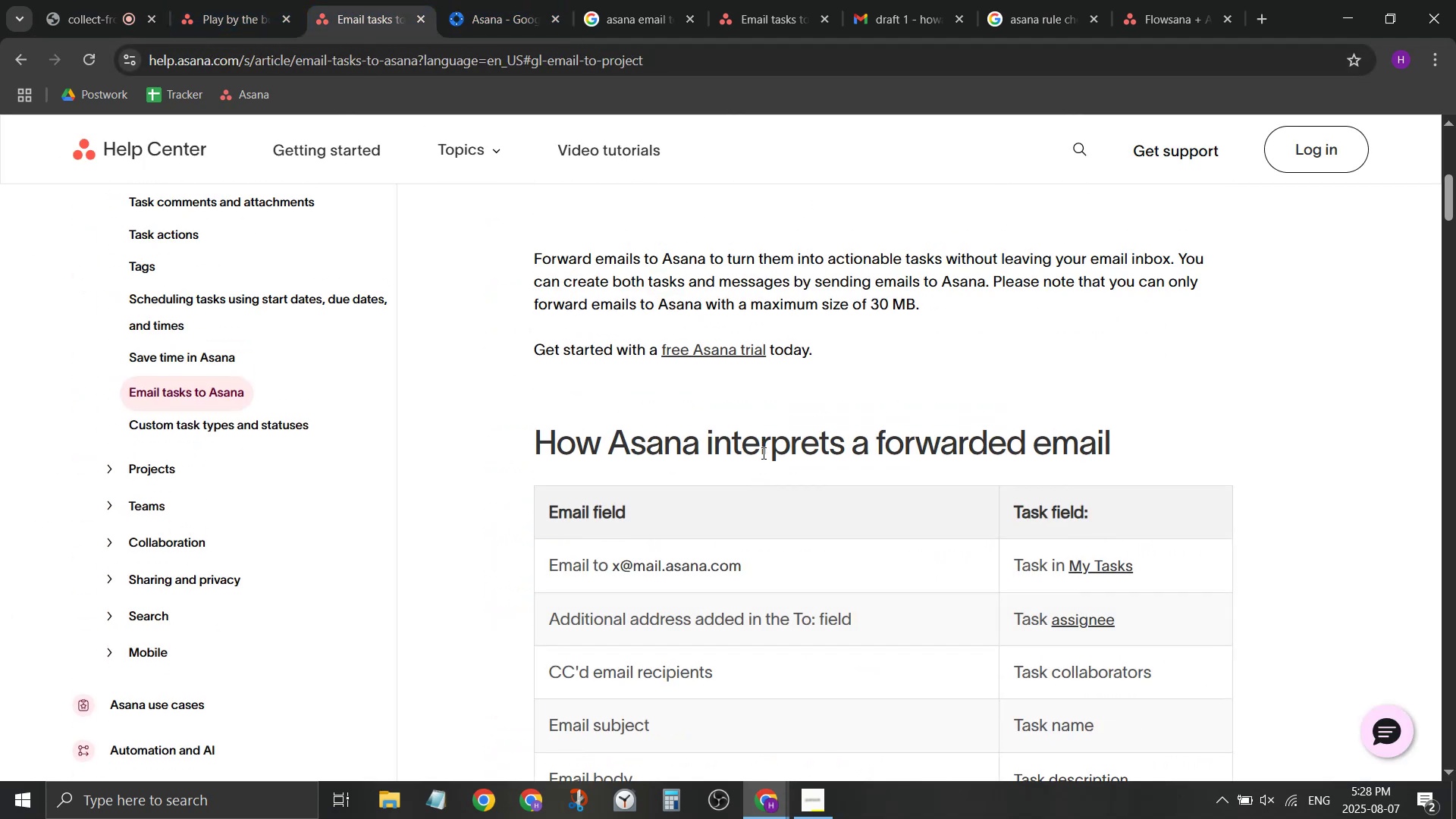 
scroll: coordinate [759, 451], scroll_direction: down, amount: 2.0
 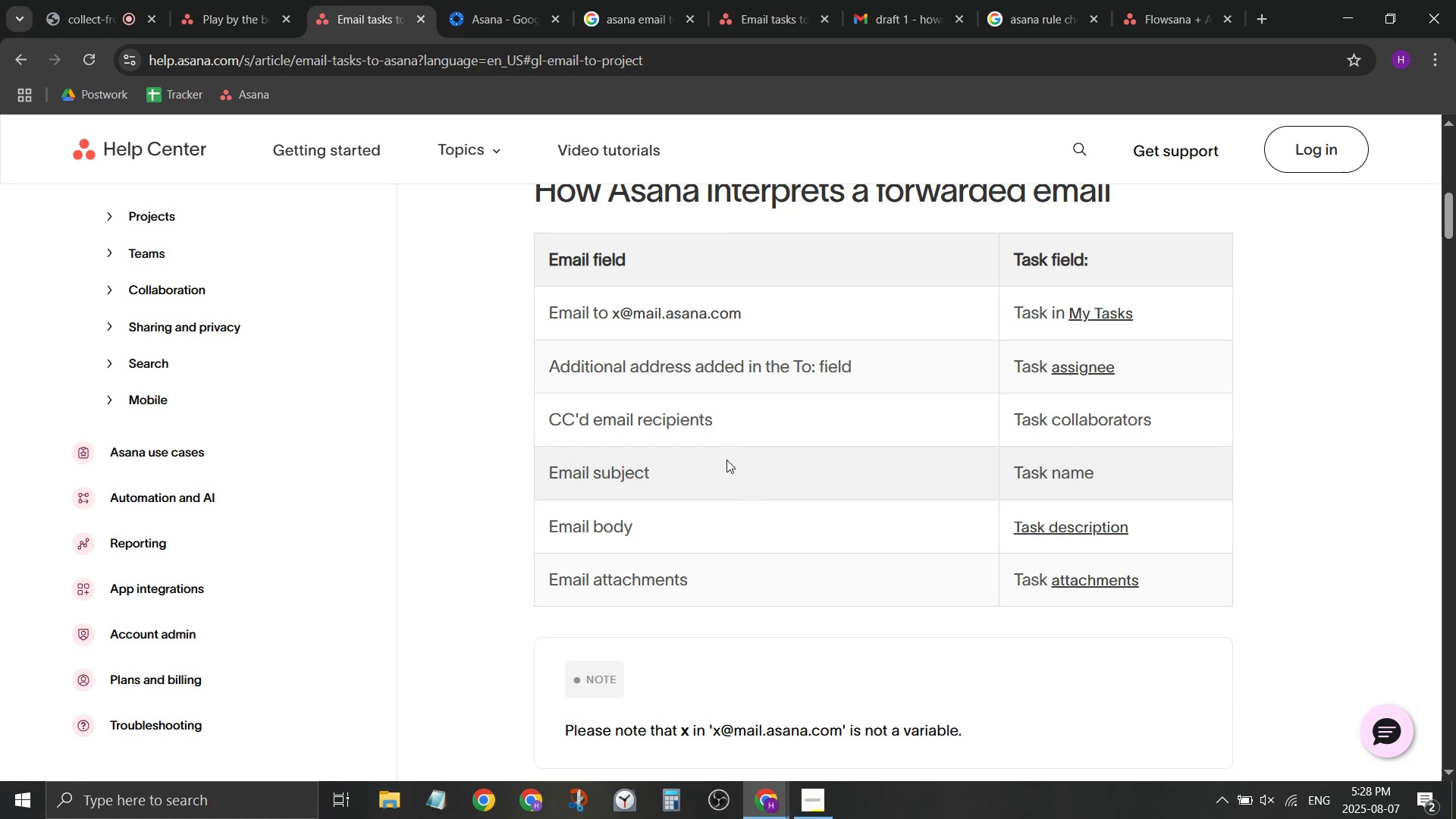 
wait(13.27)
 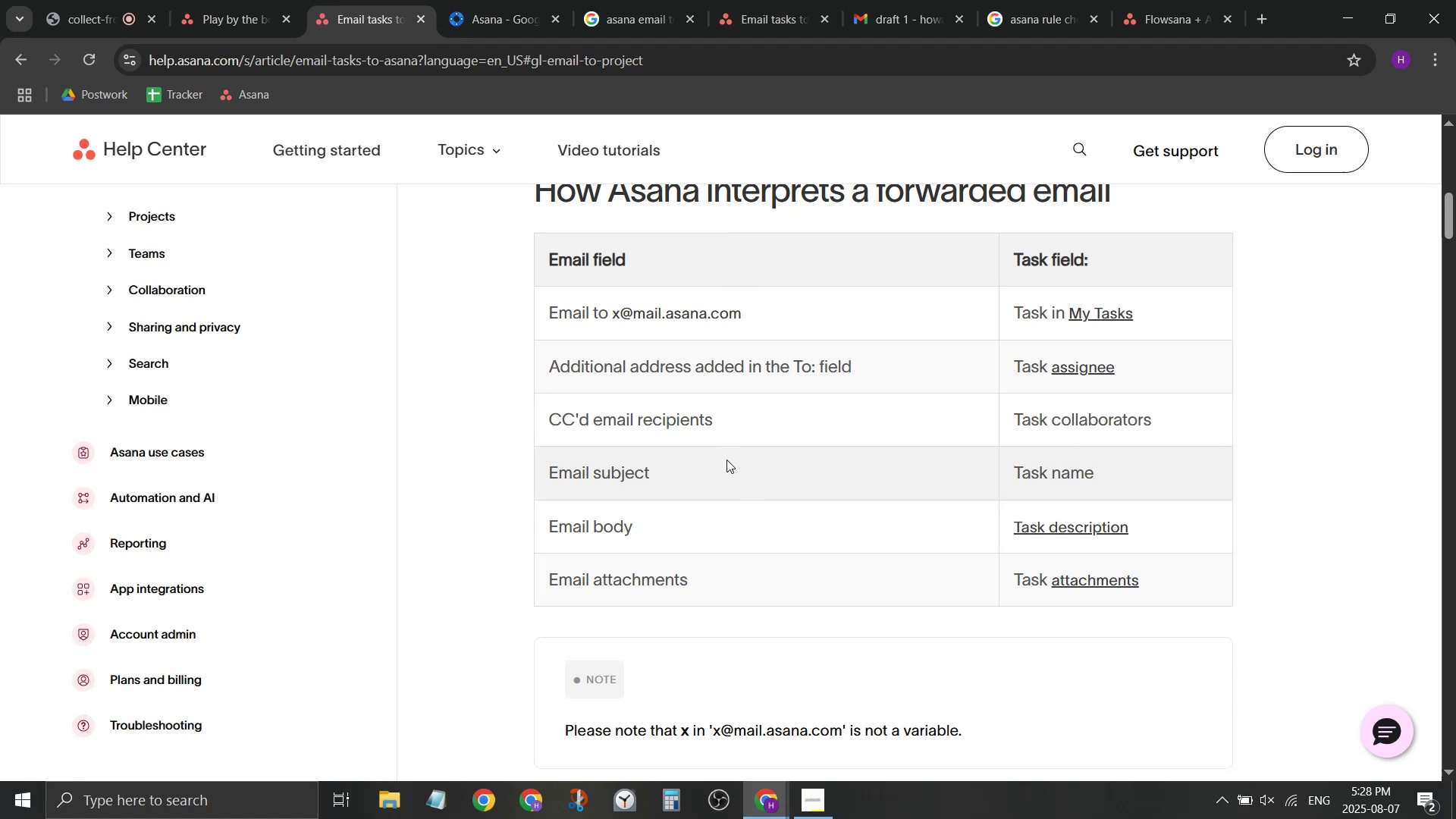 
left_click([195, 0])
 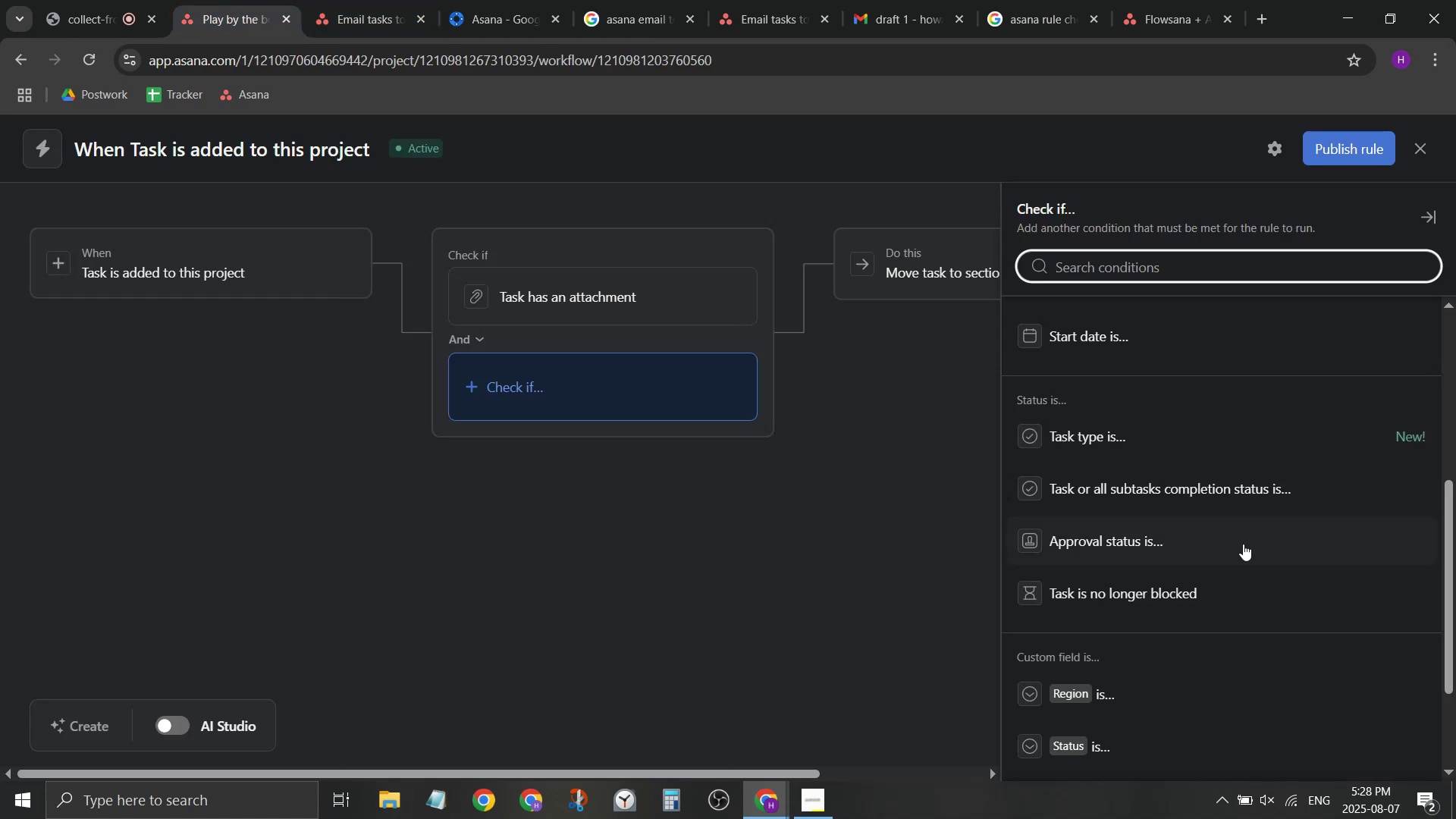 
scroll: coordinate [1187, 567], scroll_direction: down, amount: 2.0
 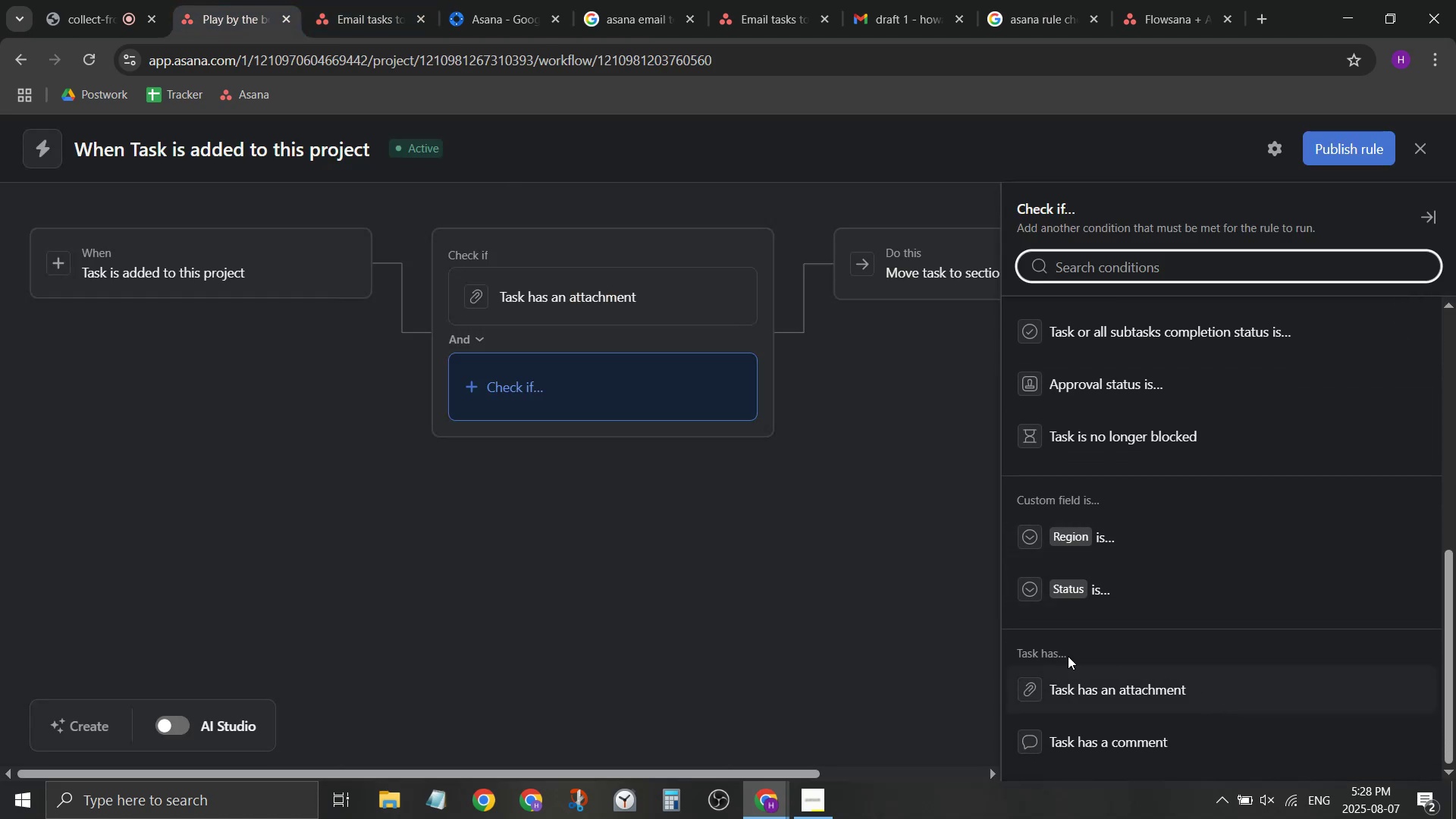 
scroll: coordinate [983, 378], scroll_direction: up, amount: 12.0
 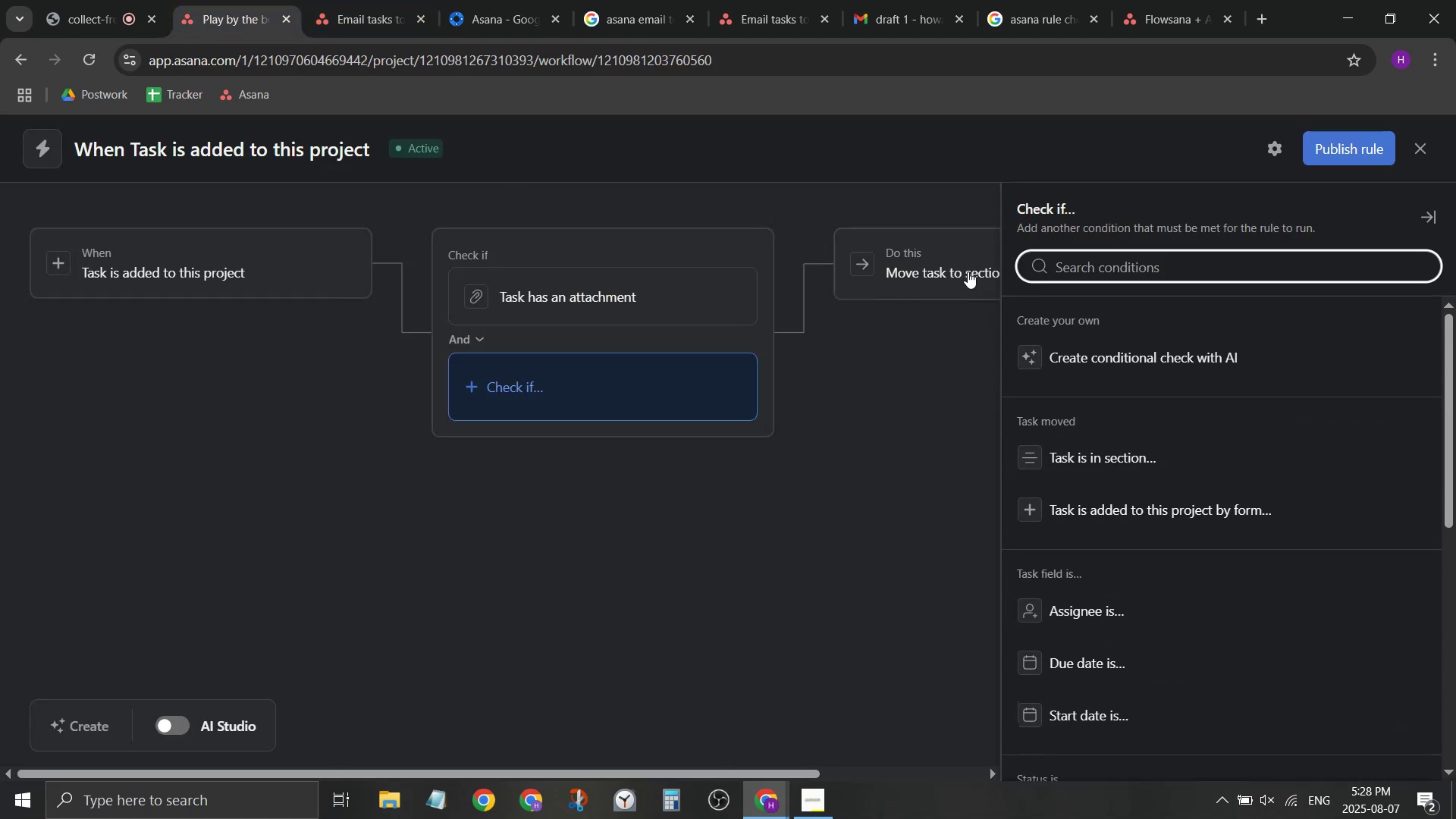 
left_click([968, 271])
 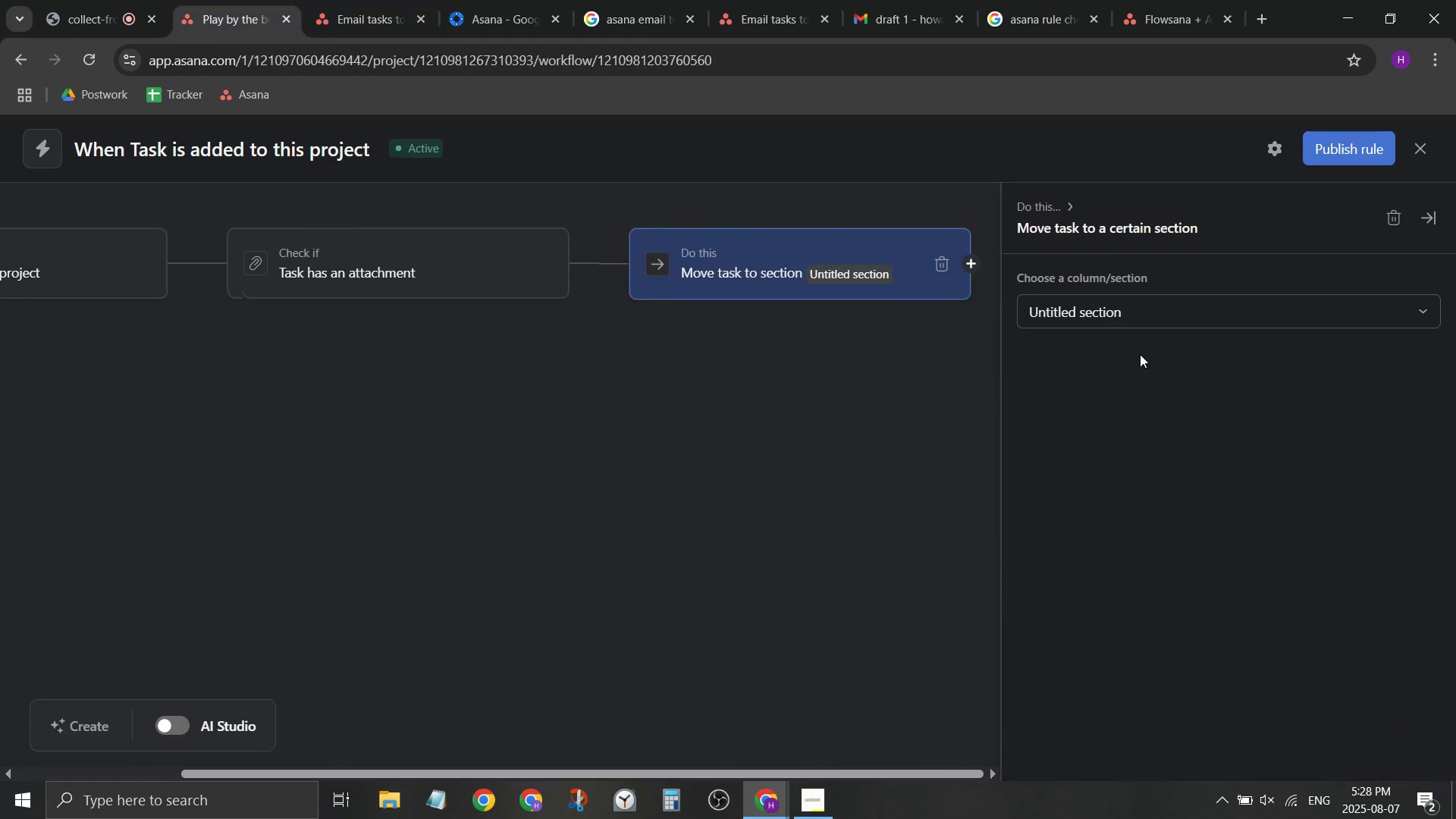 
left_click([1148, 322])
 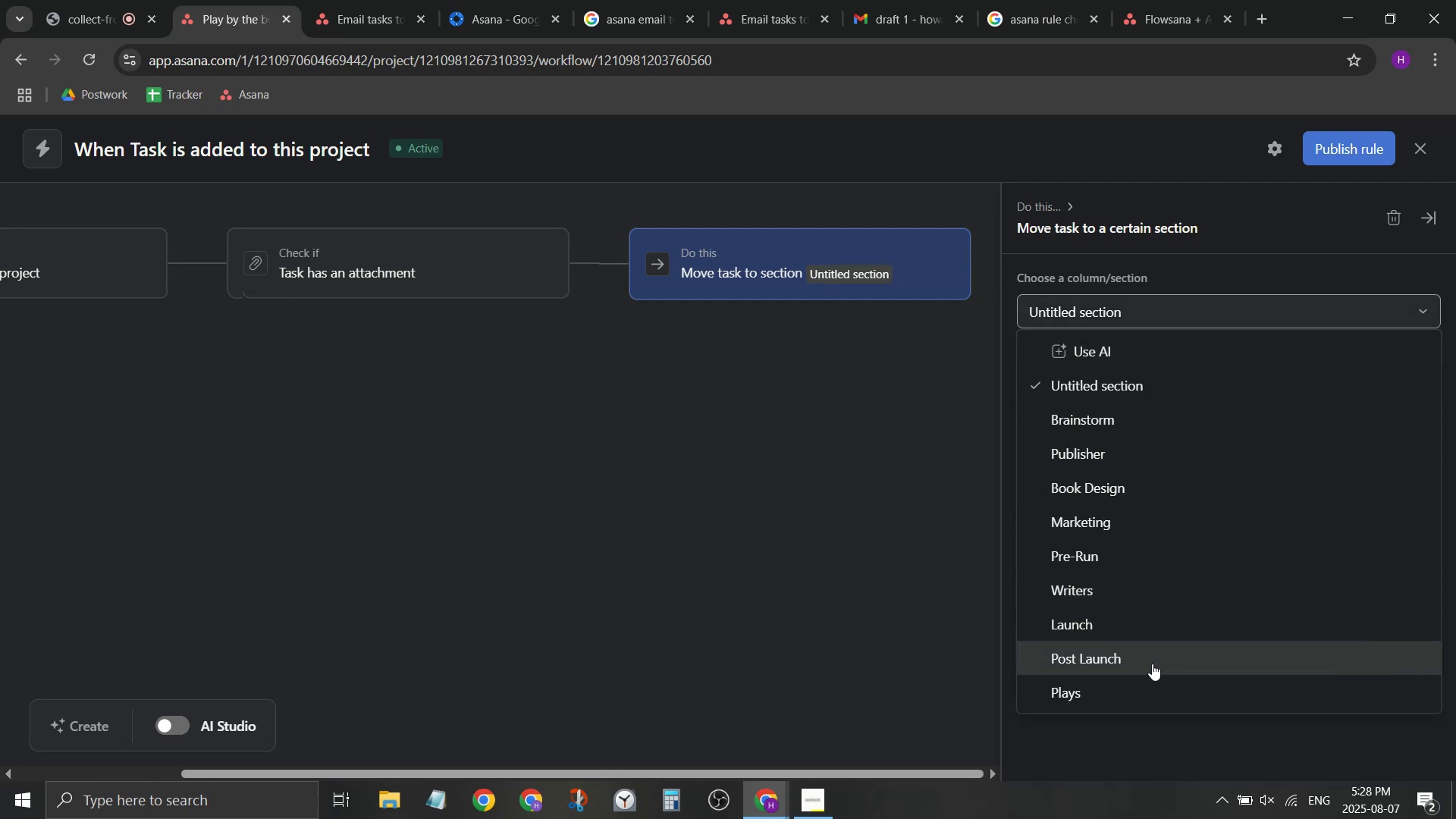 
wait(5.69)
 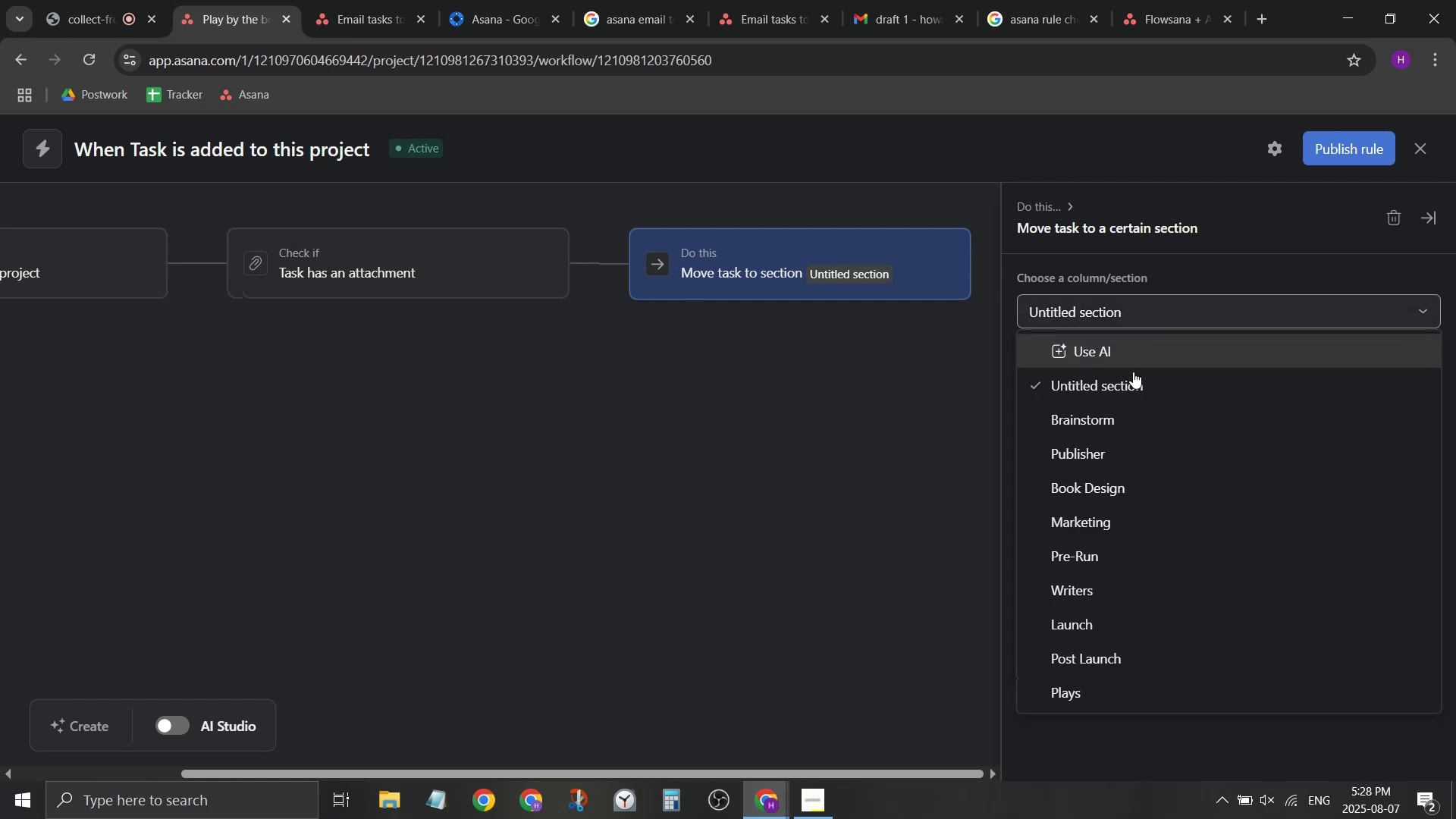 
left_click([786, 470])
 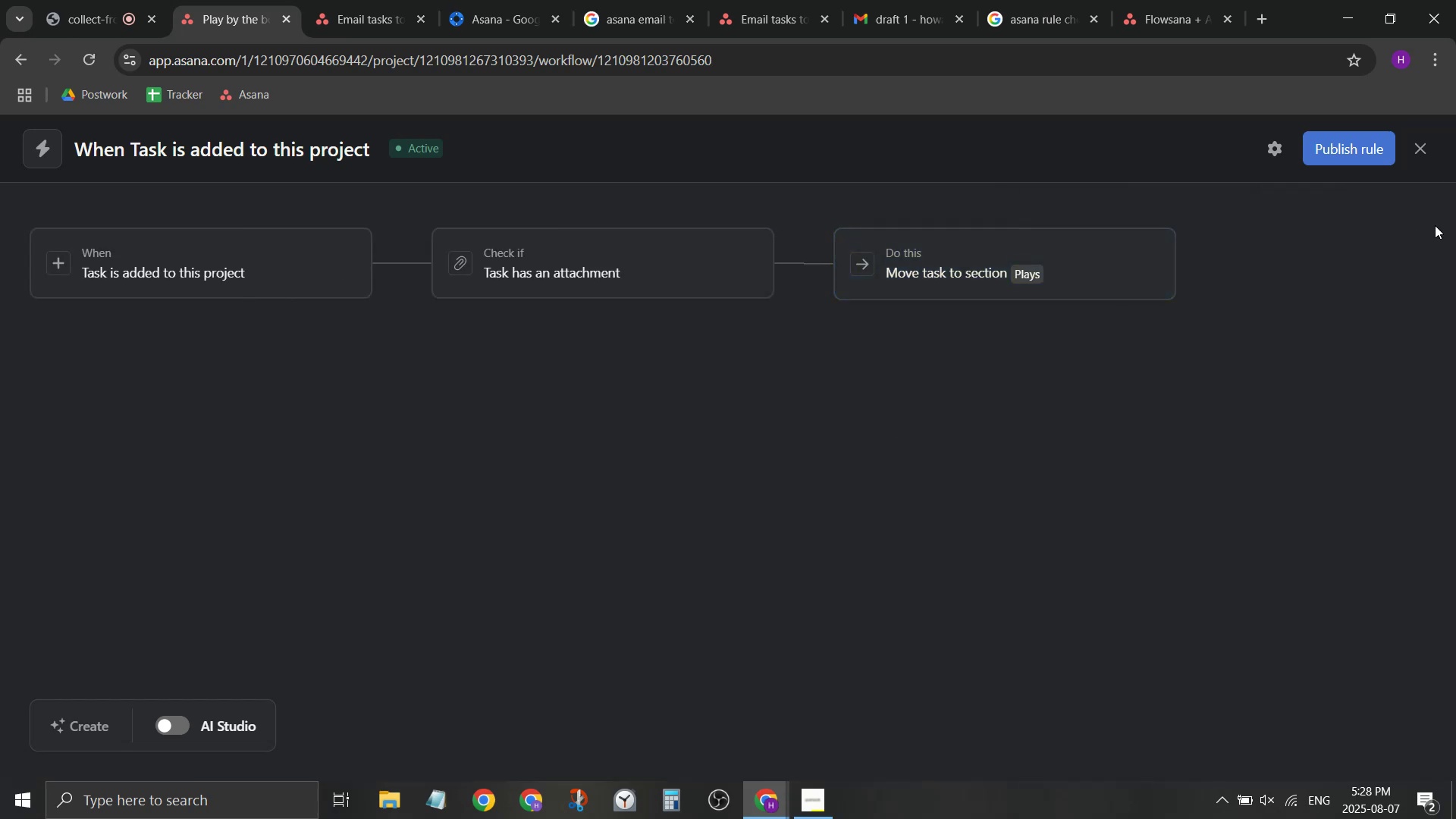 
left_click([1366, 139])
 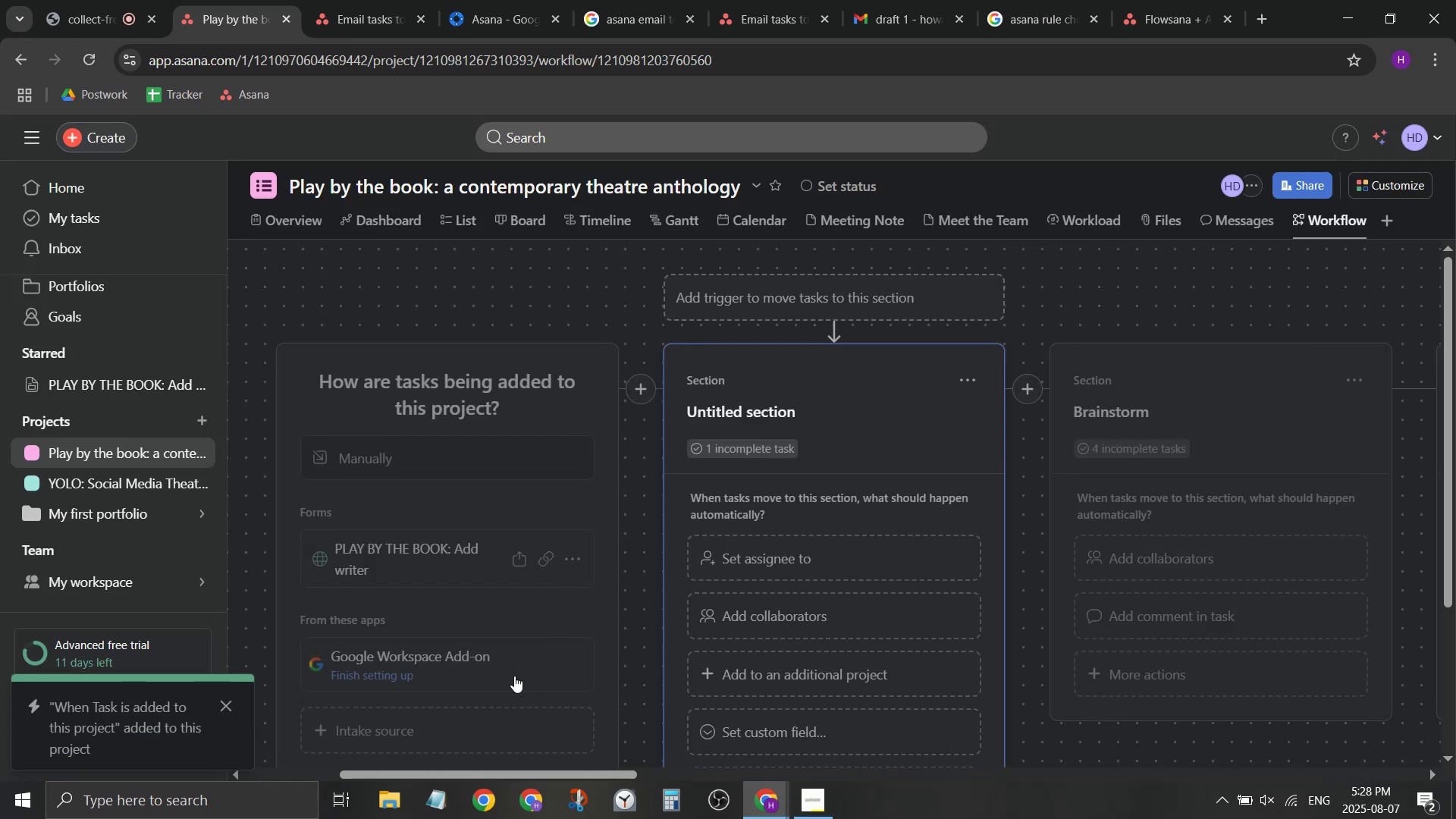 
left_click_drag(start_coordinate=[494, 770], to_coordinate=[1311, 750])
 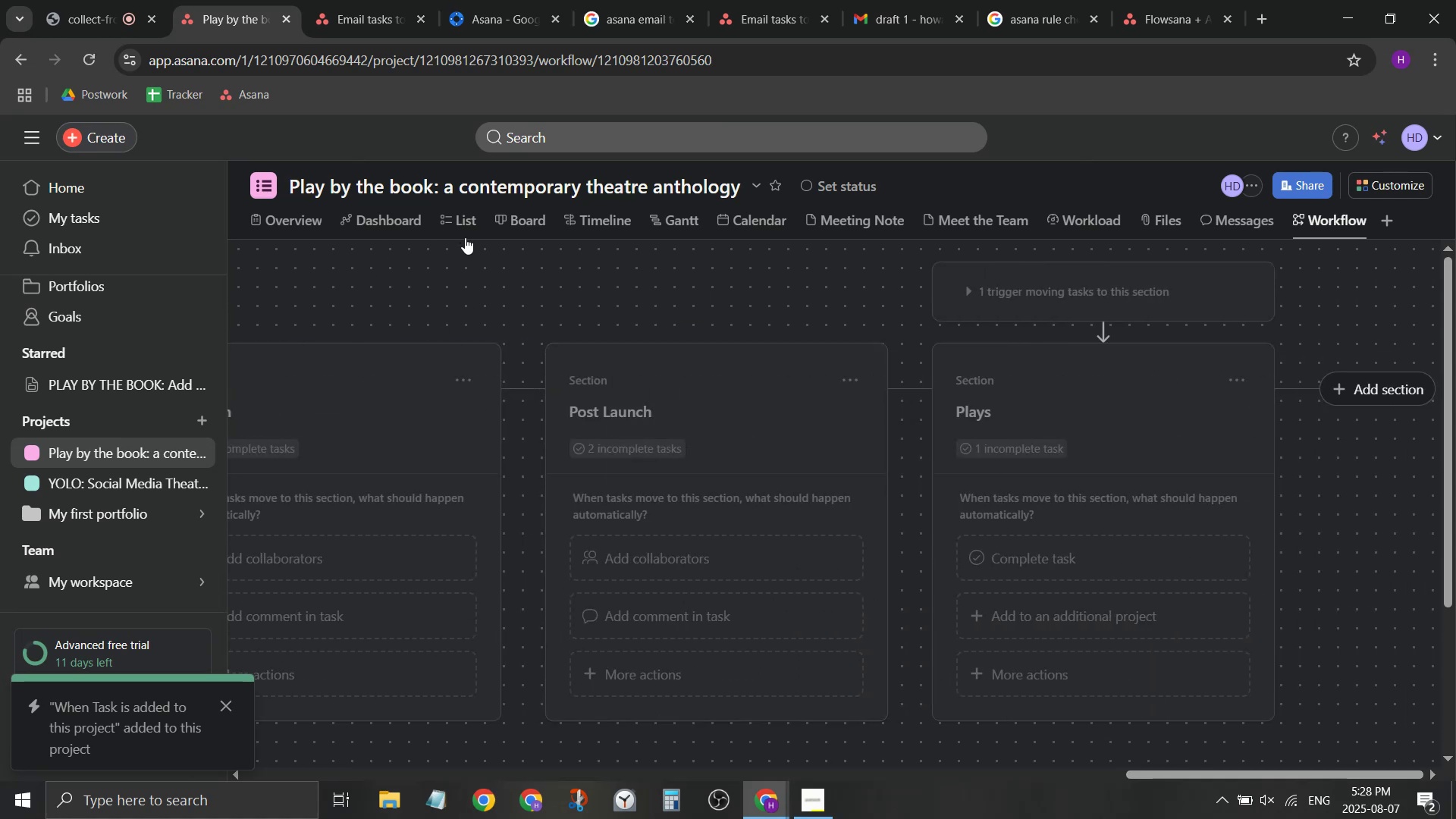 
double_click([469, 221])
 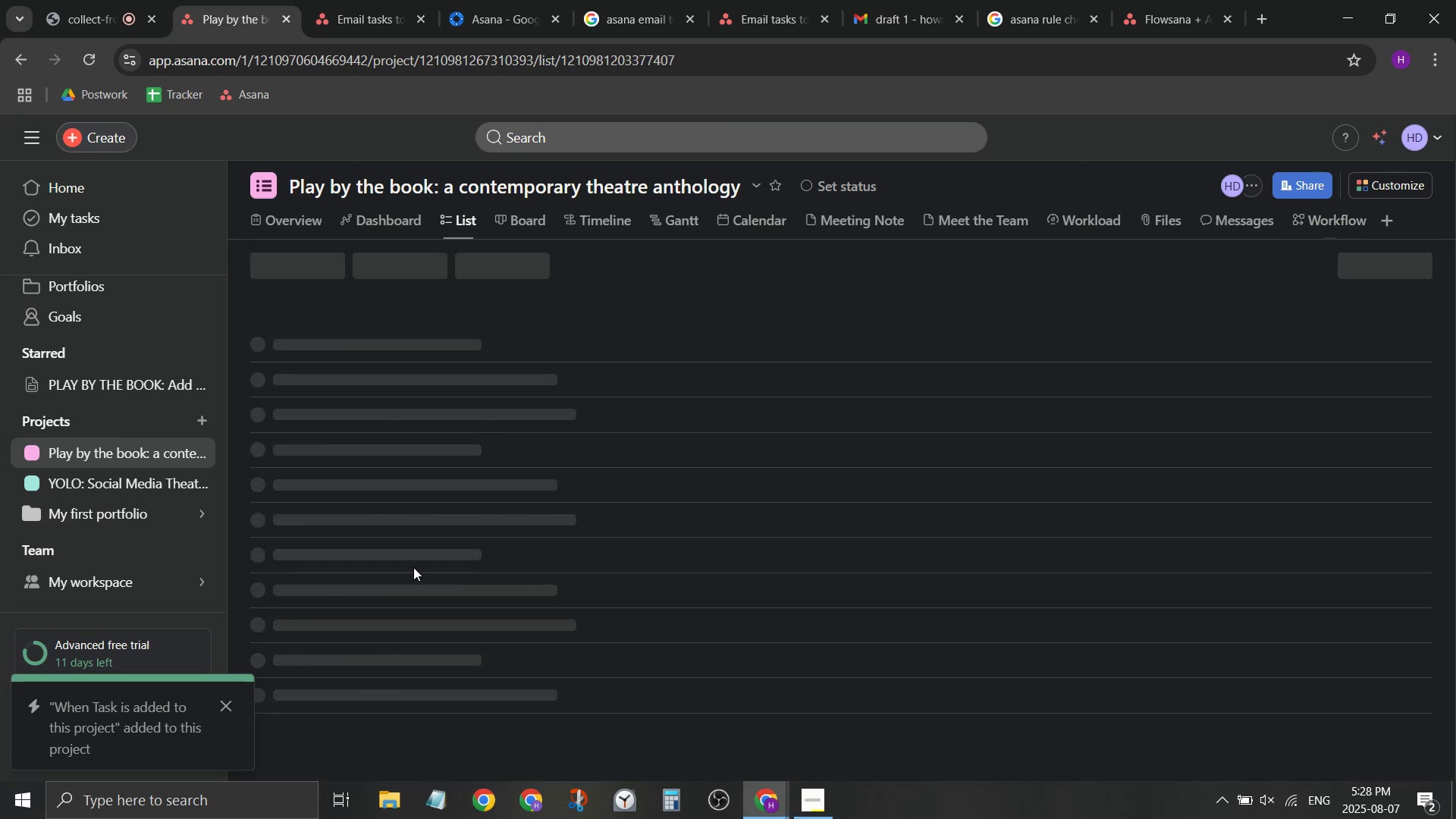 
scroll: coordinate [352, 584], scroll_direction: down, amount: 24.0
 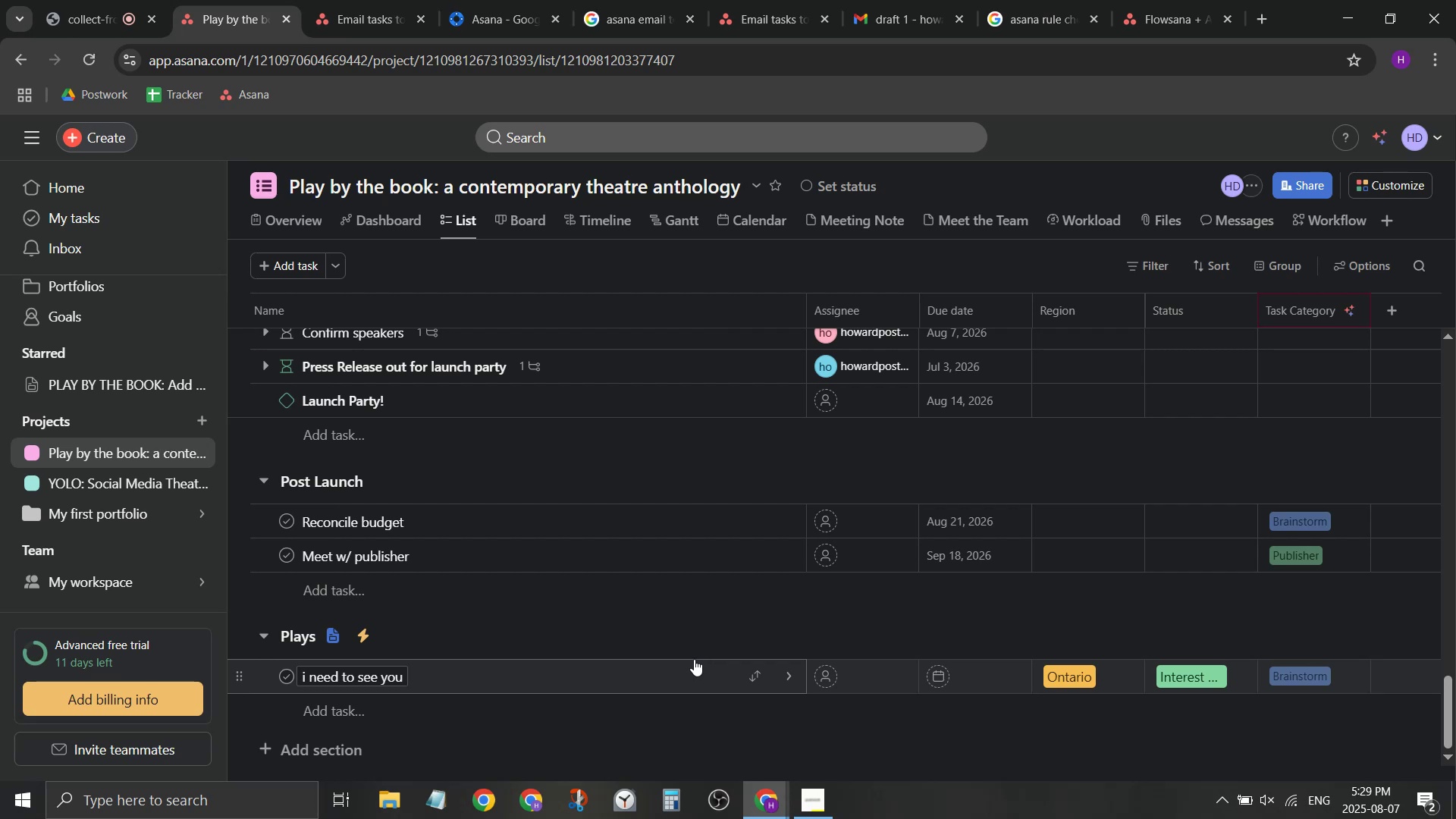 
wait(19.54)
 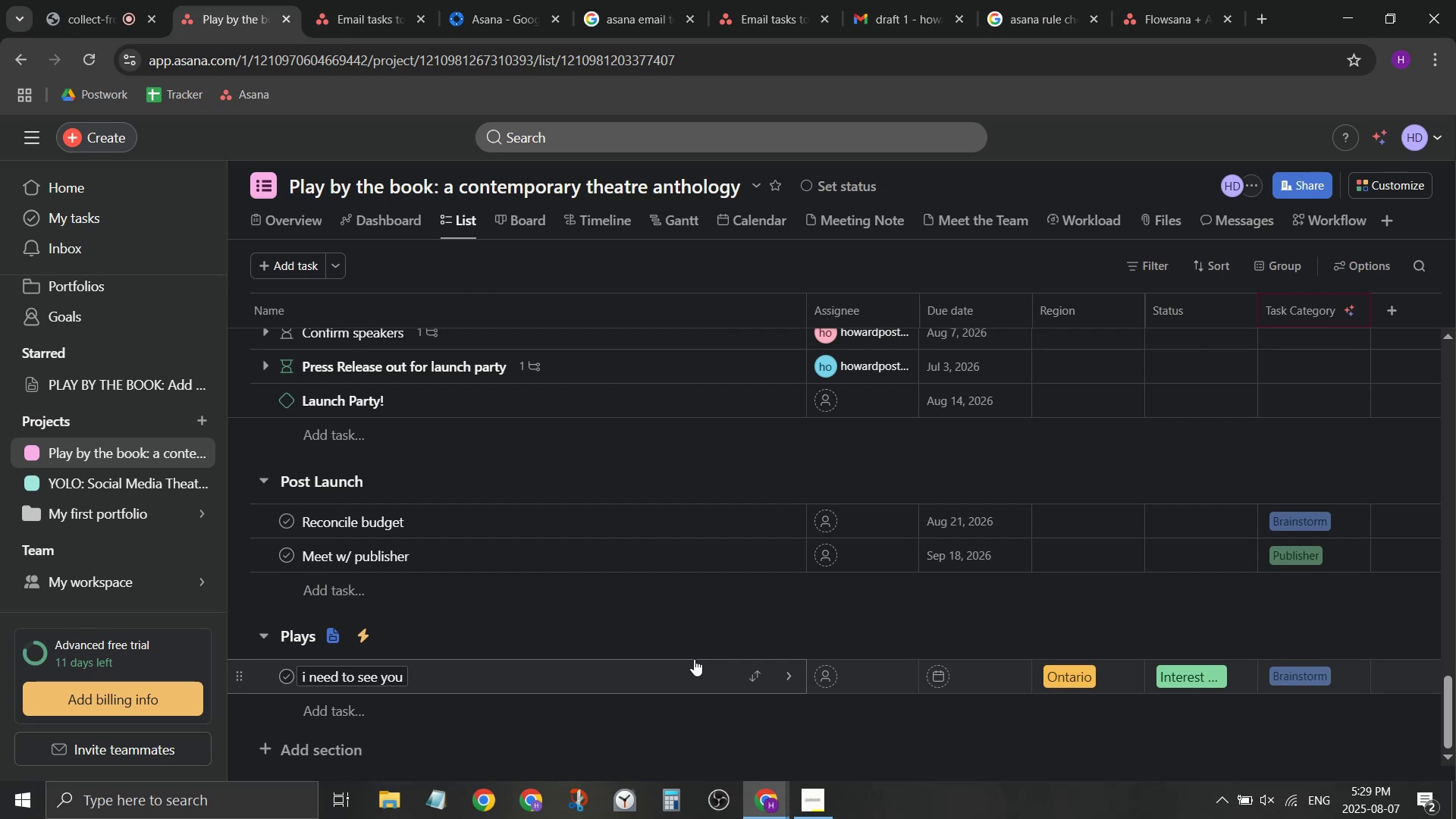 
left_click([541, 678])
 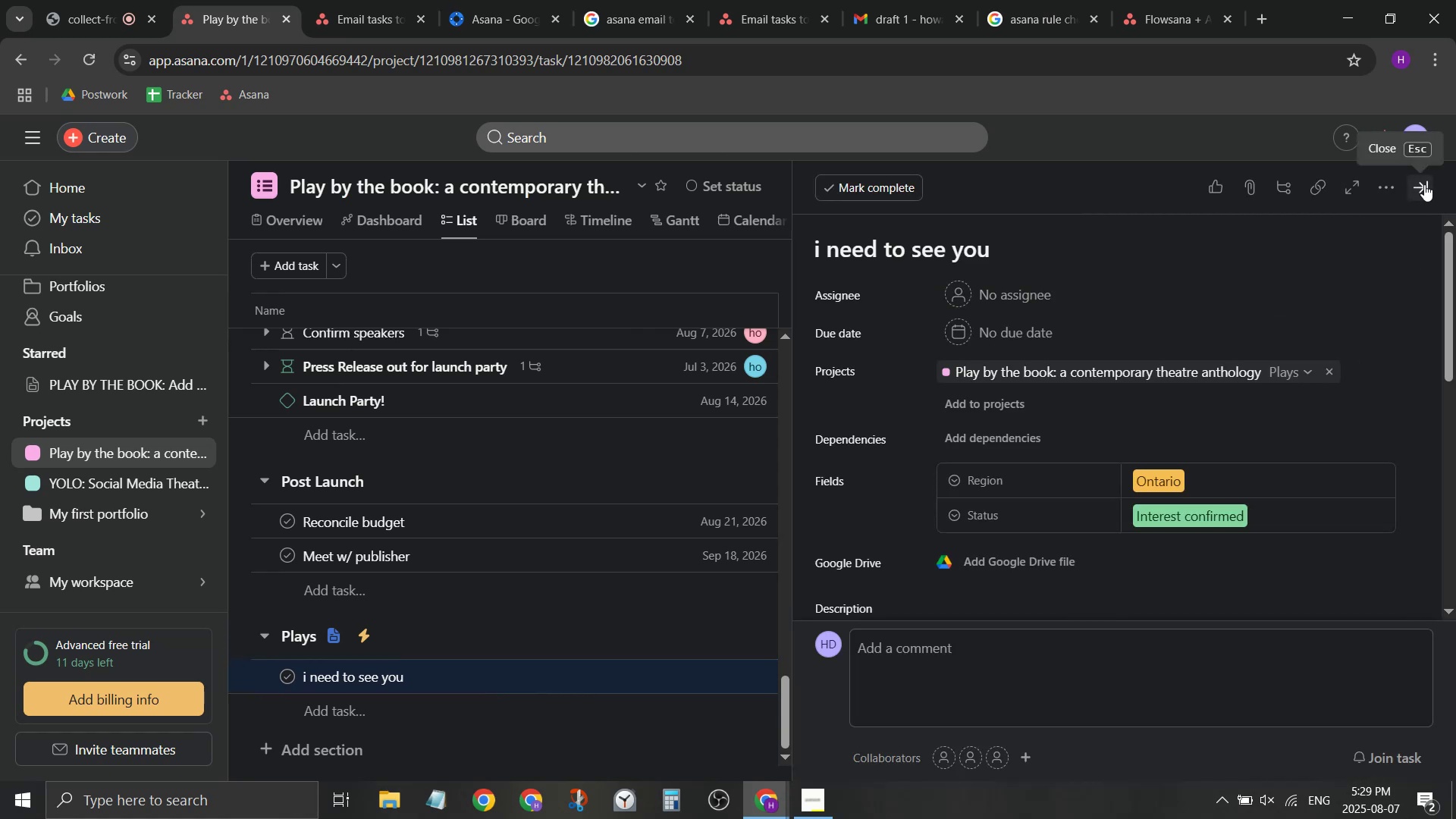 
left_click([1424, 184])
 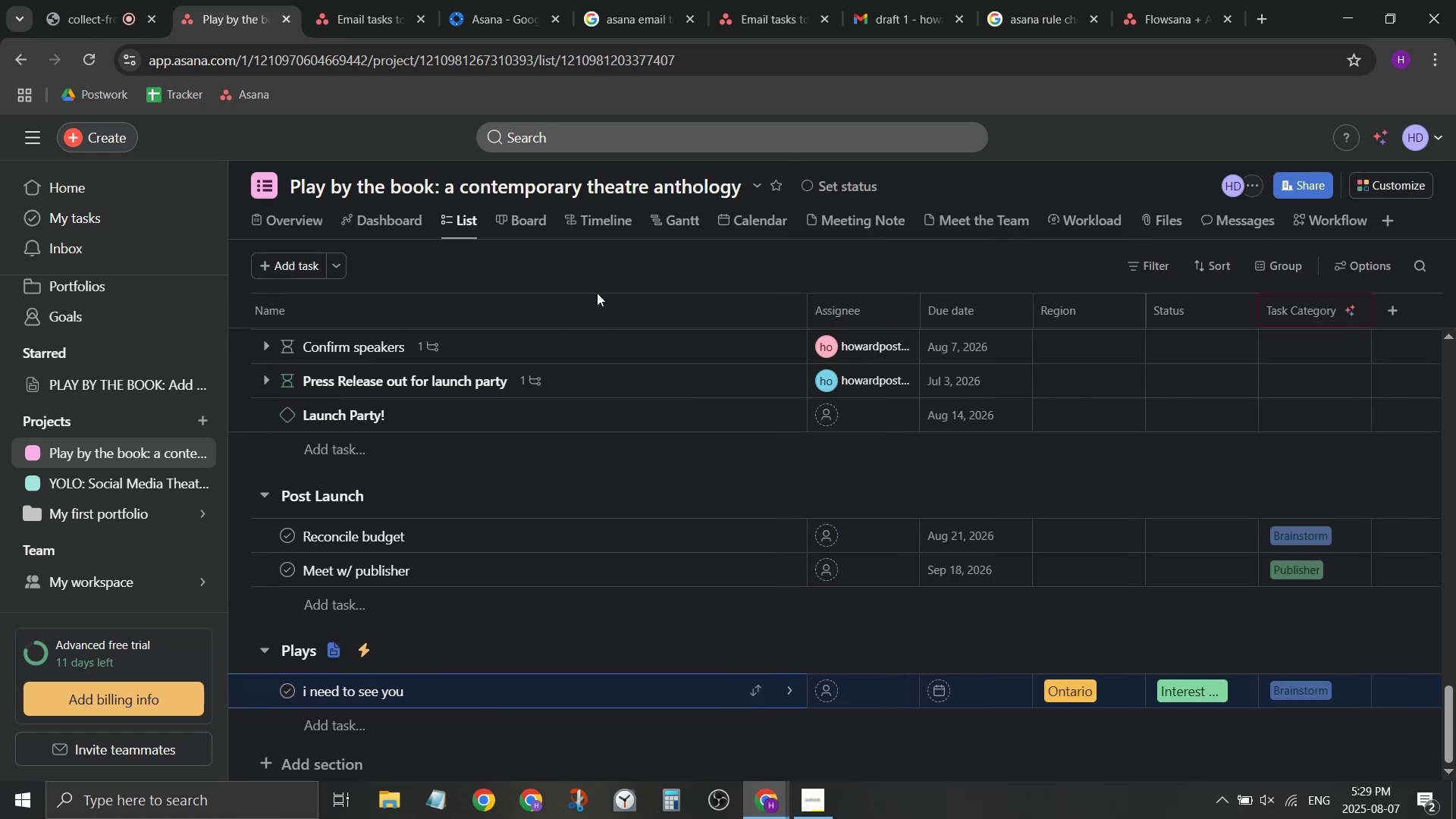 
scroll: coordinate [611, 450], scroll_direction: up, amount: 20.0
 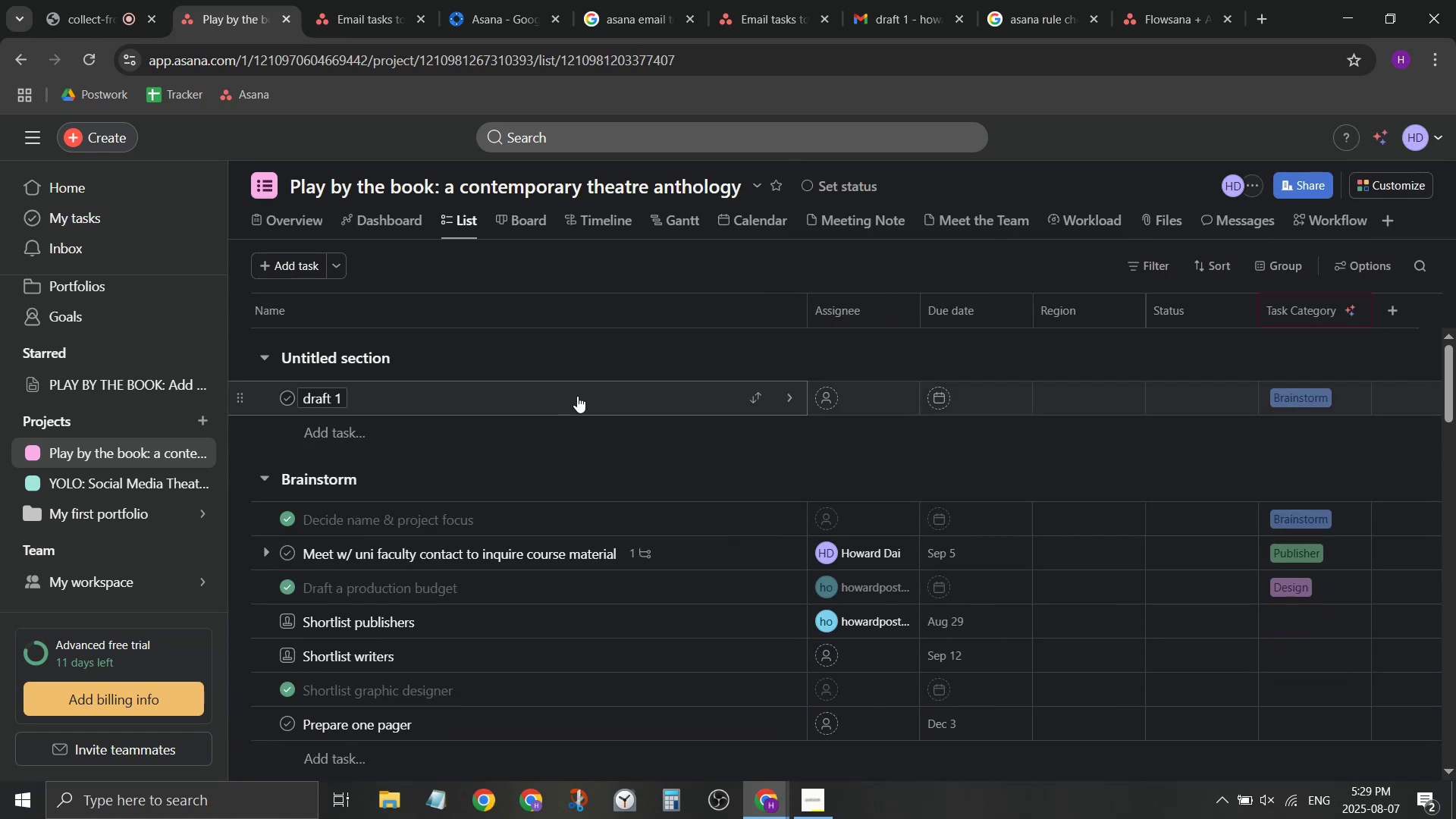 
right_click([578, 395])
 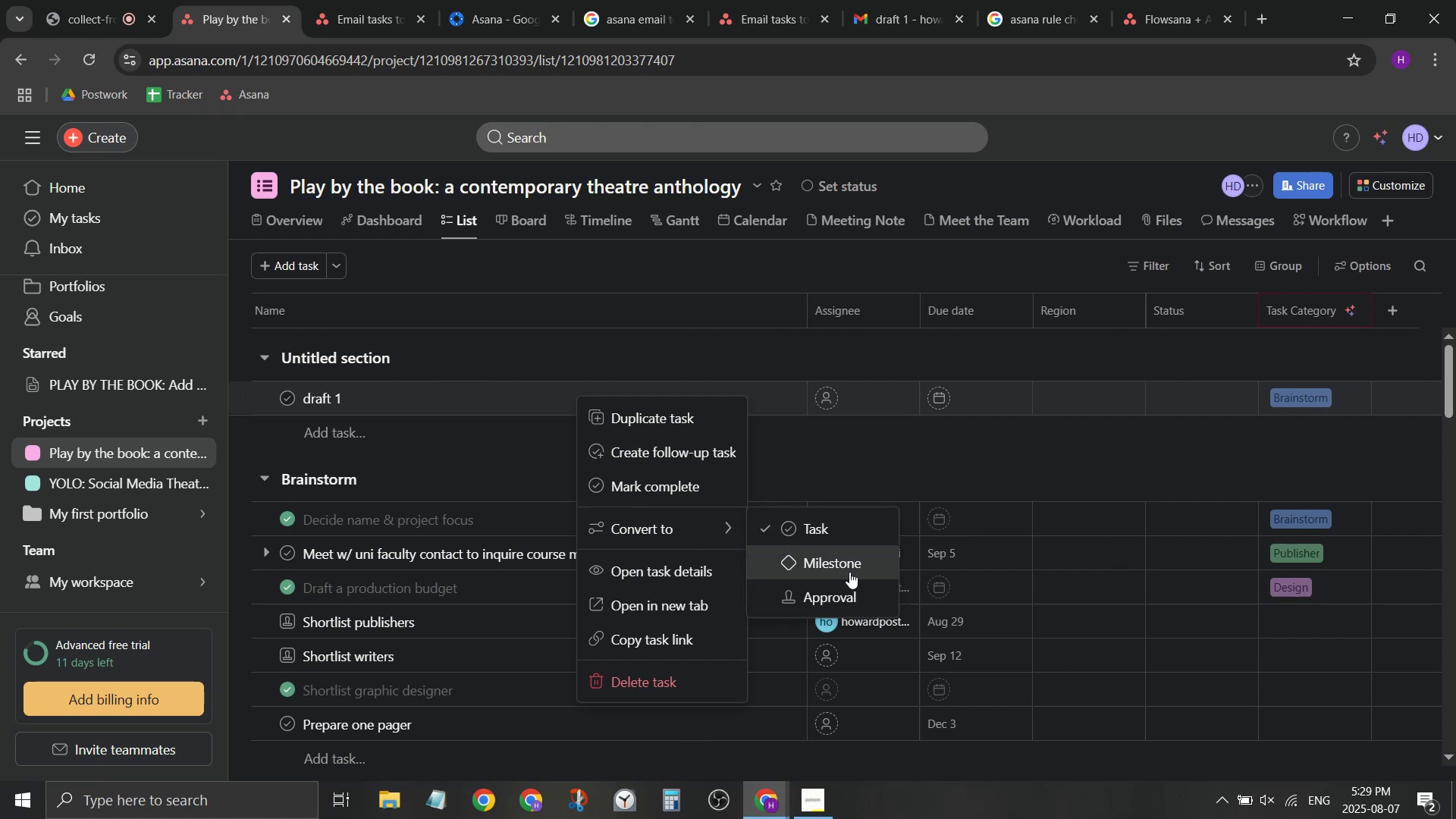 
left_click([872, 591])
 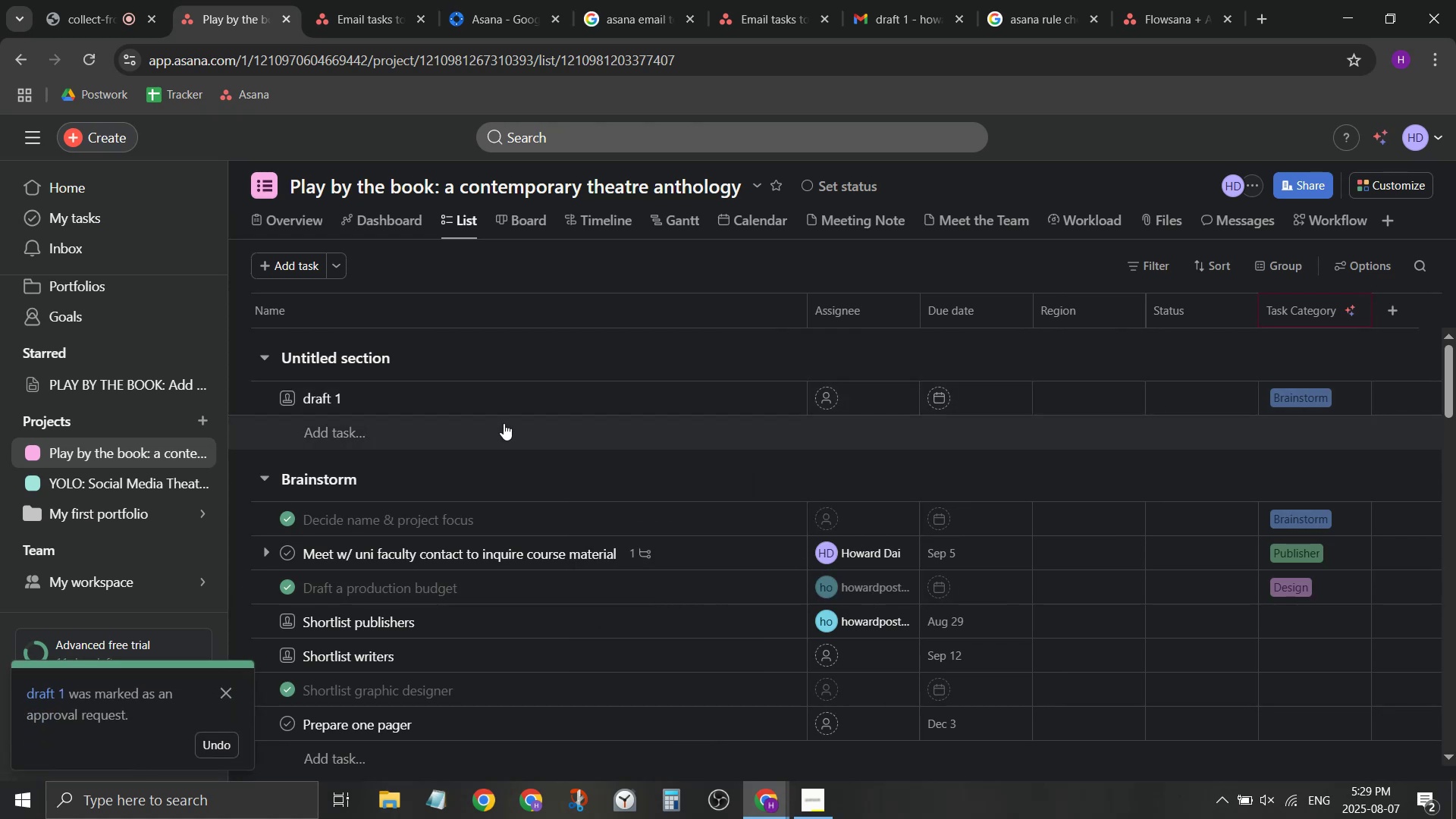 
left_click([555, 389])
 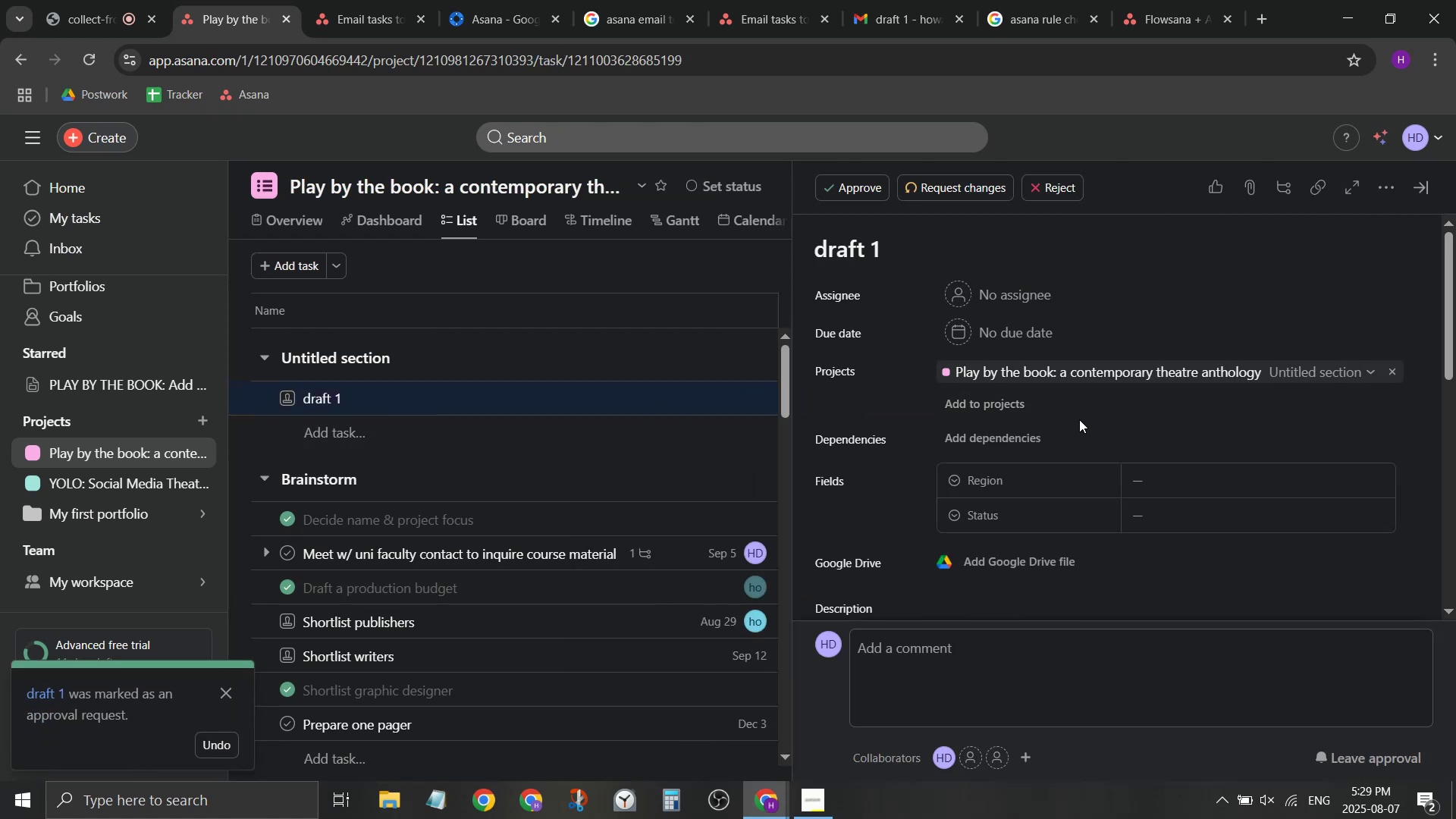 
scroll: coordinate [1278, 375], scroll_direction: down, amount: 7.0
 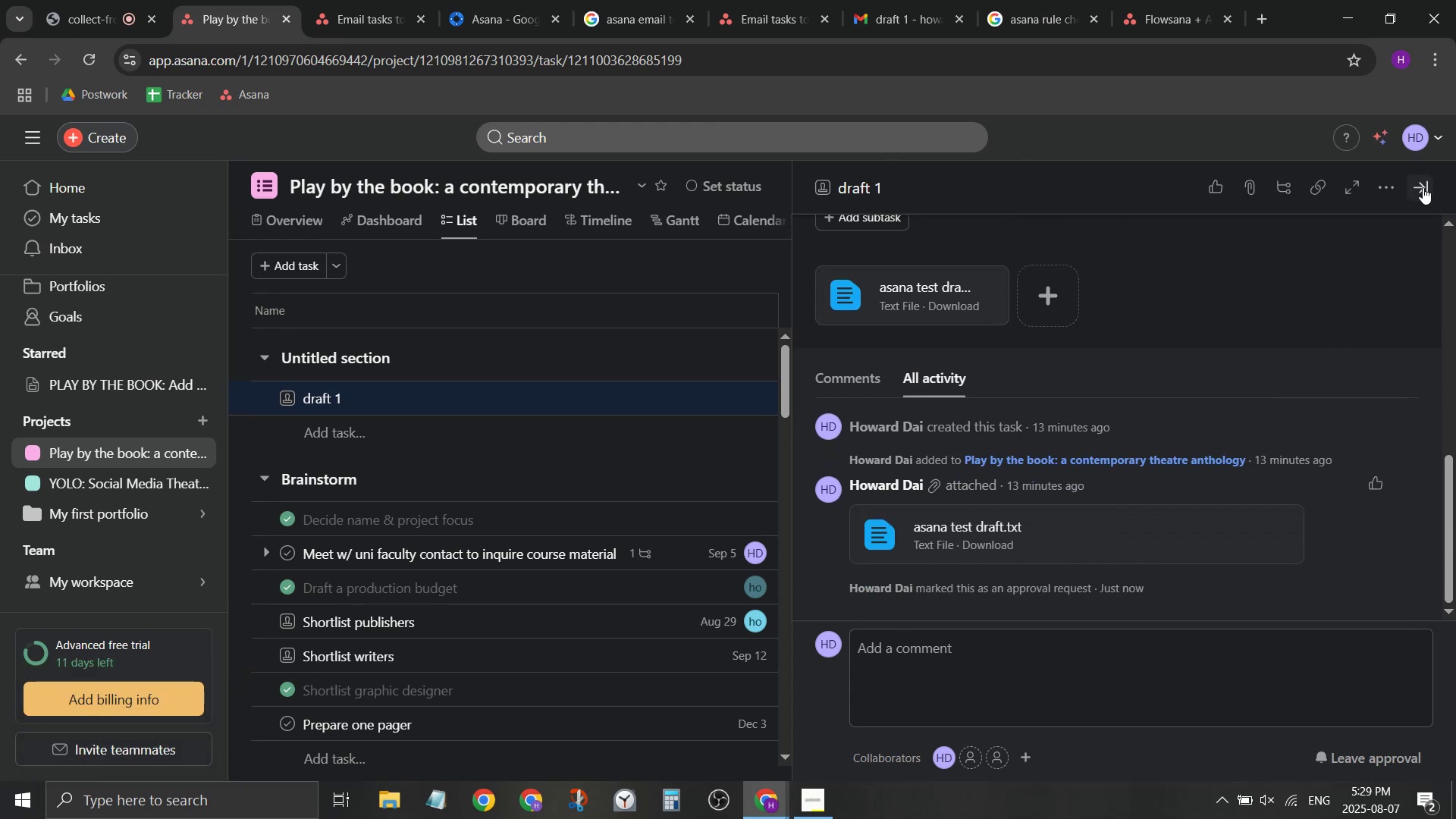 
left_click([1423, 183])
 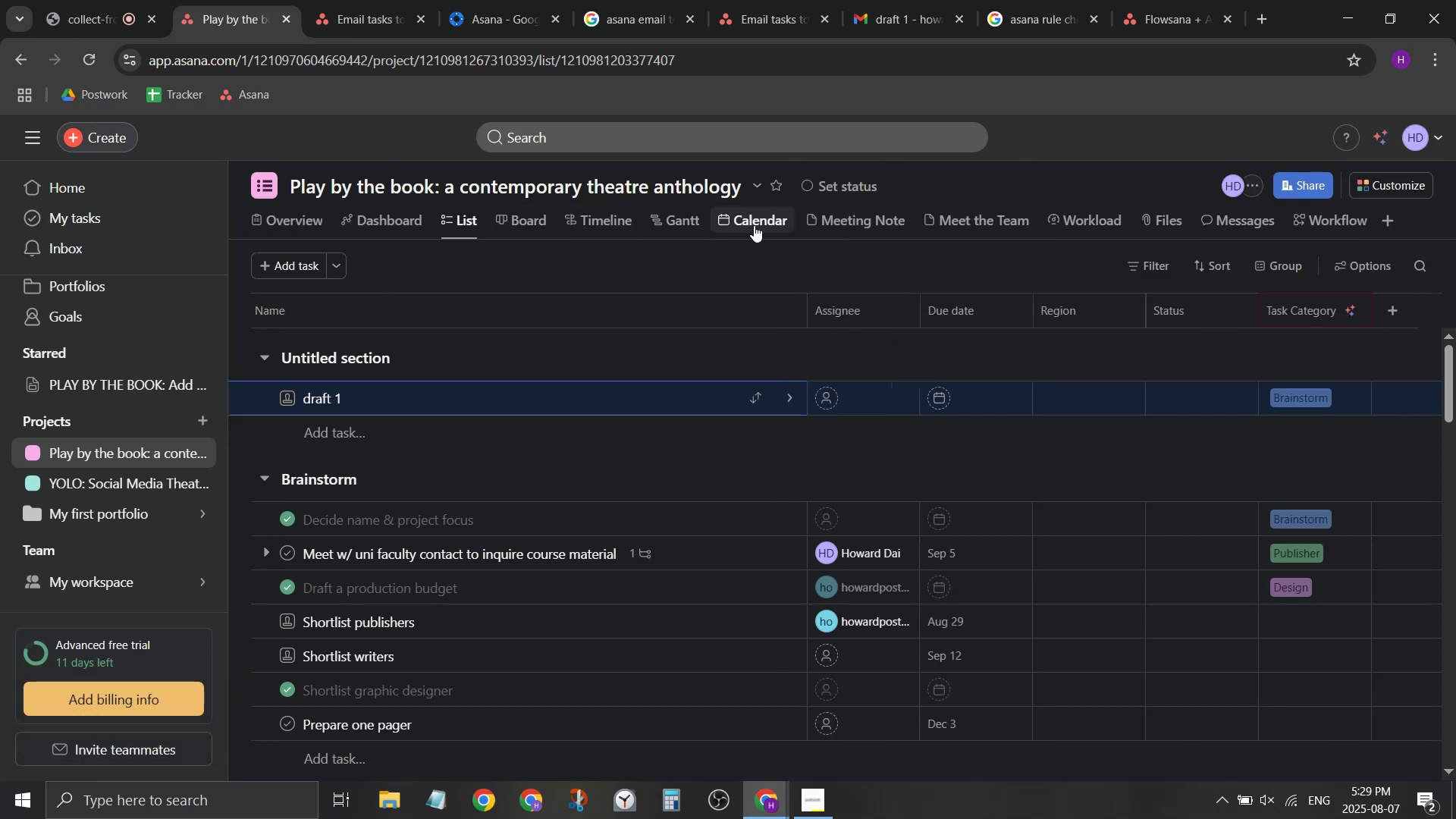 
scroll: coordinate [581, 579], scroll_direction: down, amount: 21.0
 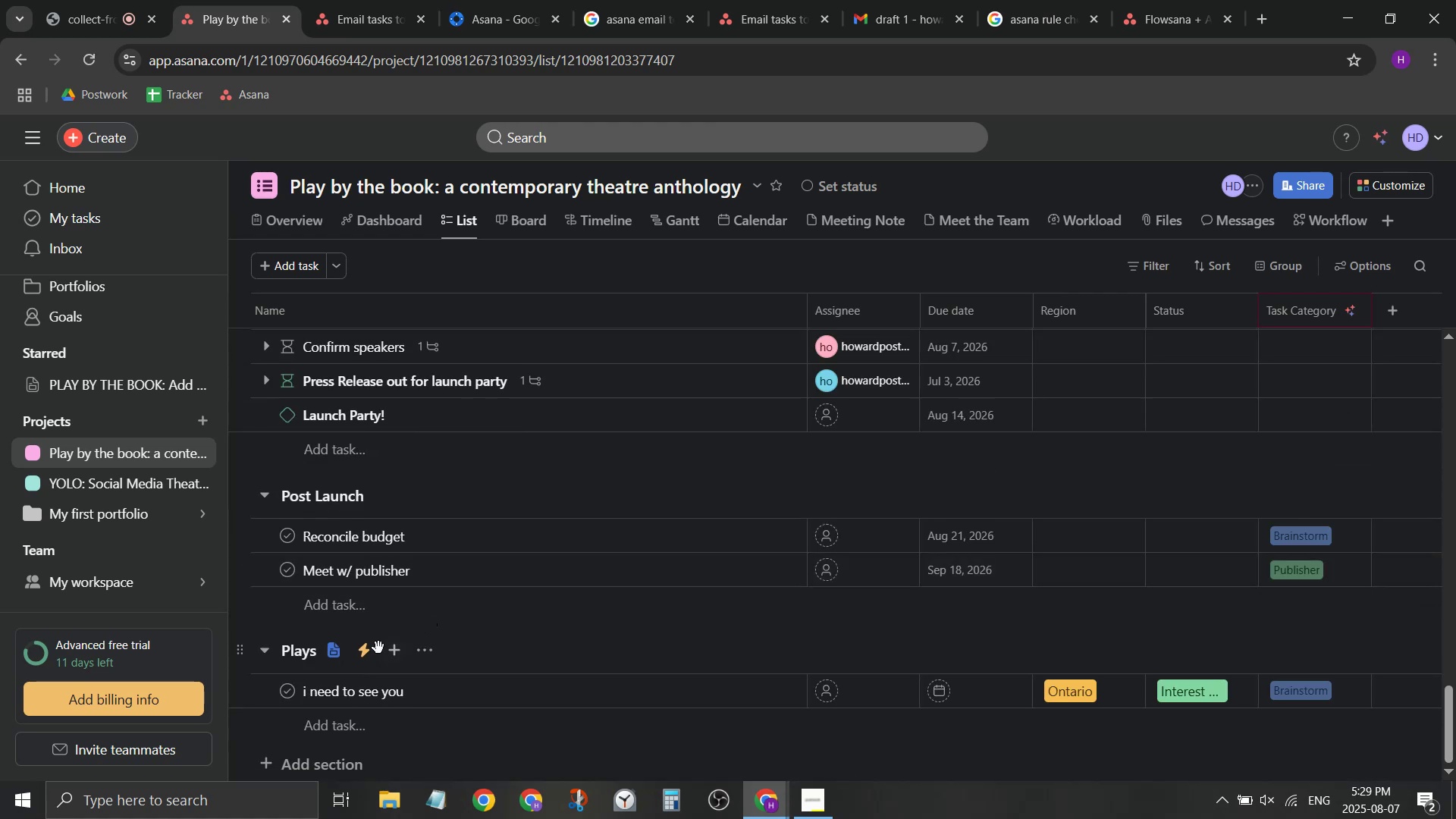 
left_click([372, 653])
 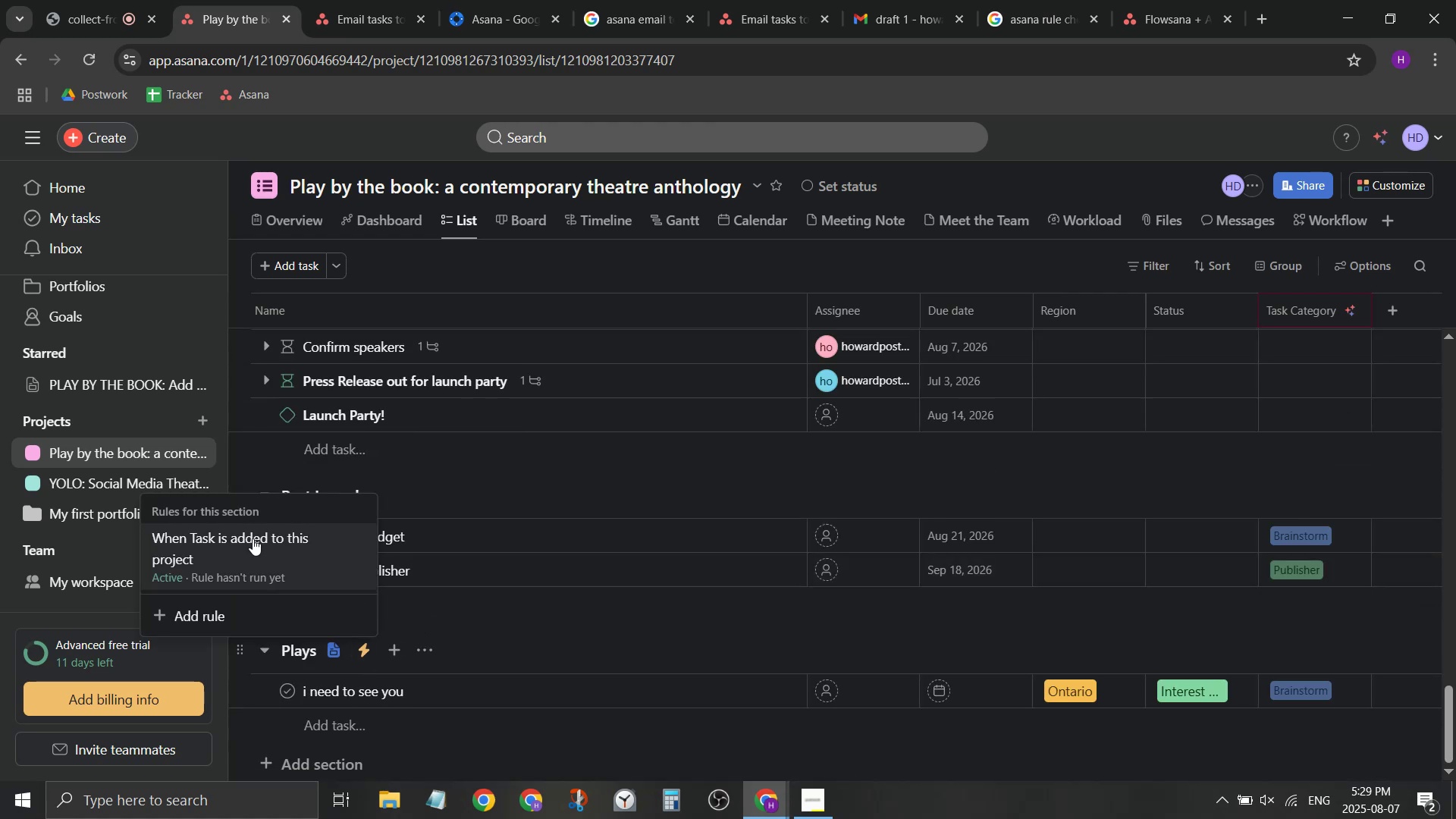 
left_click([259, 547])
 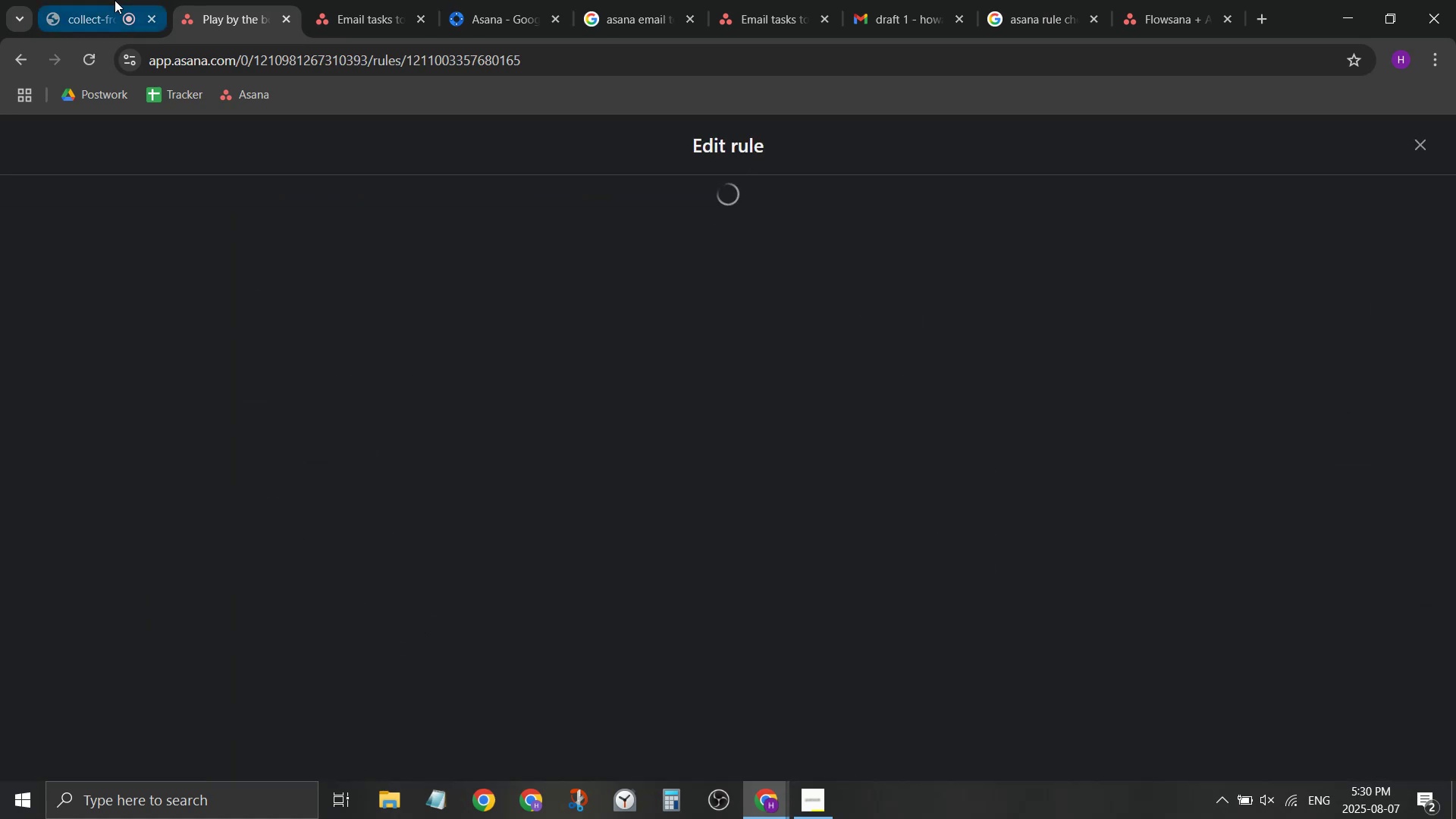 
wait(6.68)
 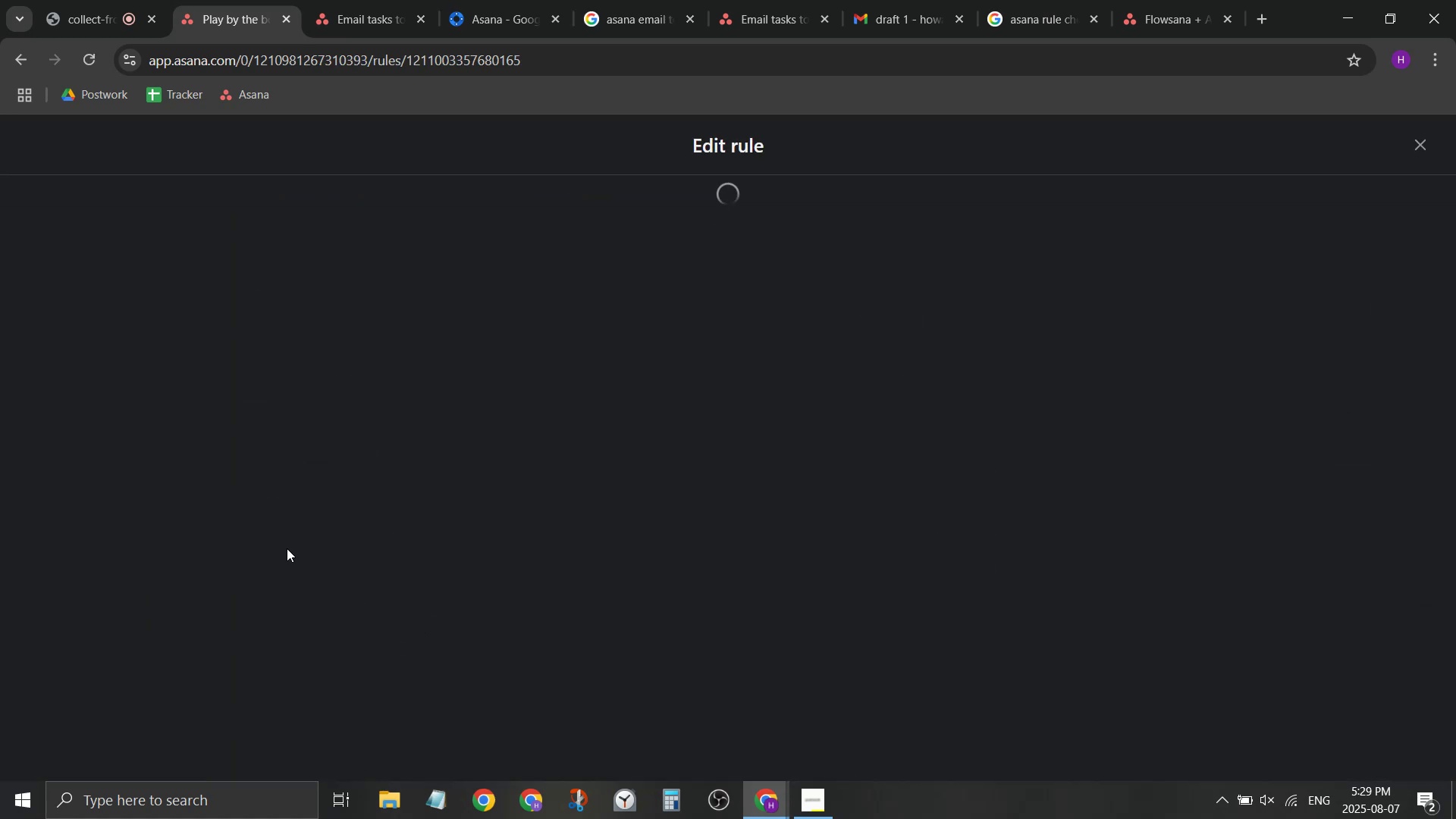 
left_click([1188, 0])
 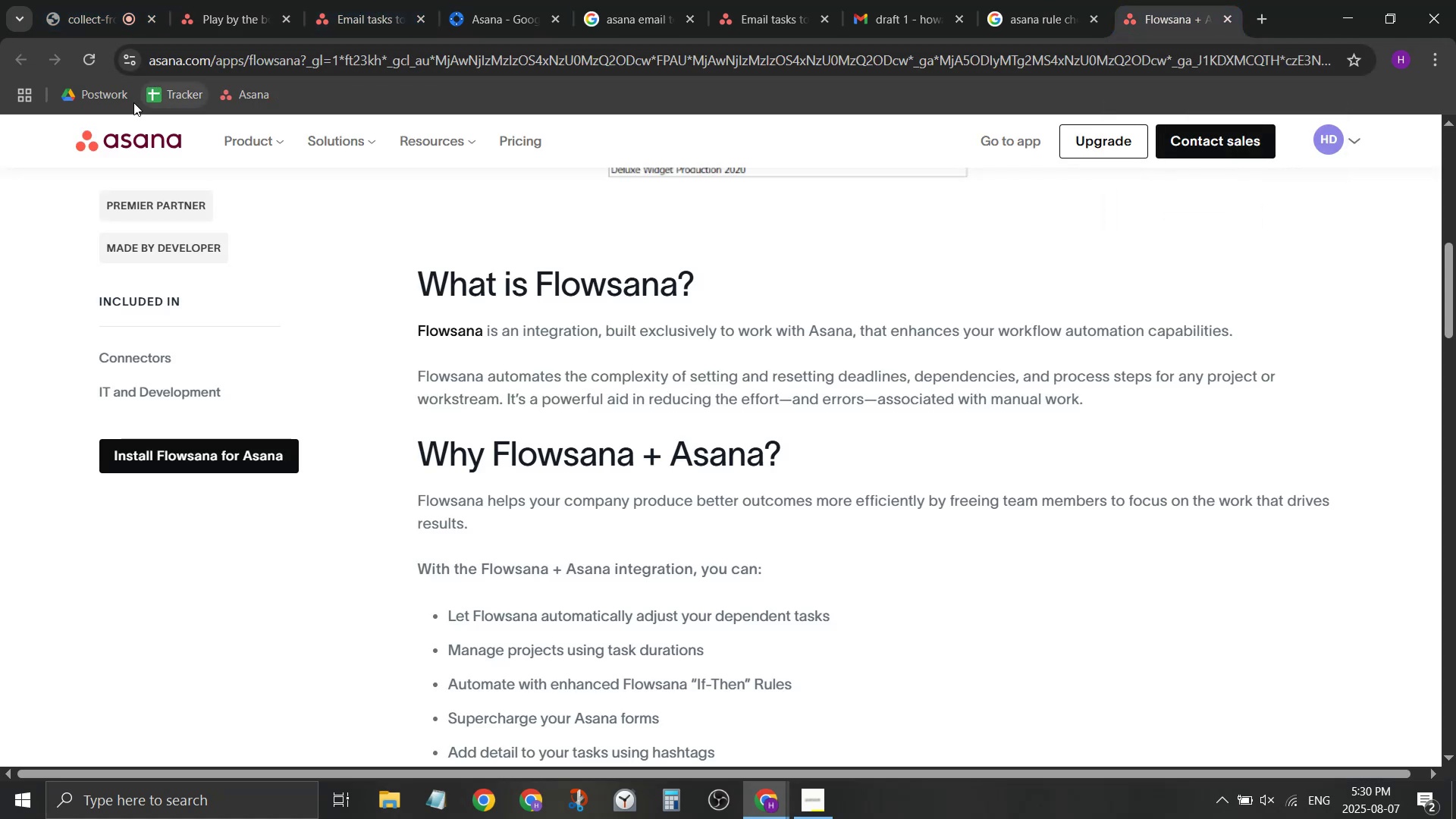 
left_click([119, 101])
 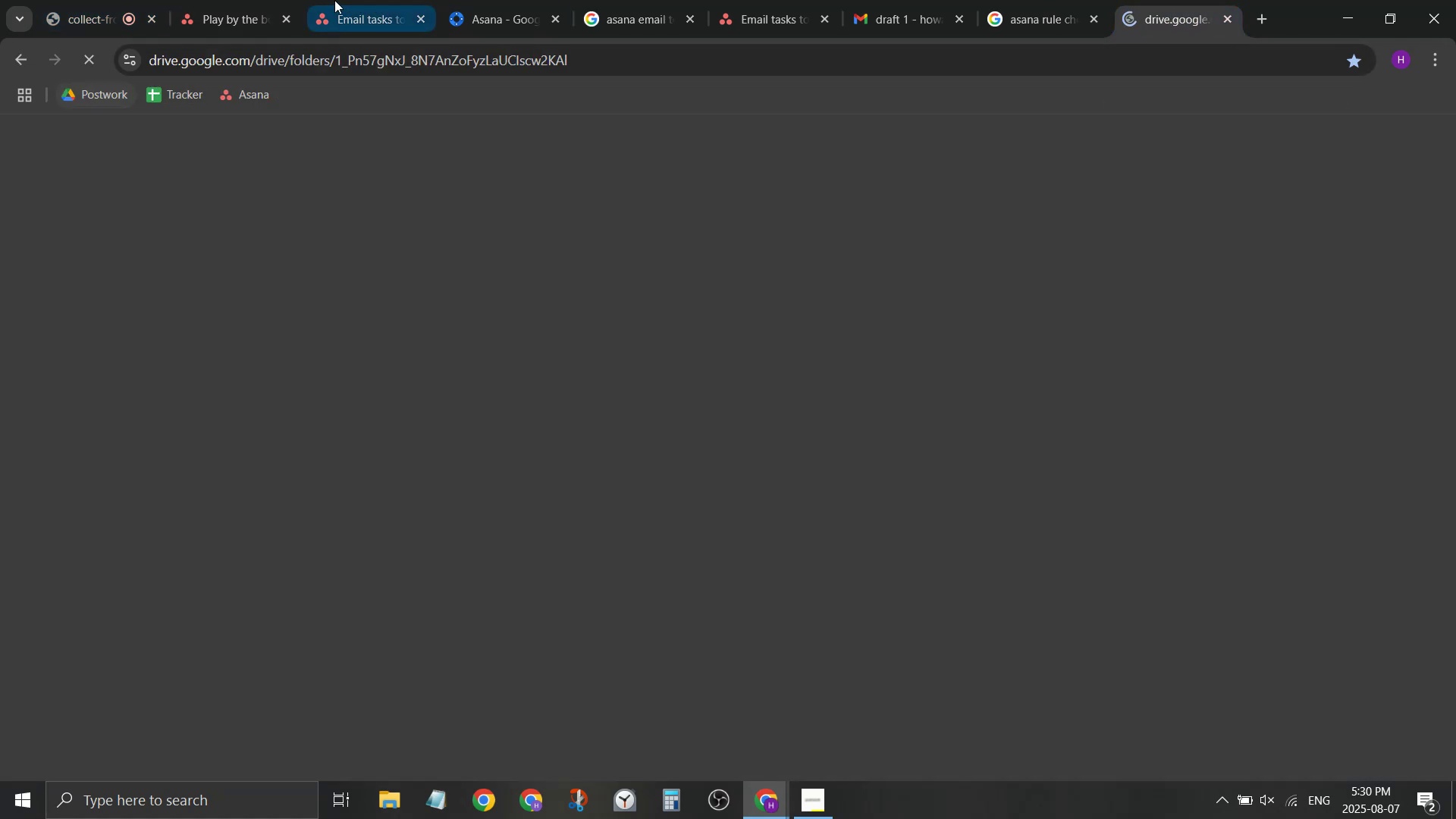 
mouse_move([375, 0])
 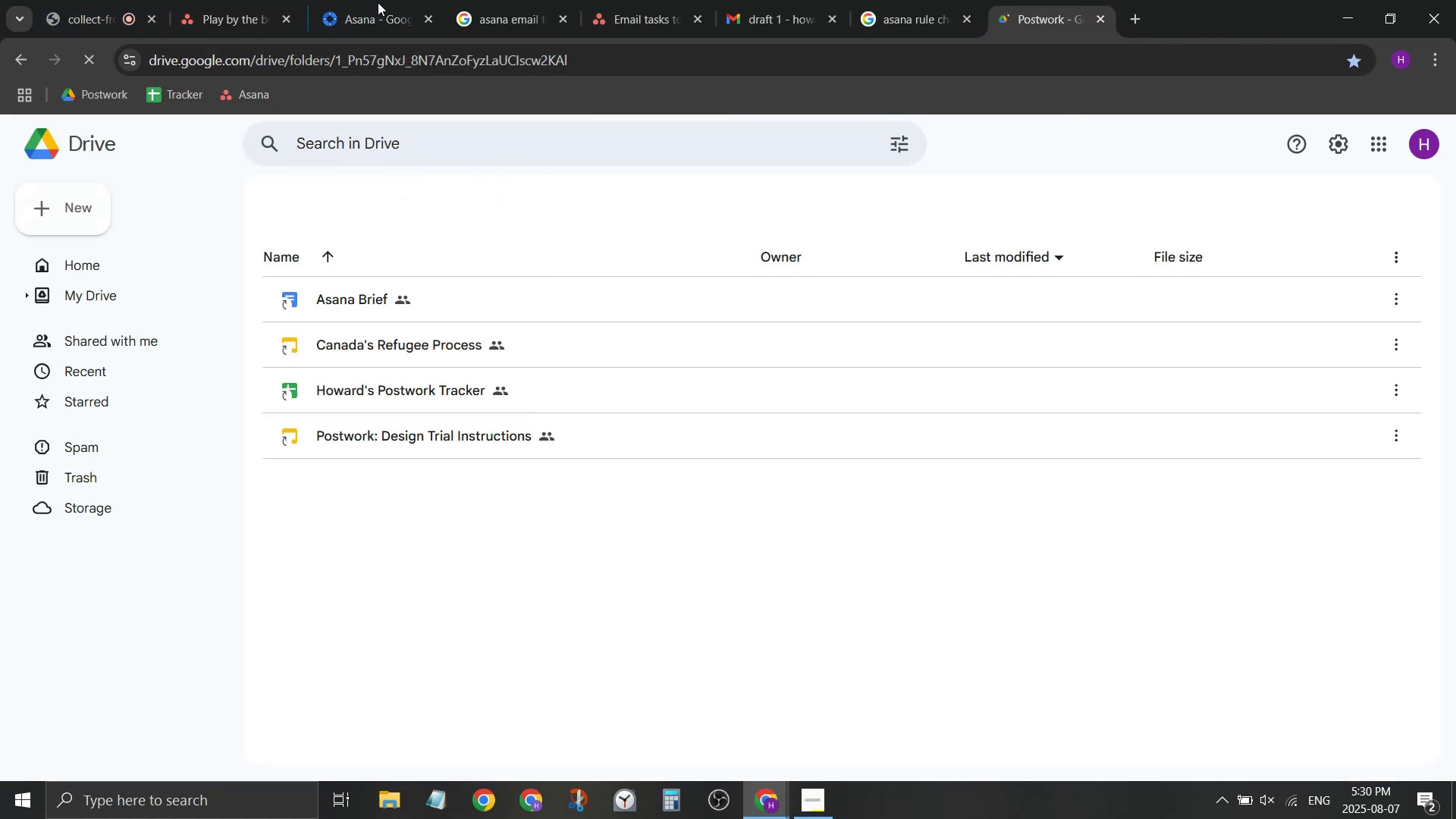 
middle_click([378, 2])
 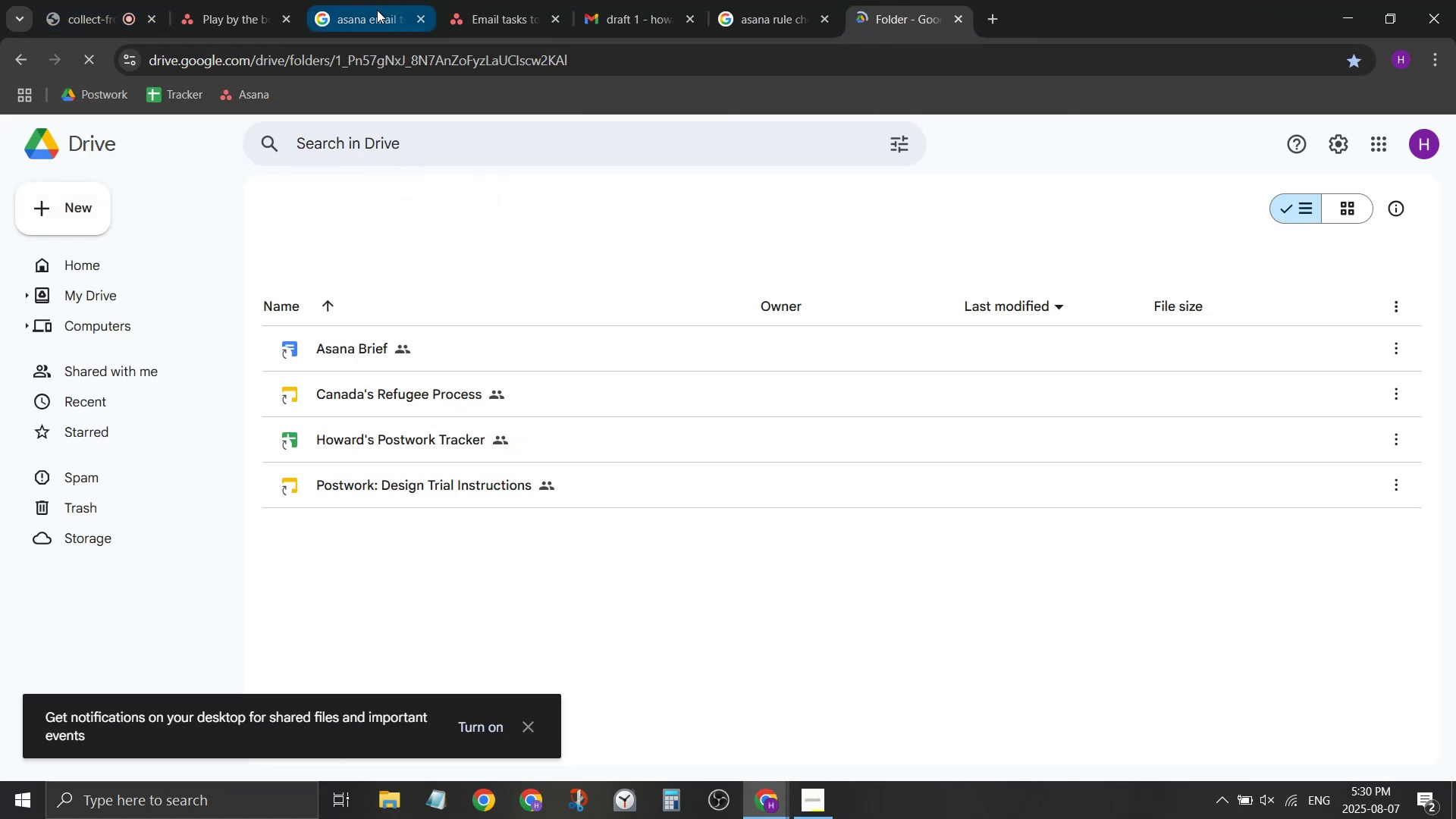 
double_click([377, 10])
 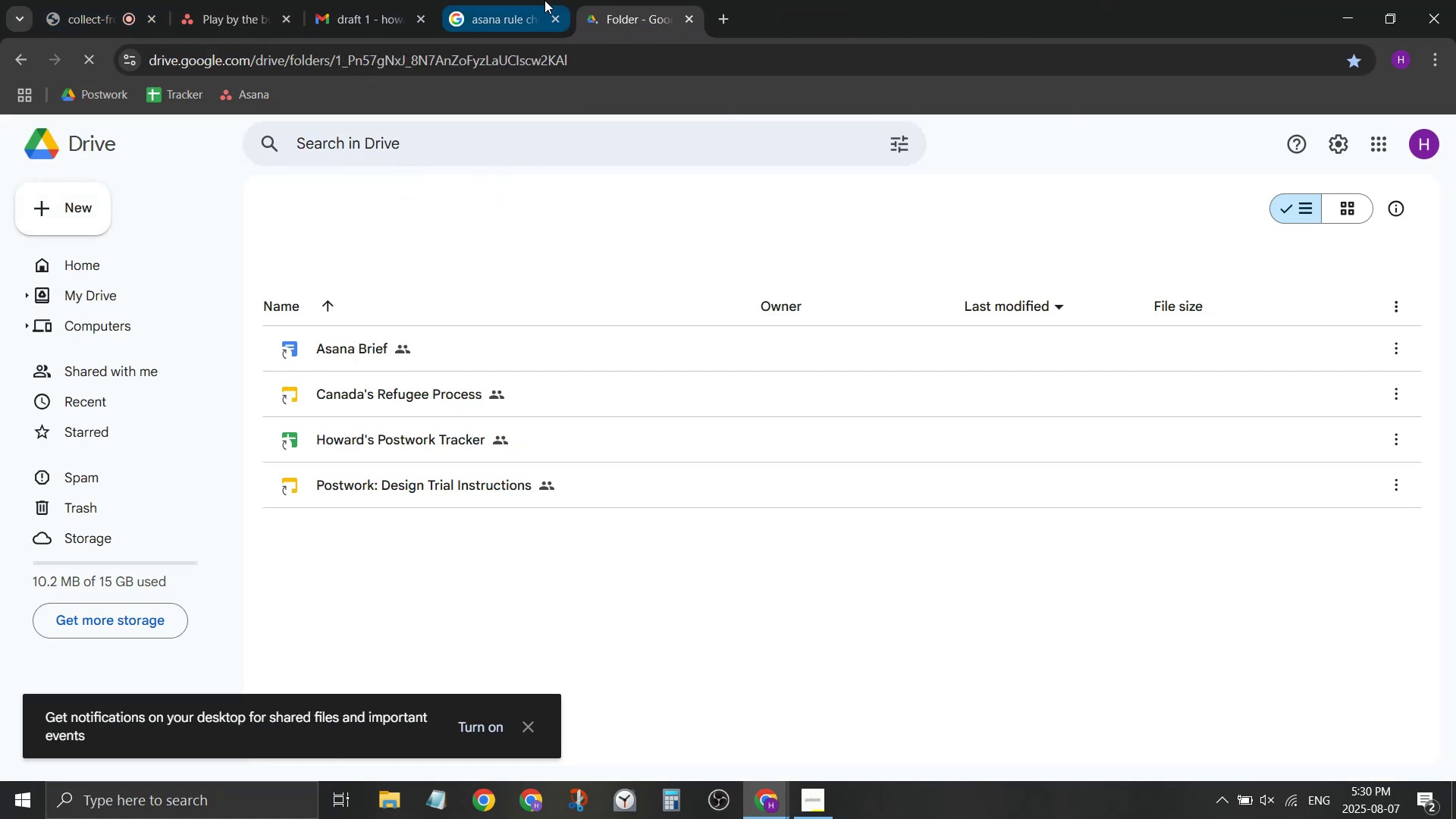 
middle_click([518, 0])
 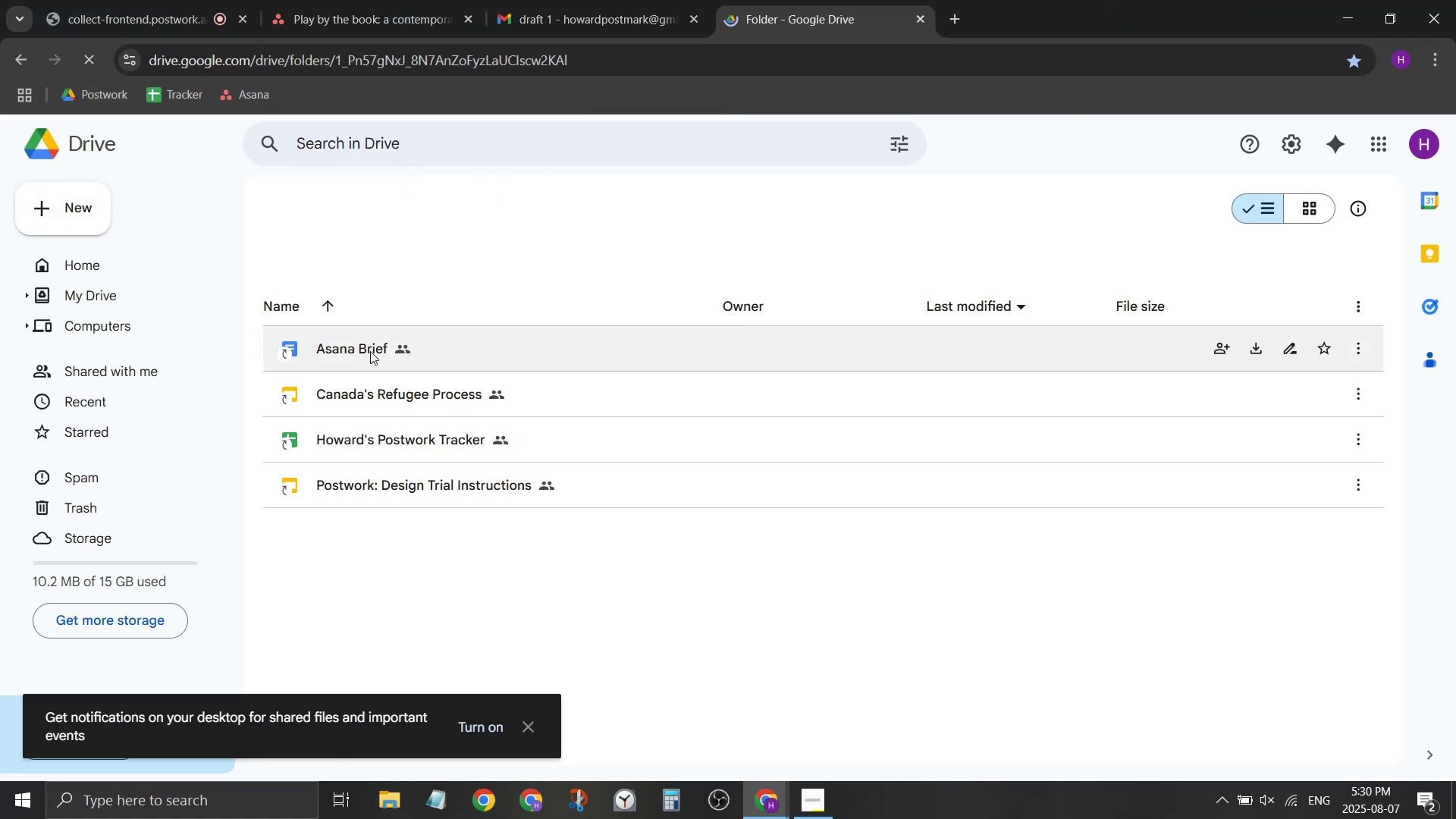 
double_click([369, 351])
 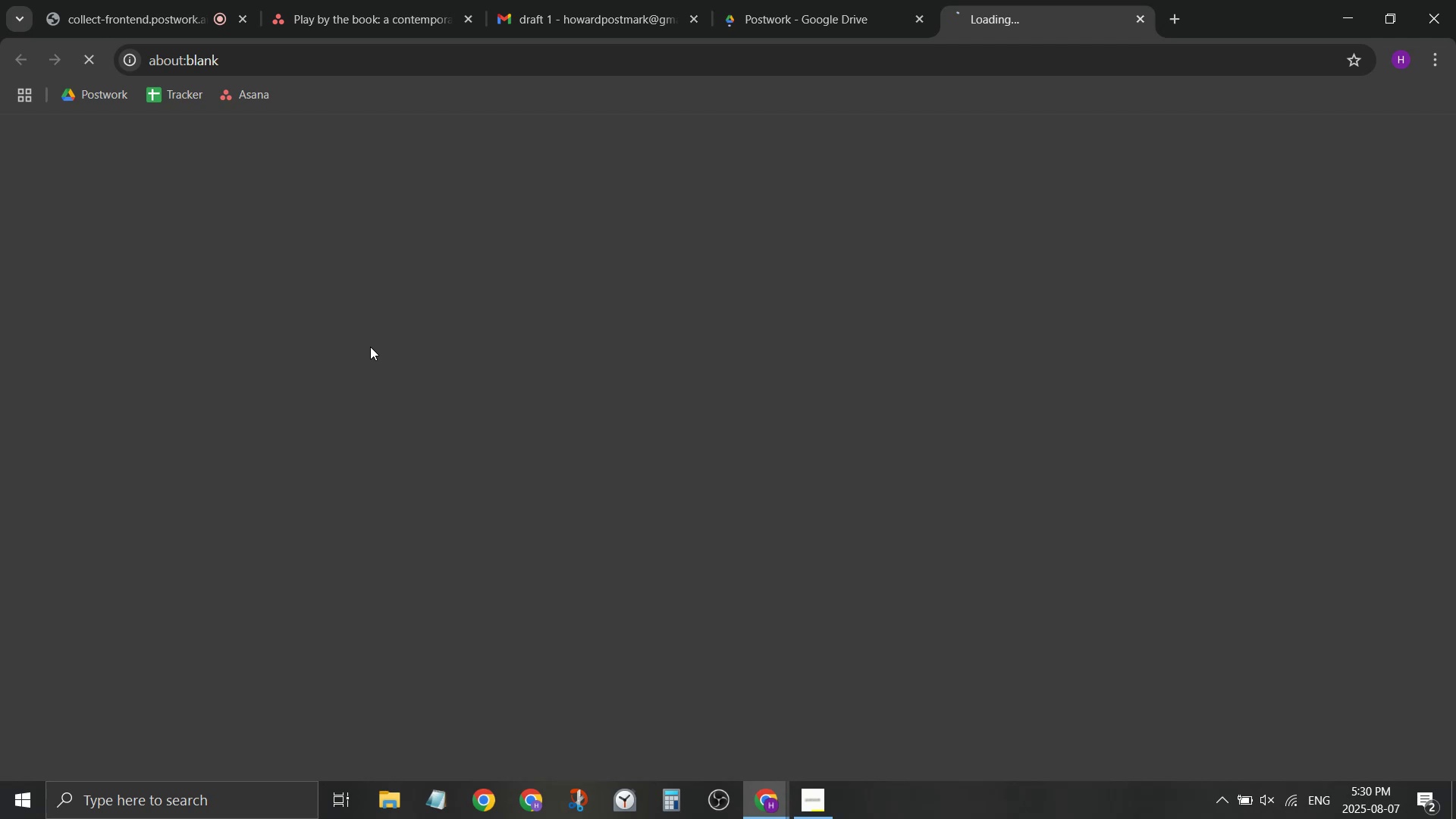 
left_click([388, 0])
 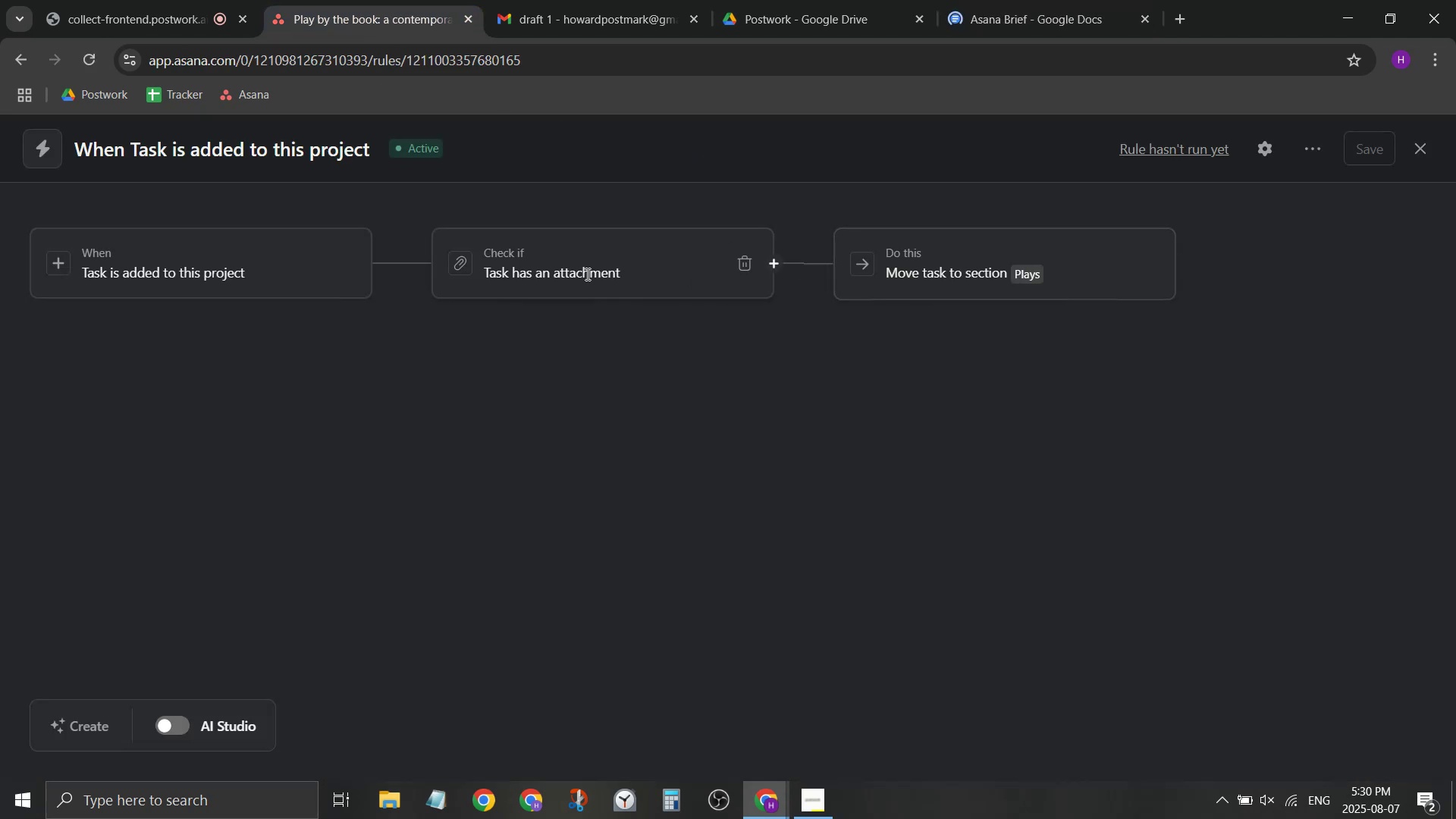 
left_click([551, 264])
 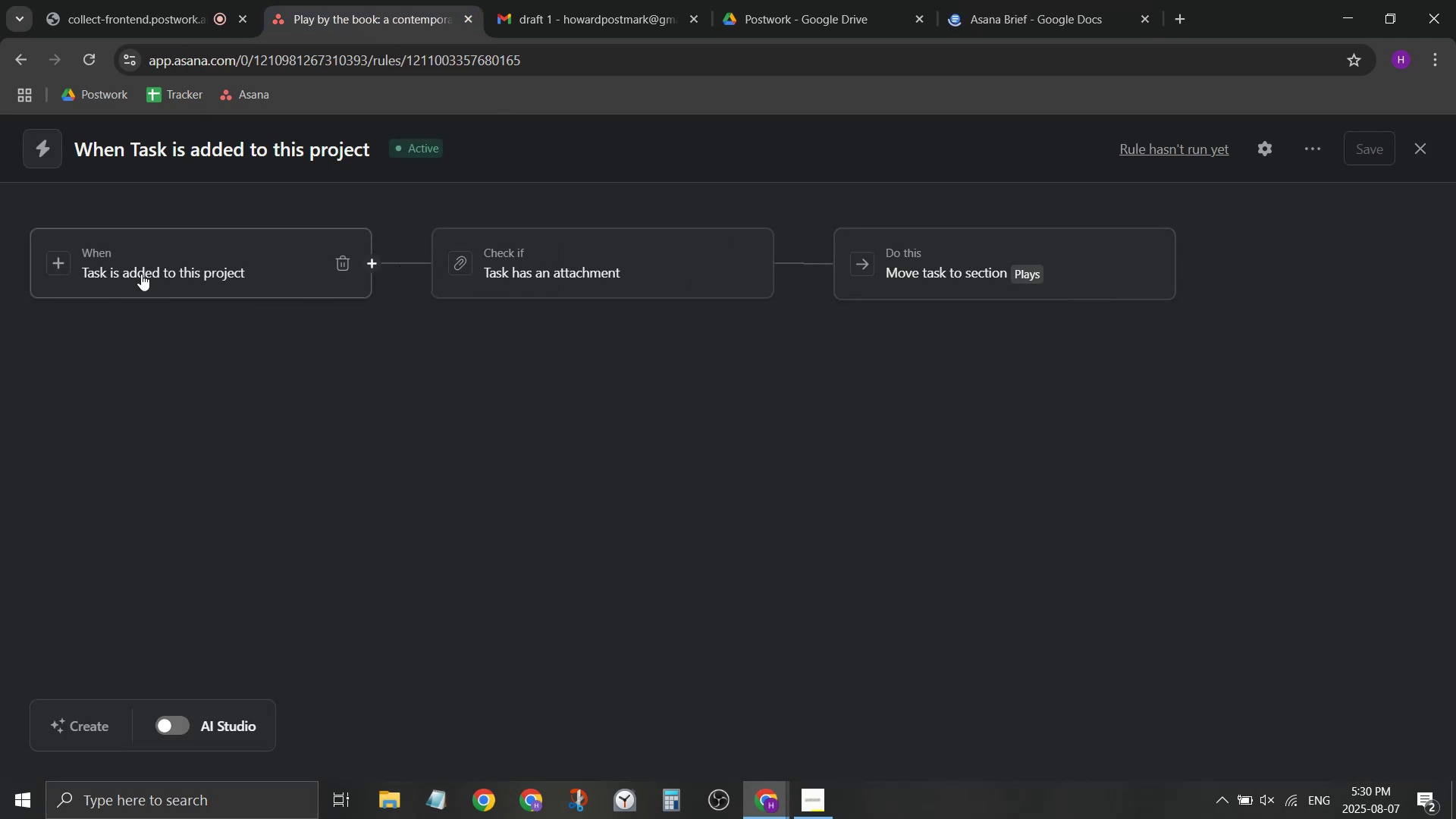 
left_click([58, 261])
 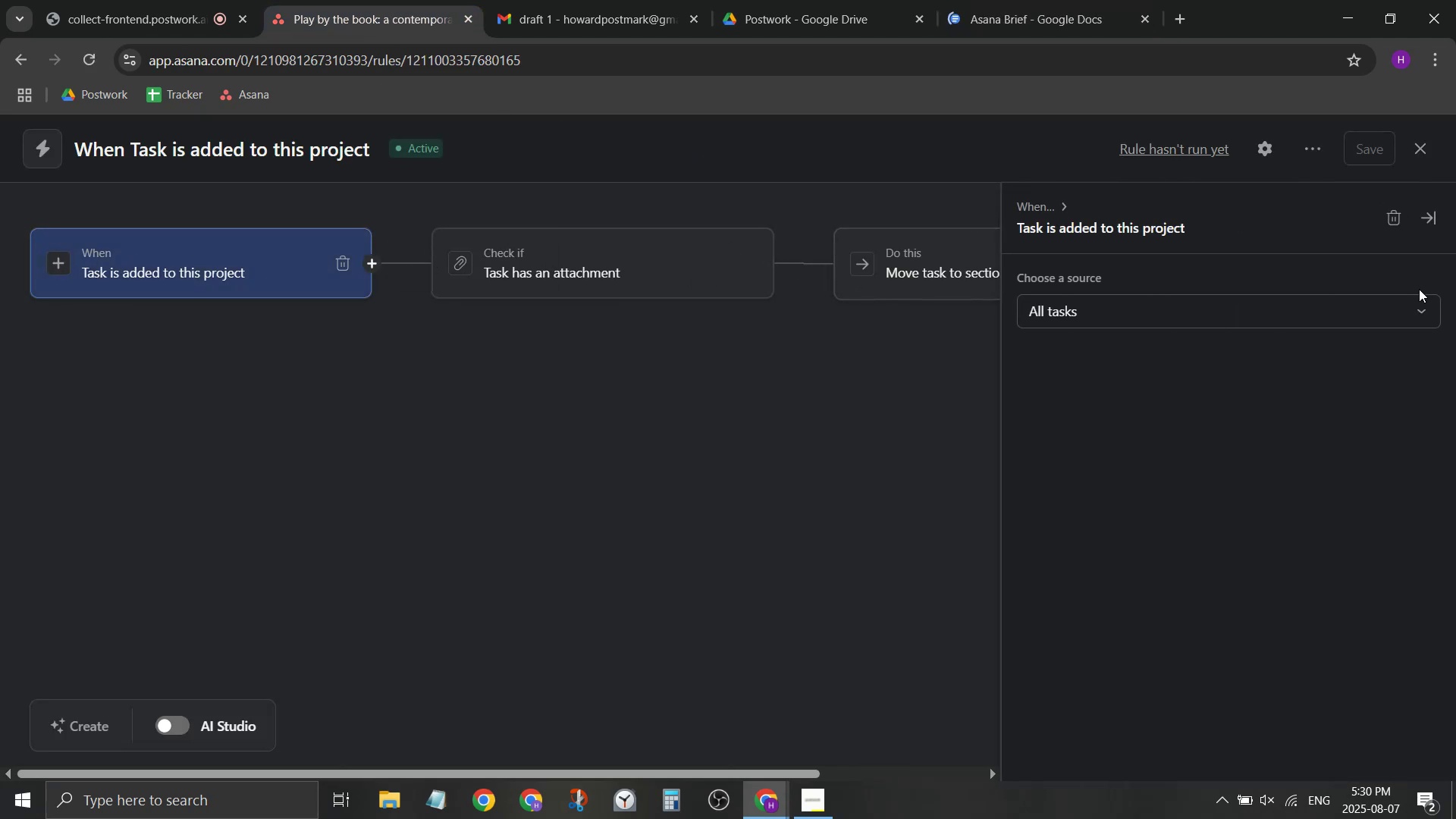 
left_click([1434, 223])
 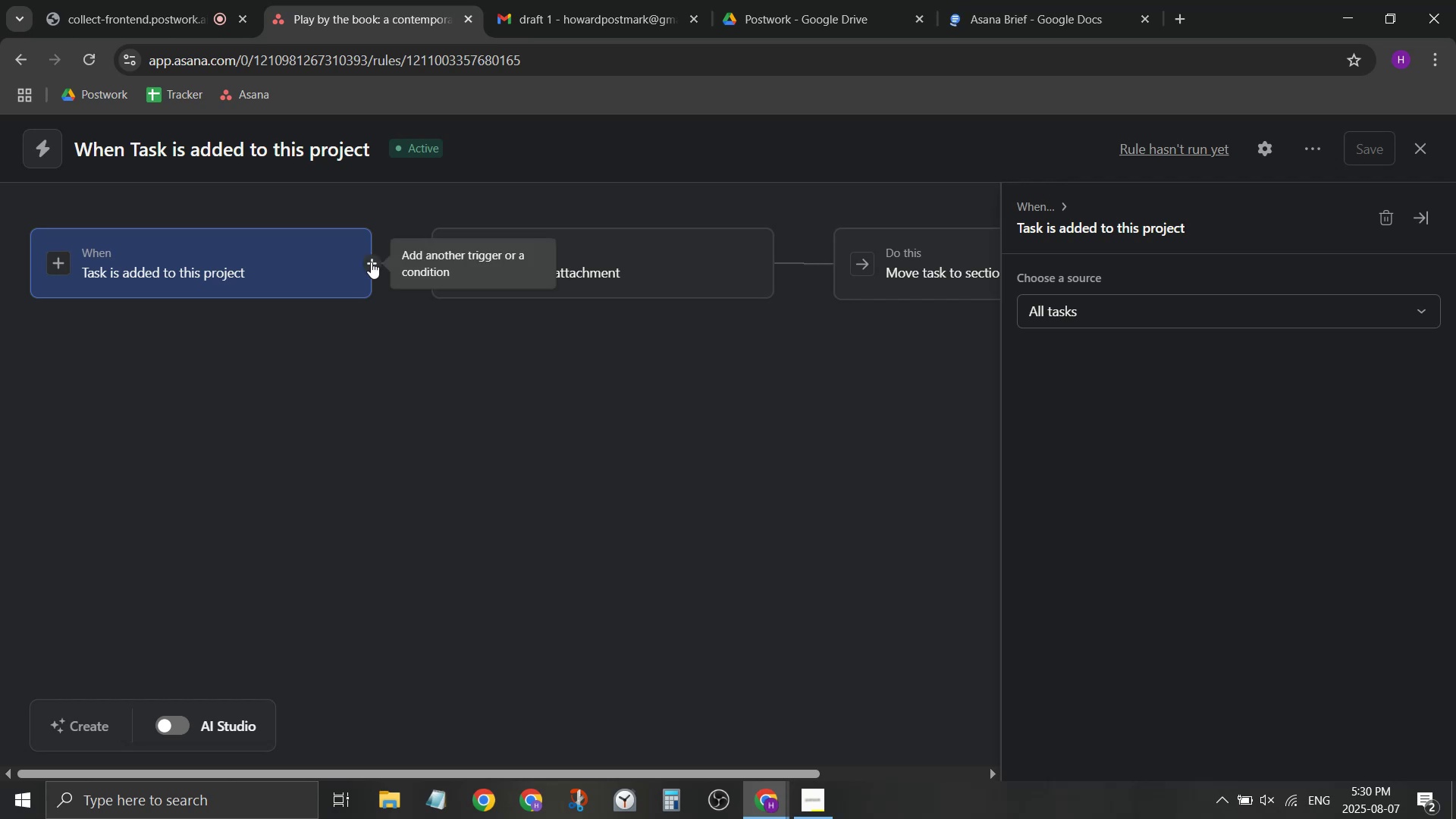 
left_click([369, 262])
 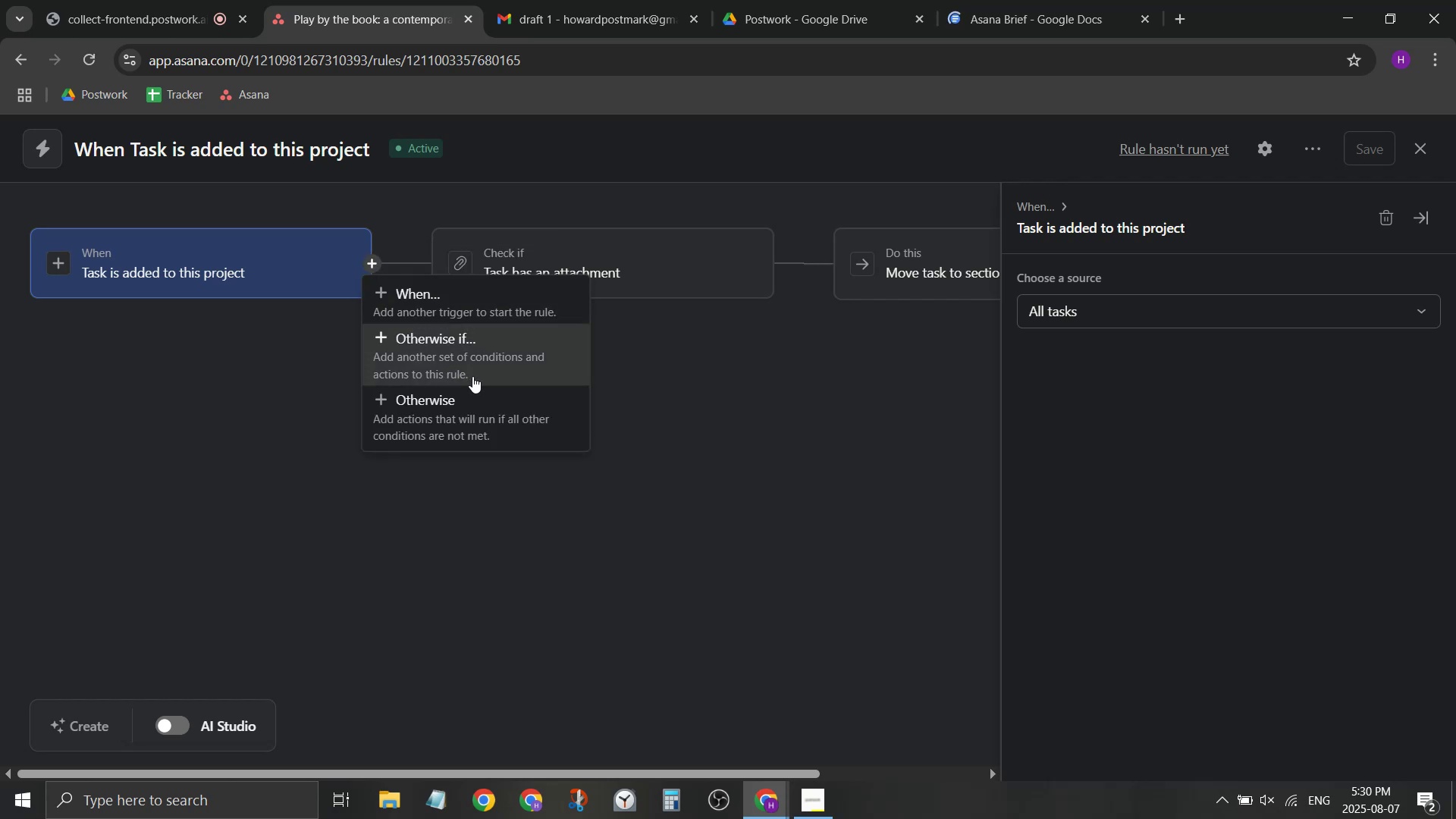 
left_click([704, 427])
 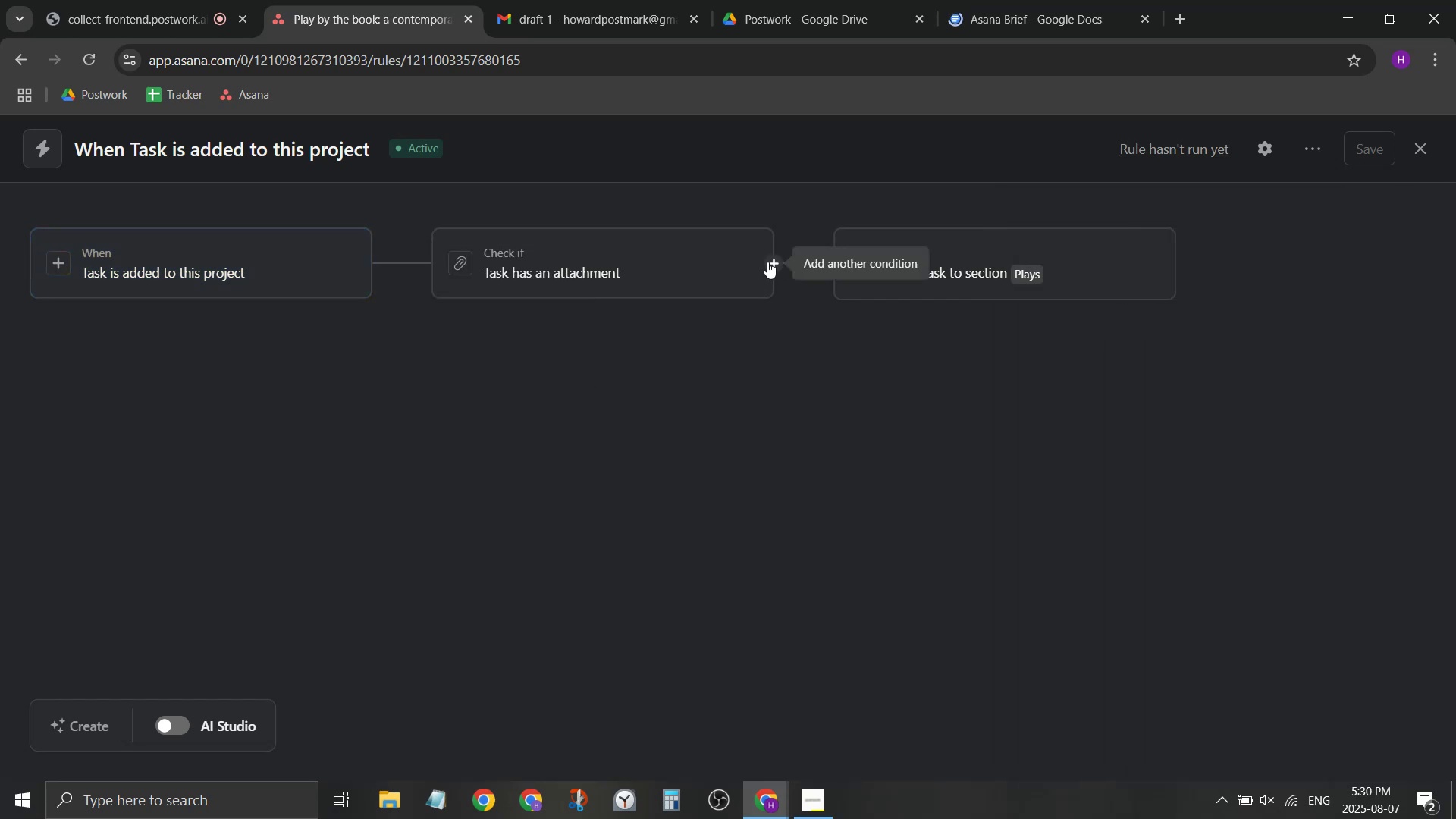 
left_click([767, 262])
 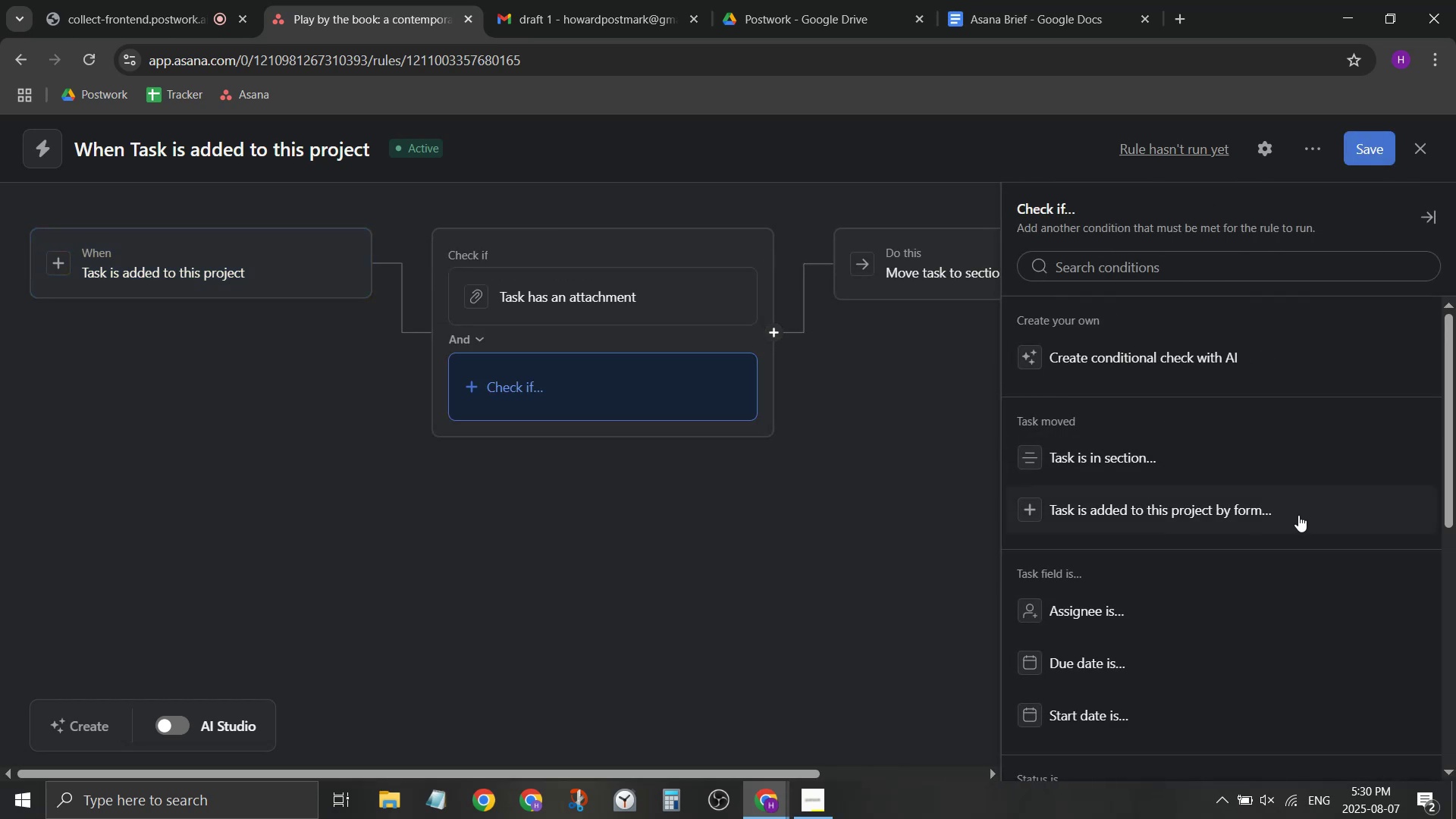 
wait(7.51)
 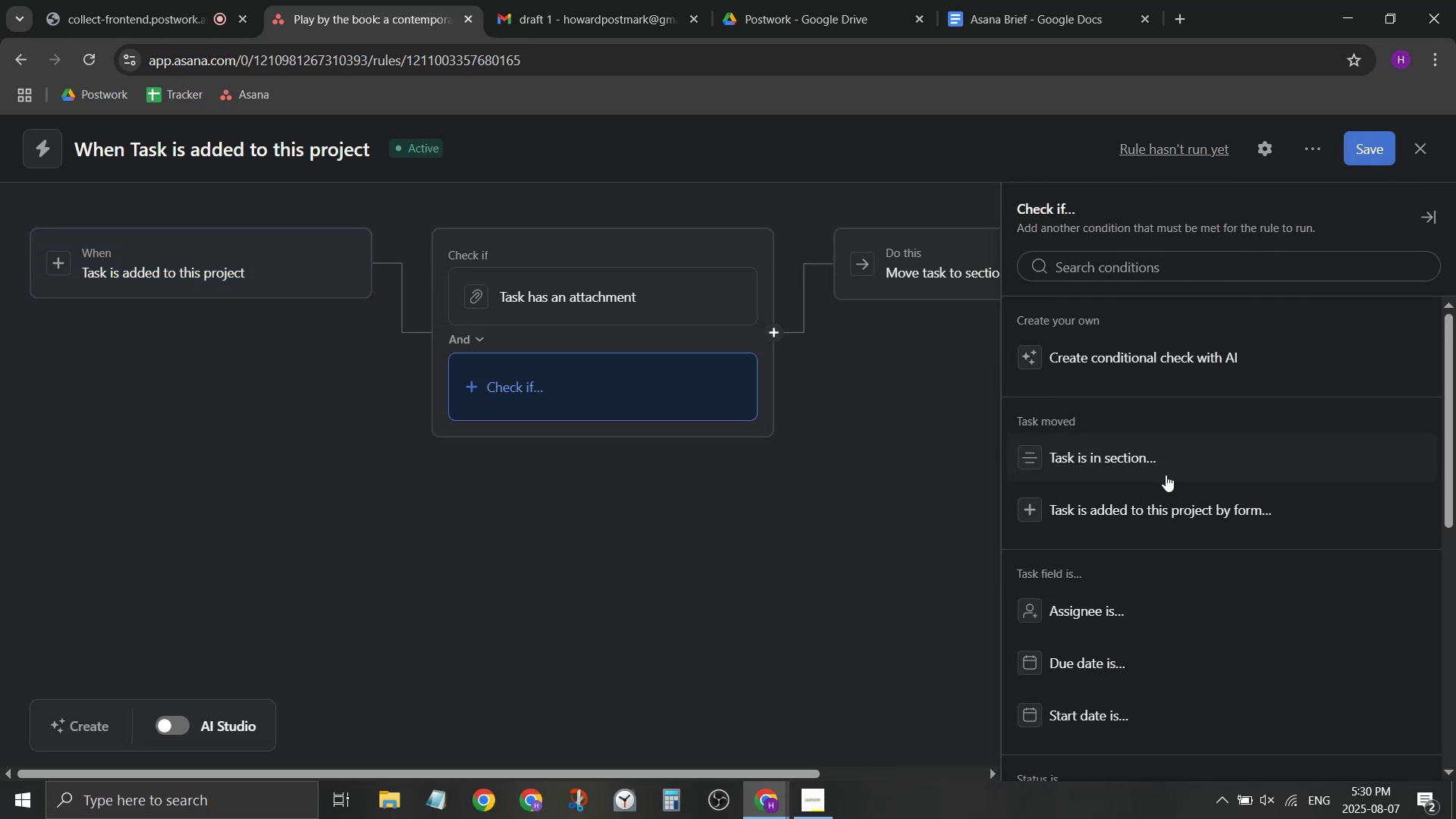 
left_click([1193, 366])
 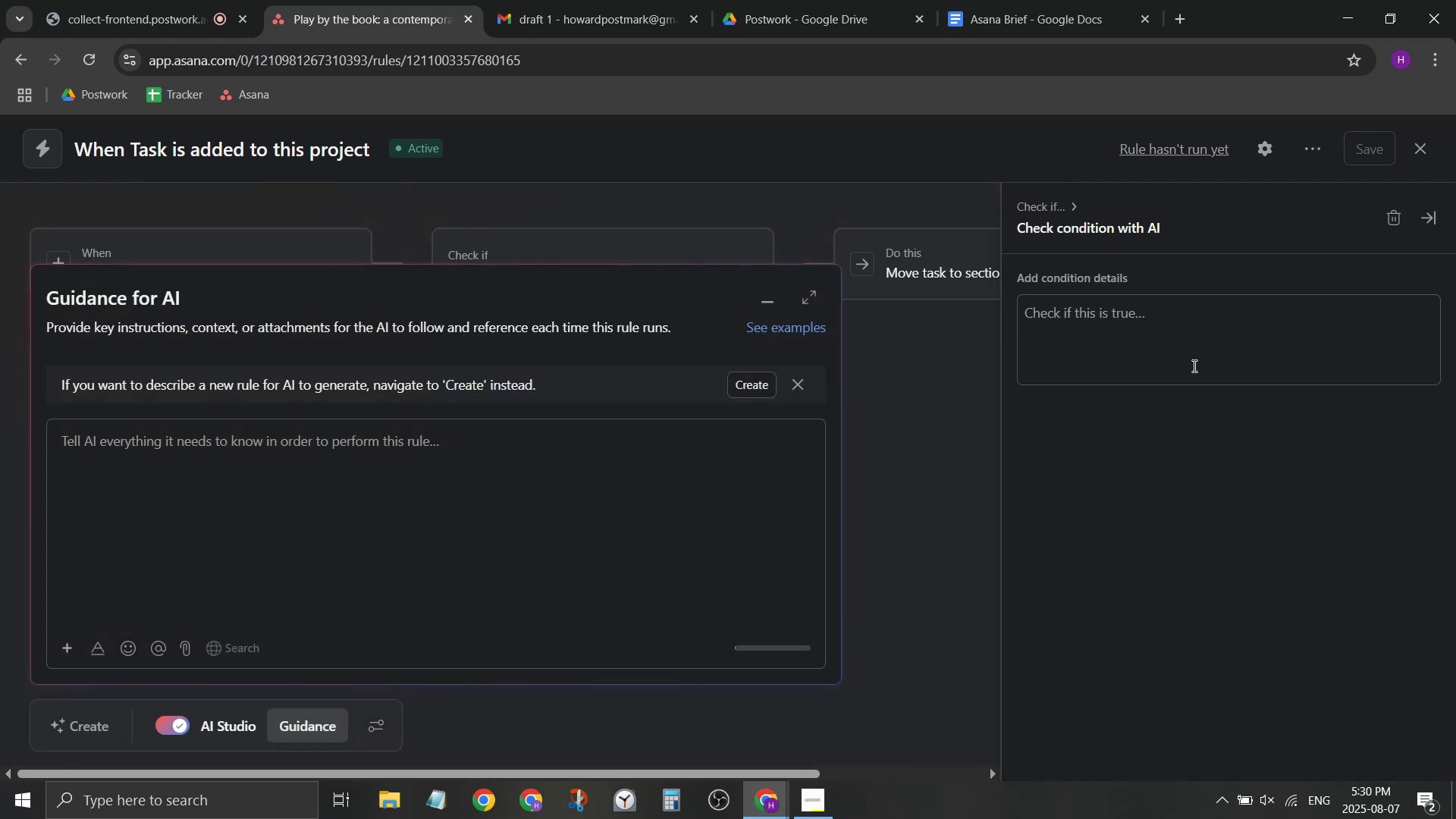 
wait(7.73)
 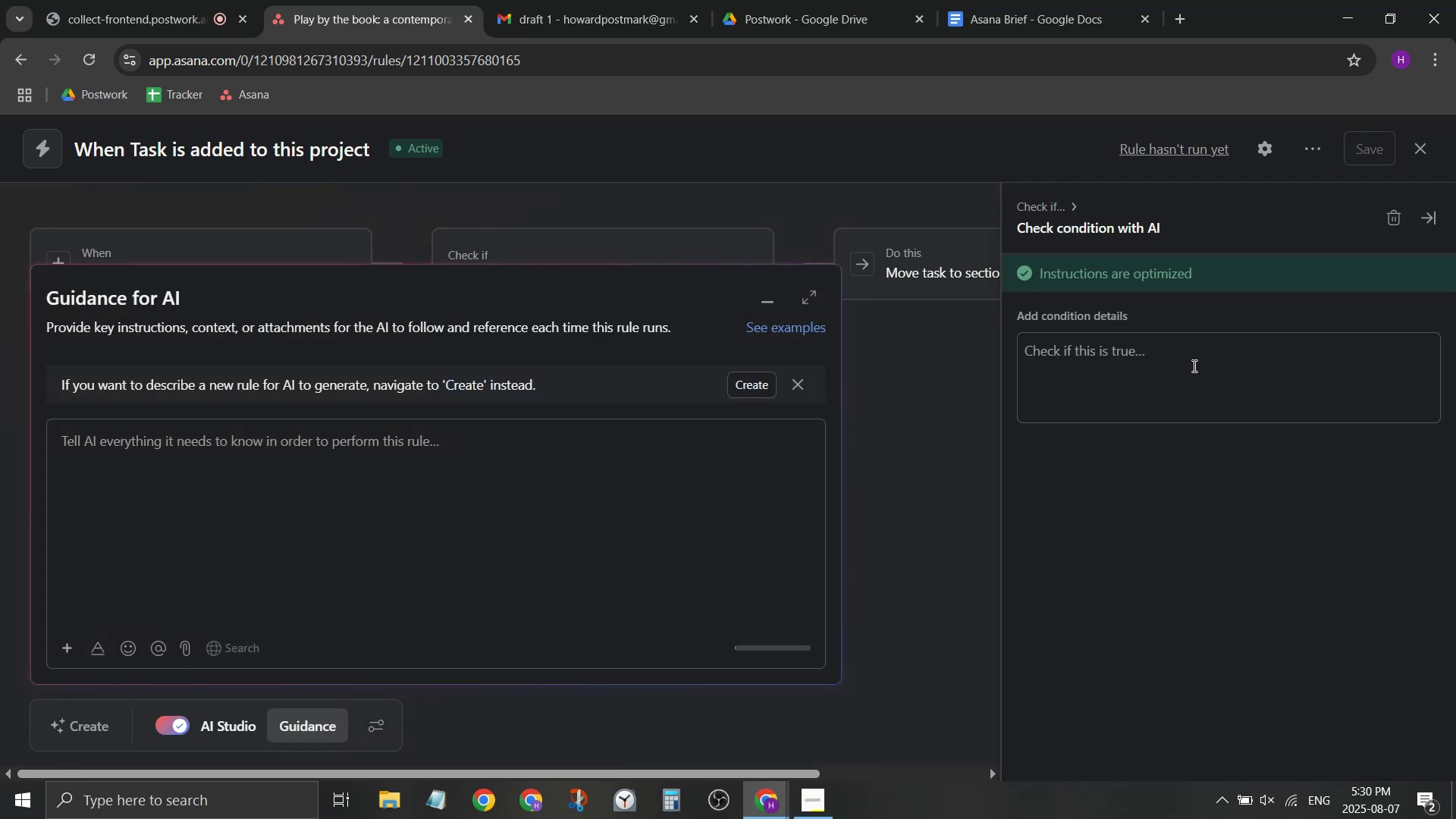 
type(if task tt)
key(Backspace)
 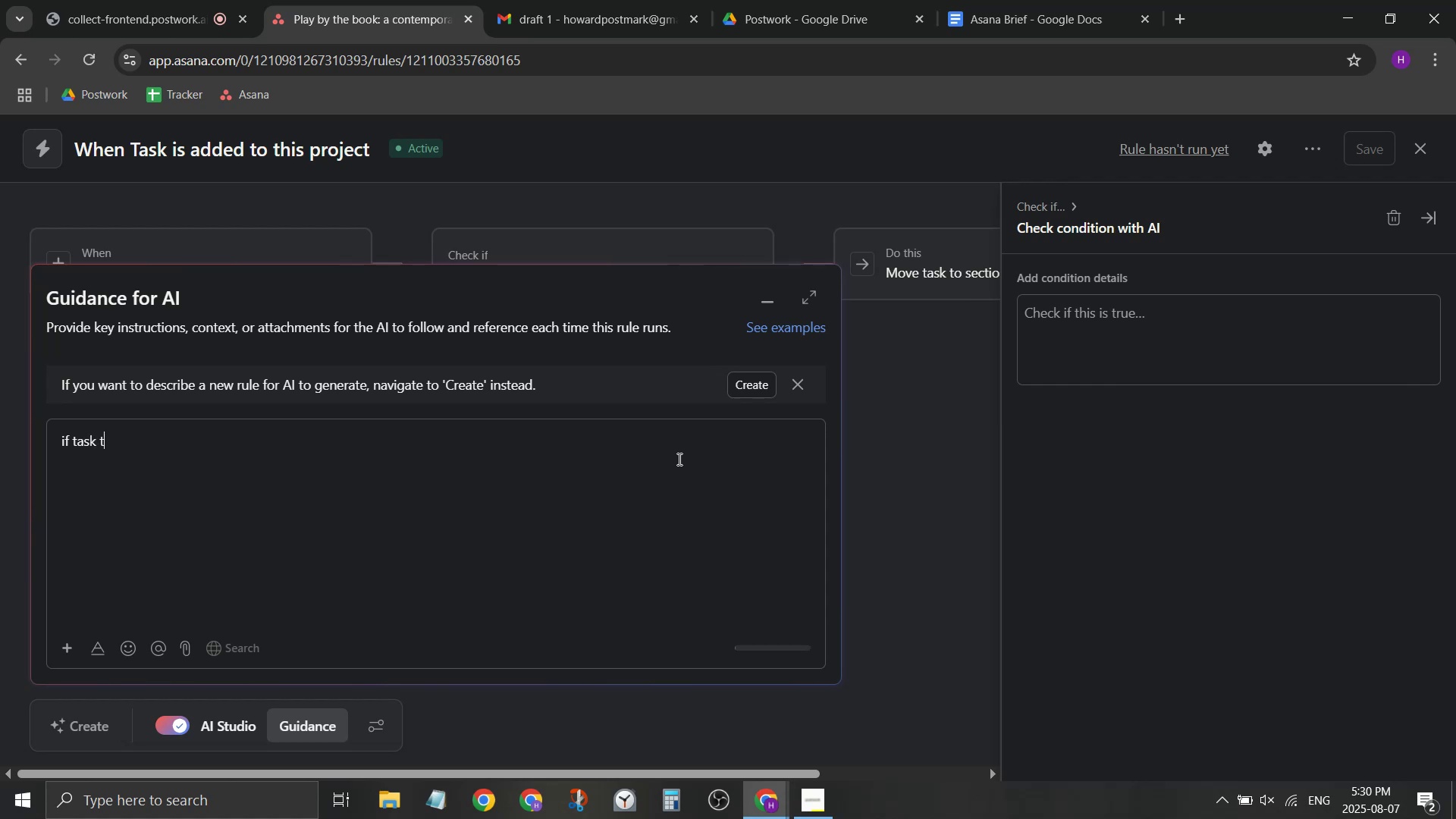 
type(itle includes the word")
key(Backspace)
type( 'dr)
key(Backspace)
key(Backspace)
key(Backspace)
type("draft")
 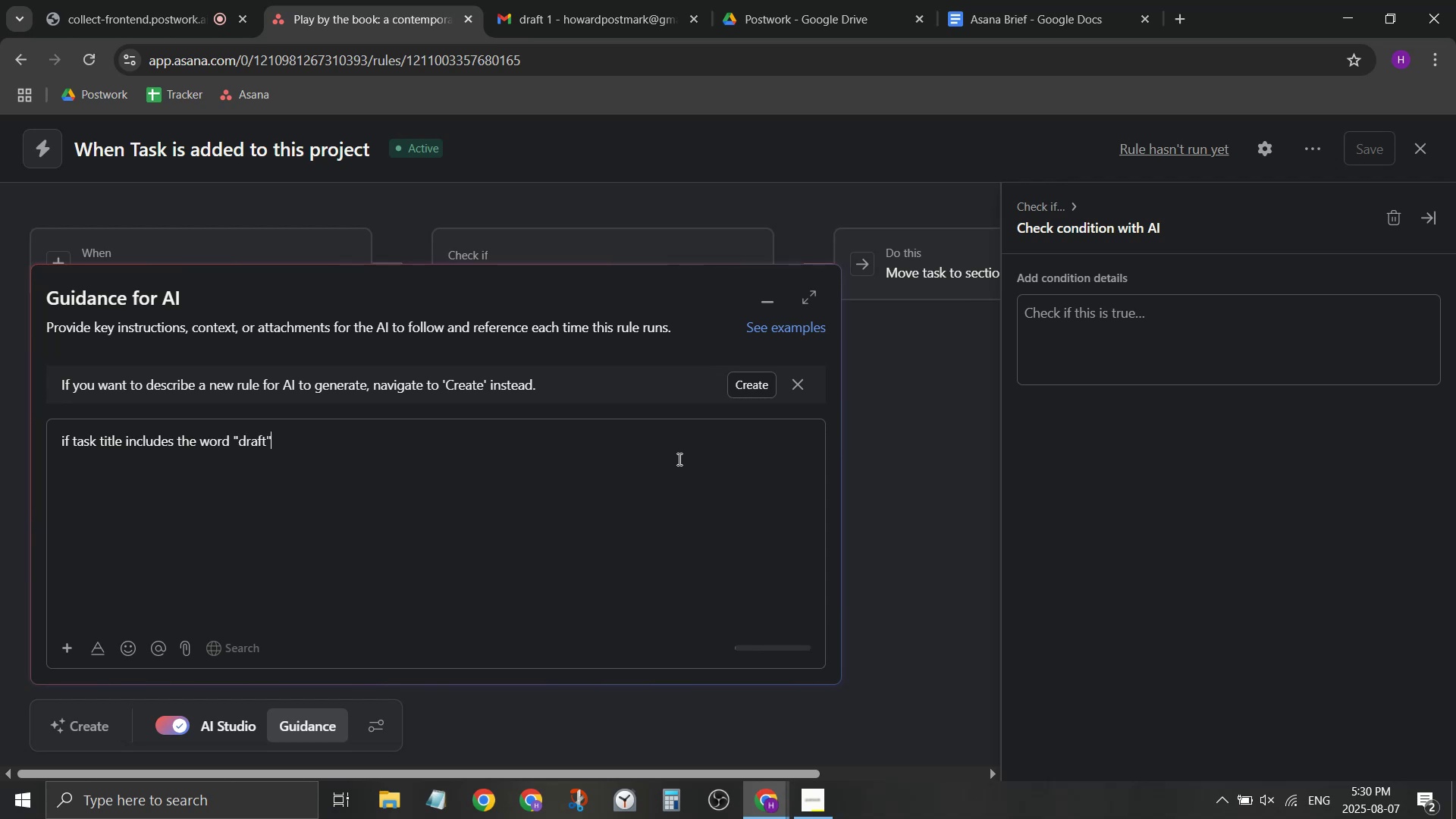 
left_click([751, 383])
 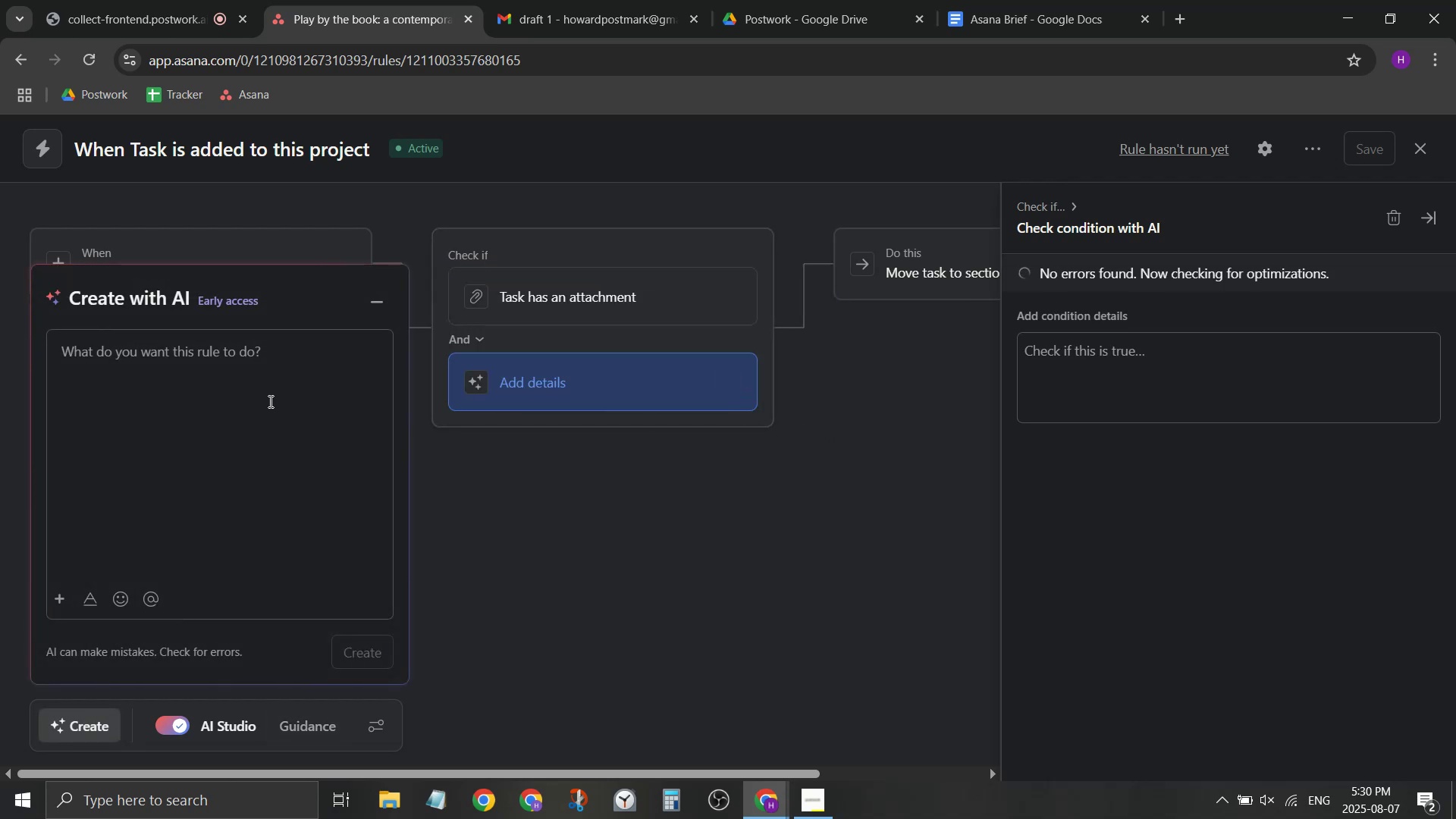 
left_click([270, 400])
 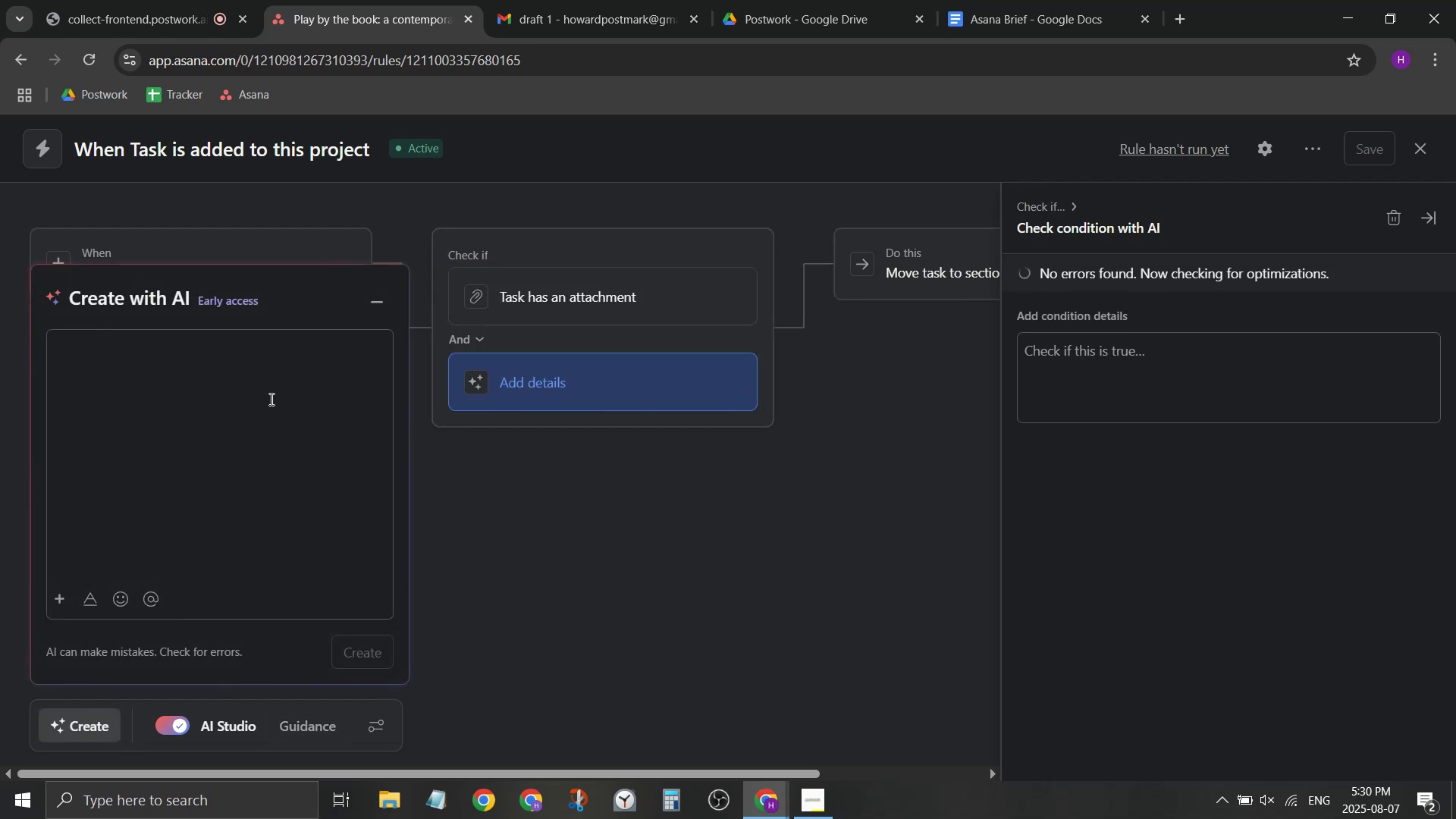 
type(f)
key(Backspace)
type(ift)
key(Backspace)
type( task tile includes the word ')
key(Backspace)
type("daft)
key(Backspace)
key(Backspace)
key(Backspace)
type(raft")
 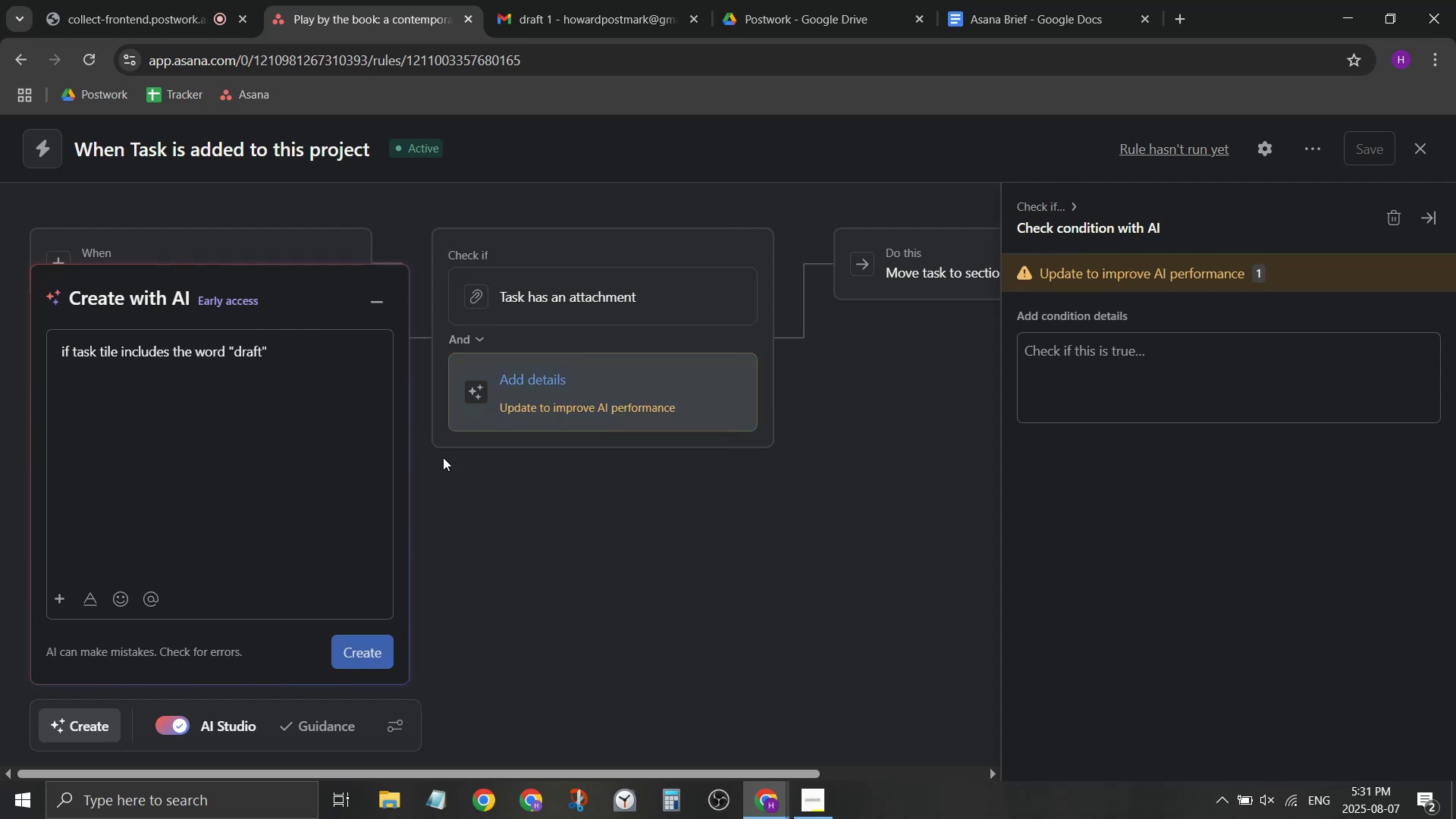 
left_click([300, 541])
 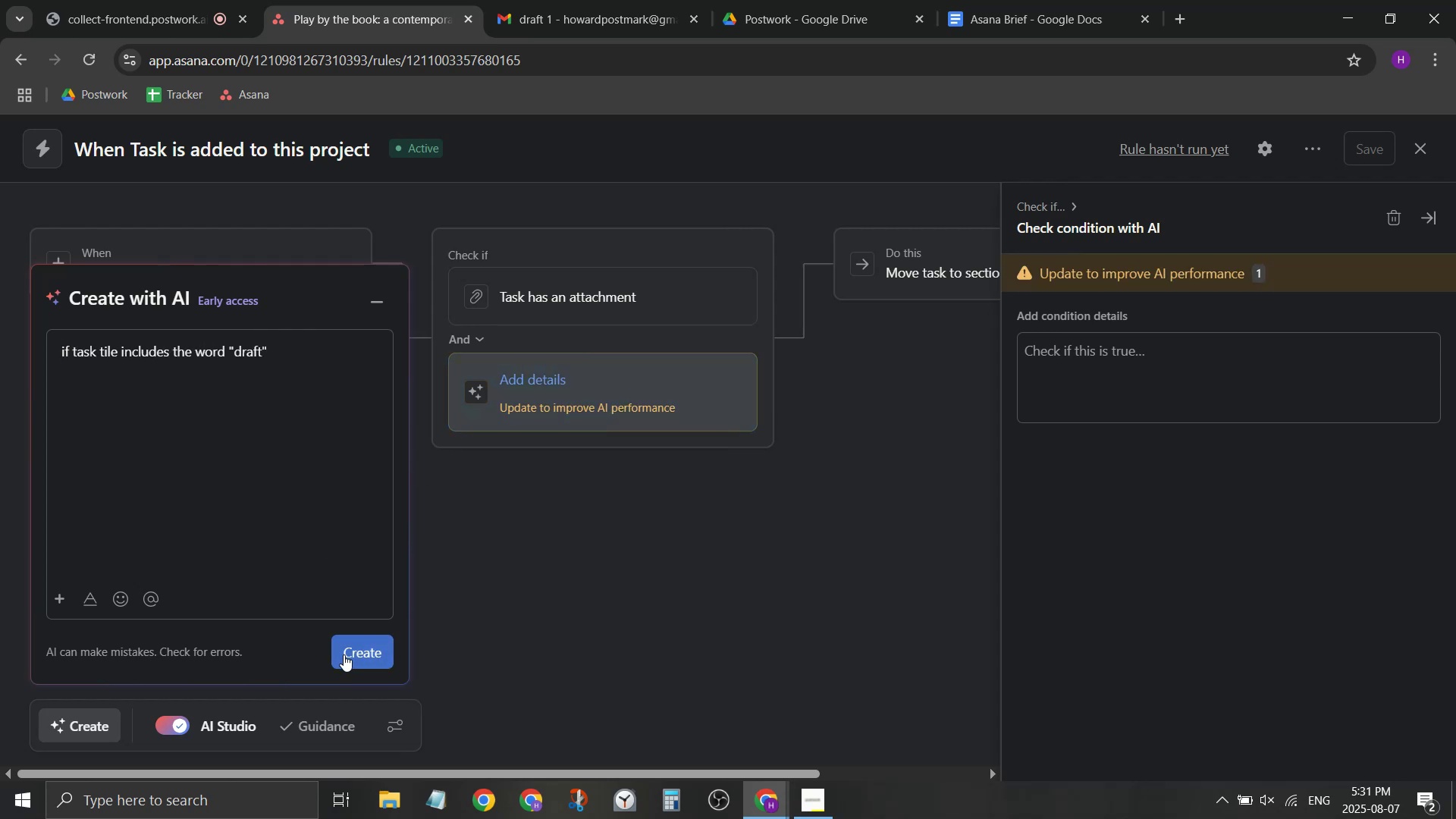 
left_click([344, 654])
 